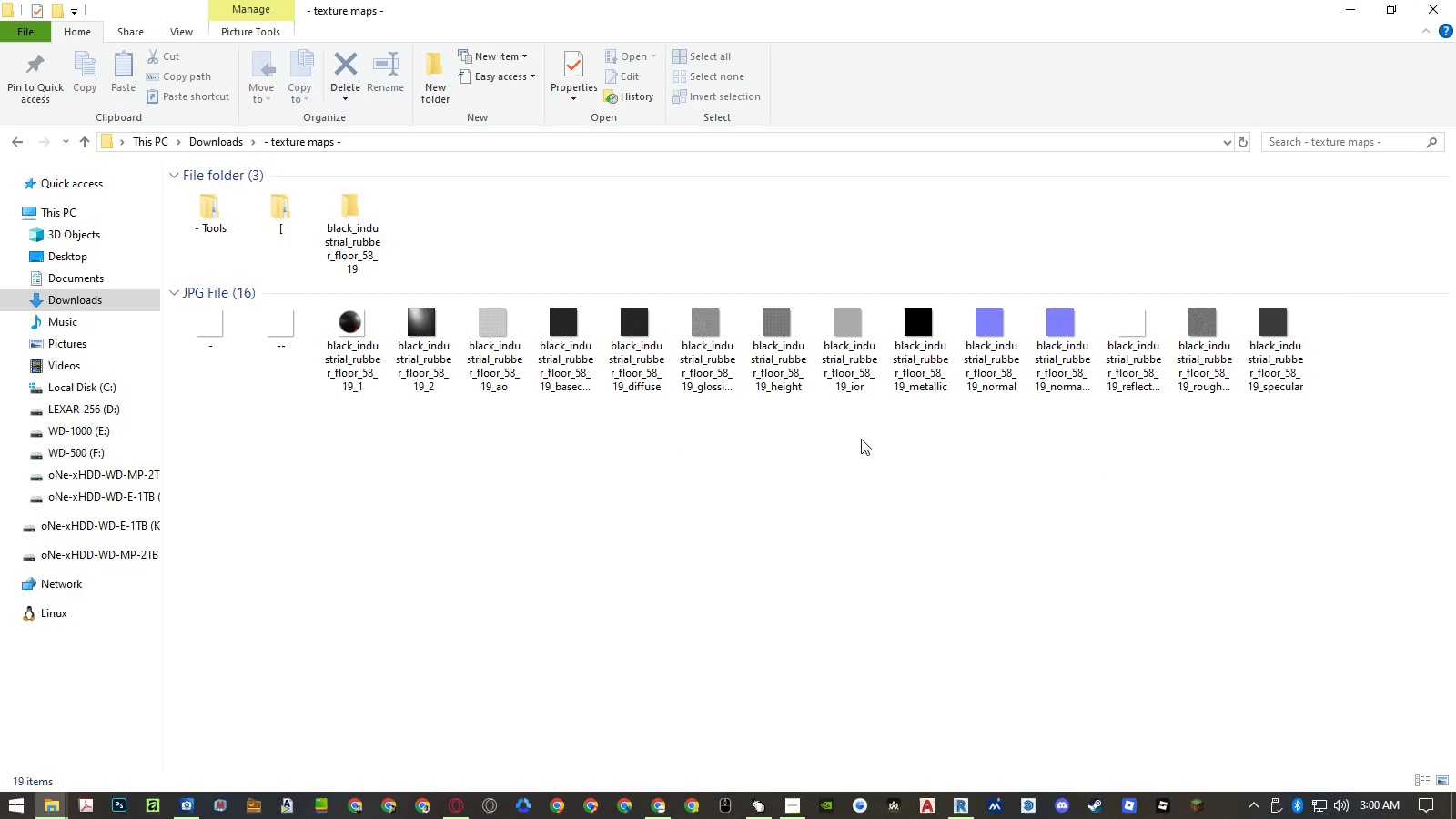 
left_click_drag(start_coordinate=[1296, 450], to_coordinate=[495, 338])
 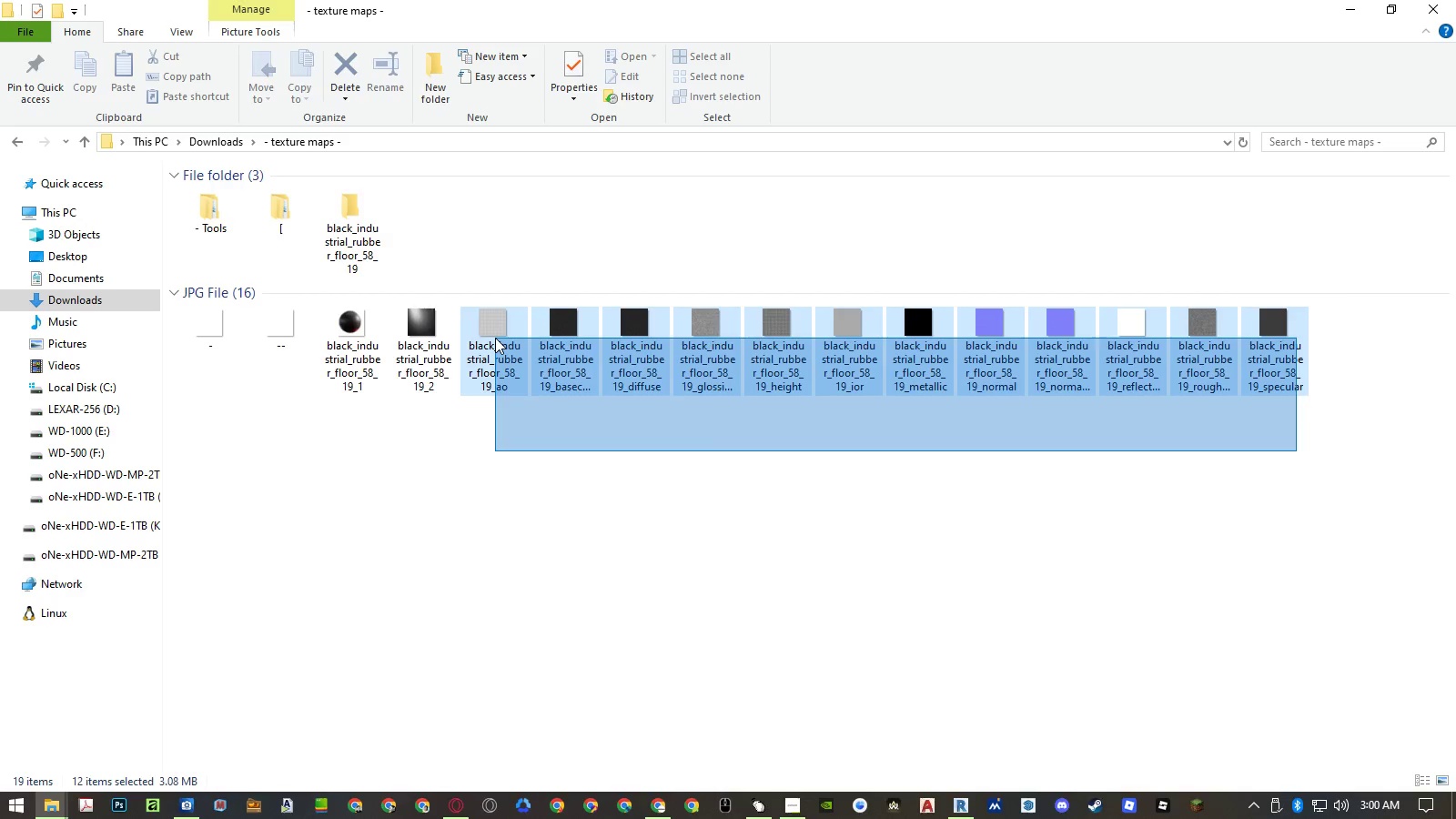 
left_click([495, 338])
 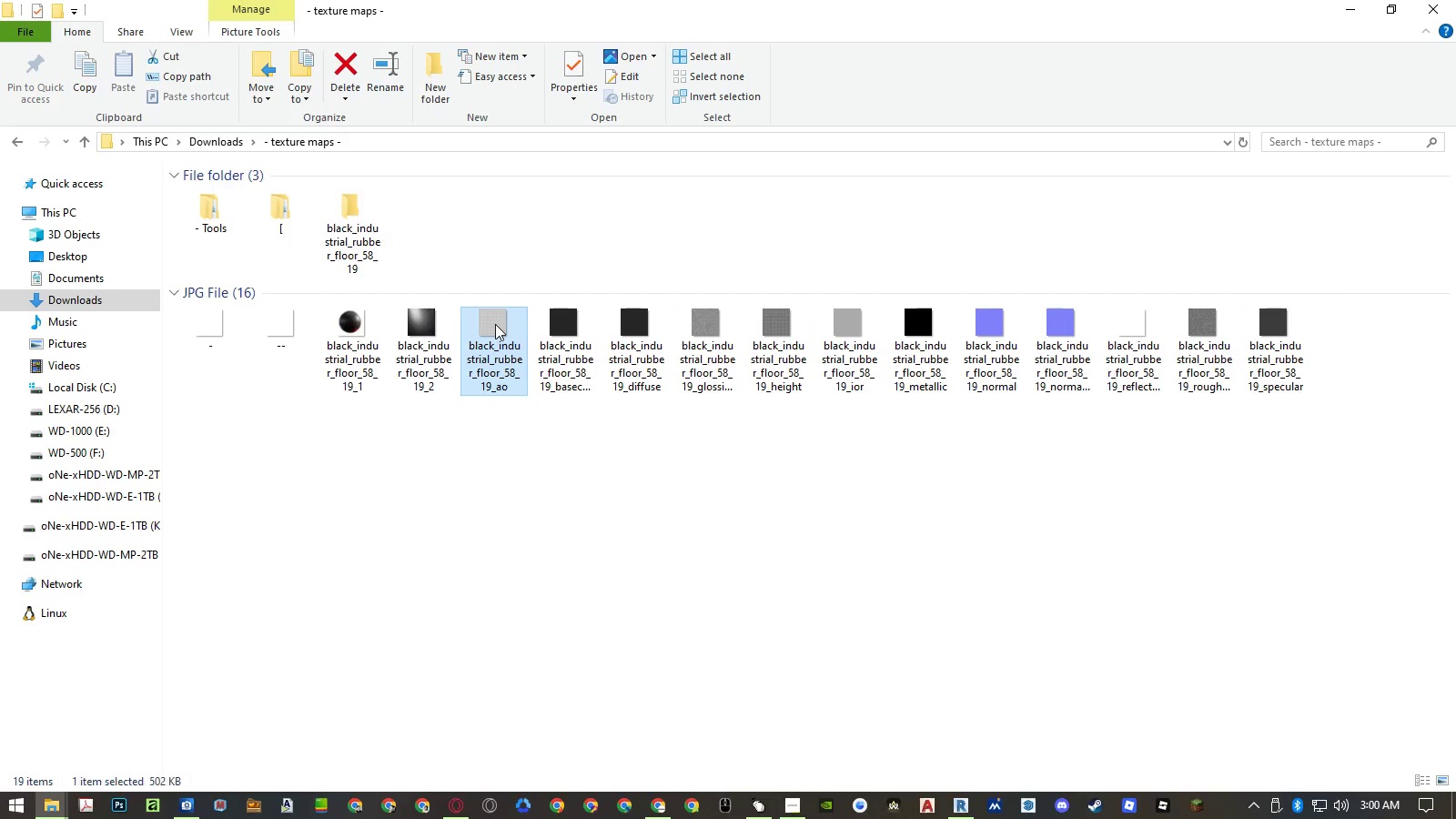 
left_click_drag(start_coordinate=[492, 324], to_coordinate=[353, 222])
 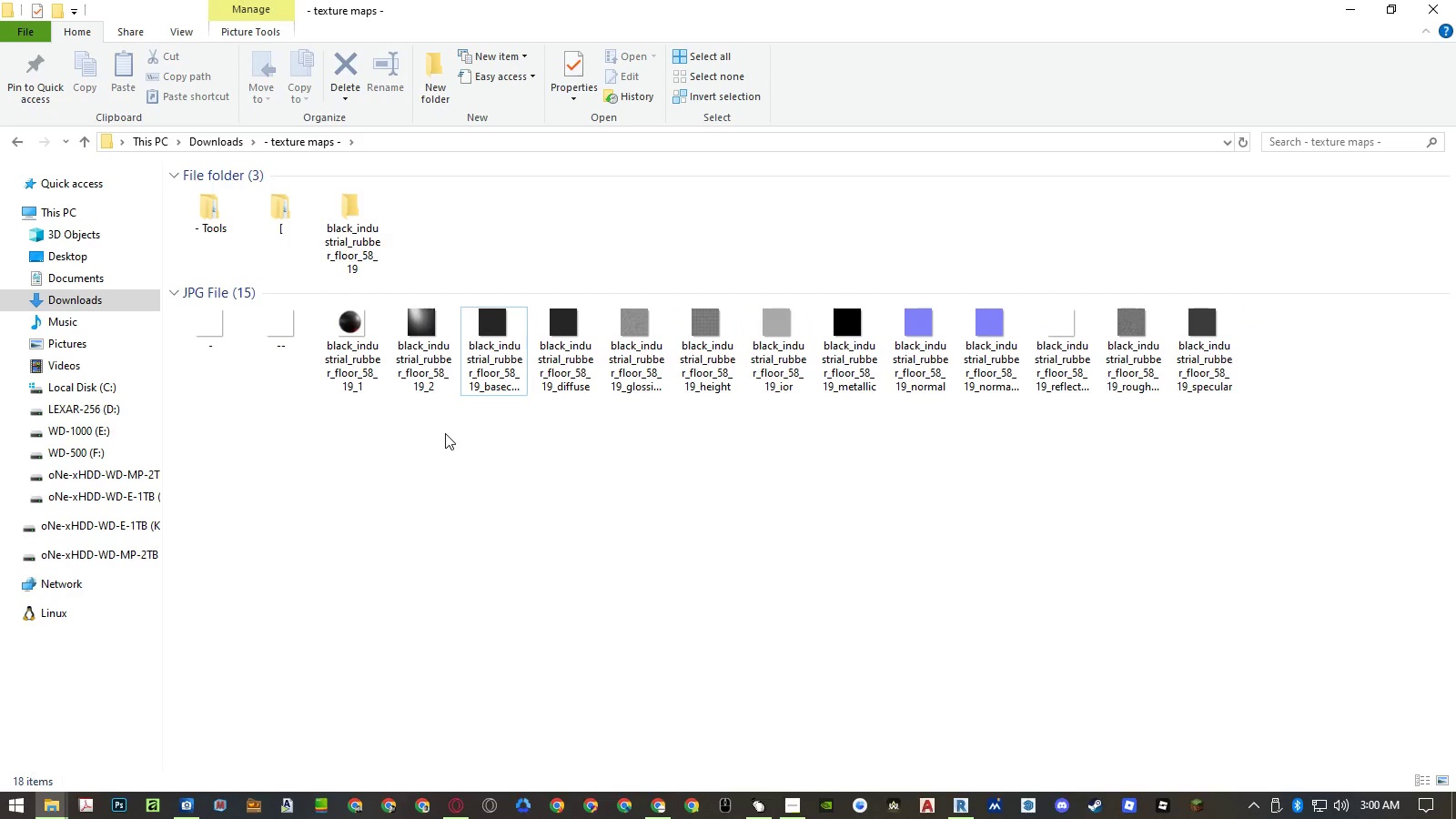 
left_click([494, 453])
 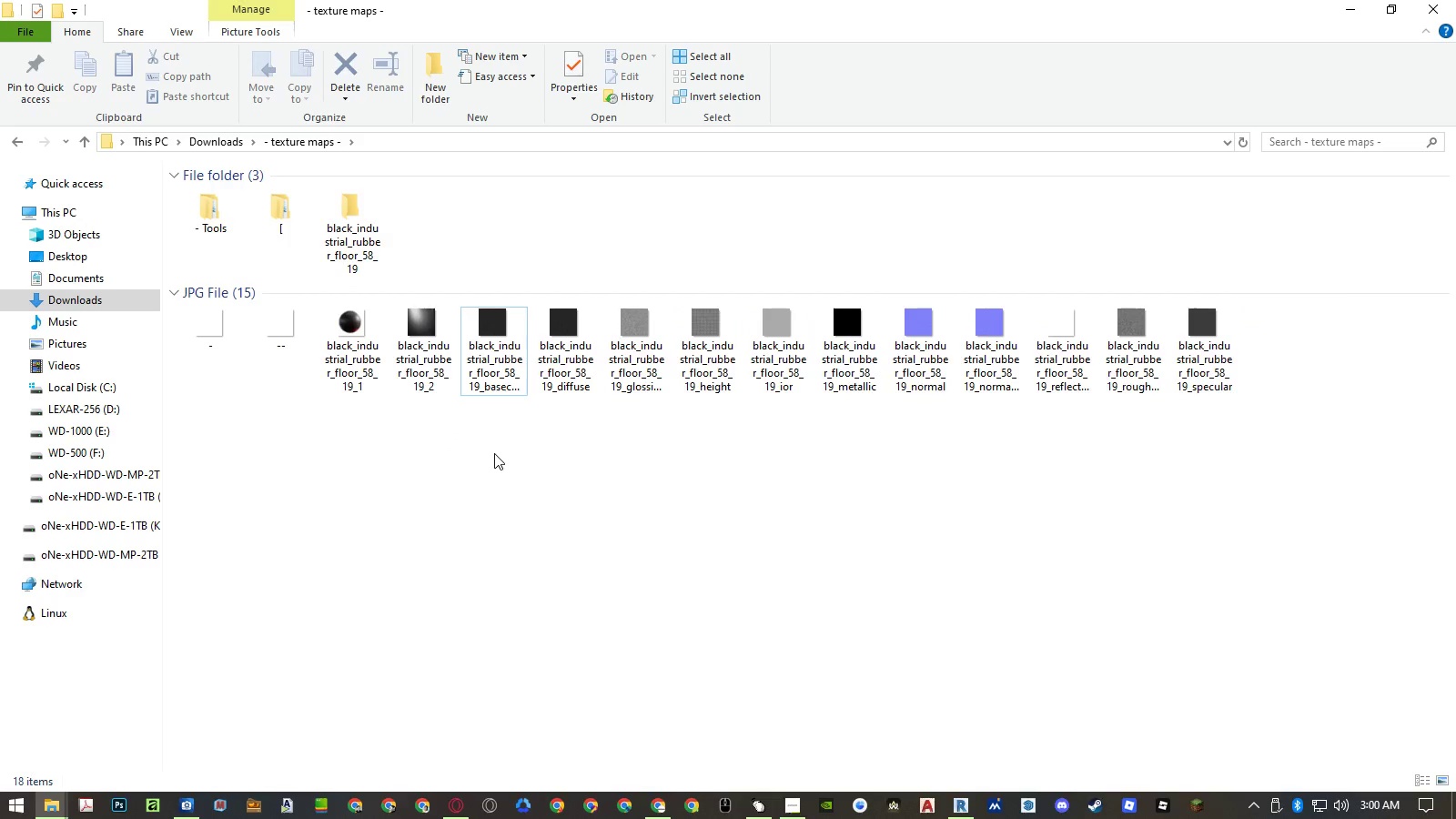 
key(F5)
 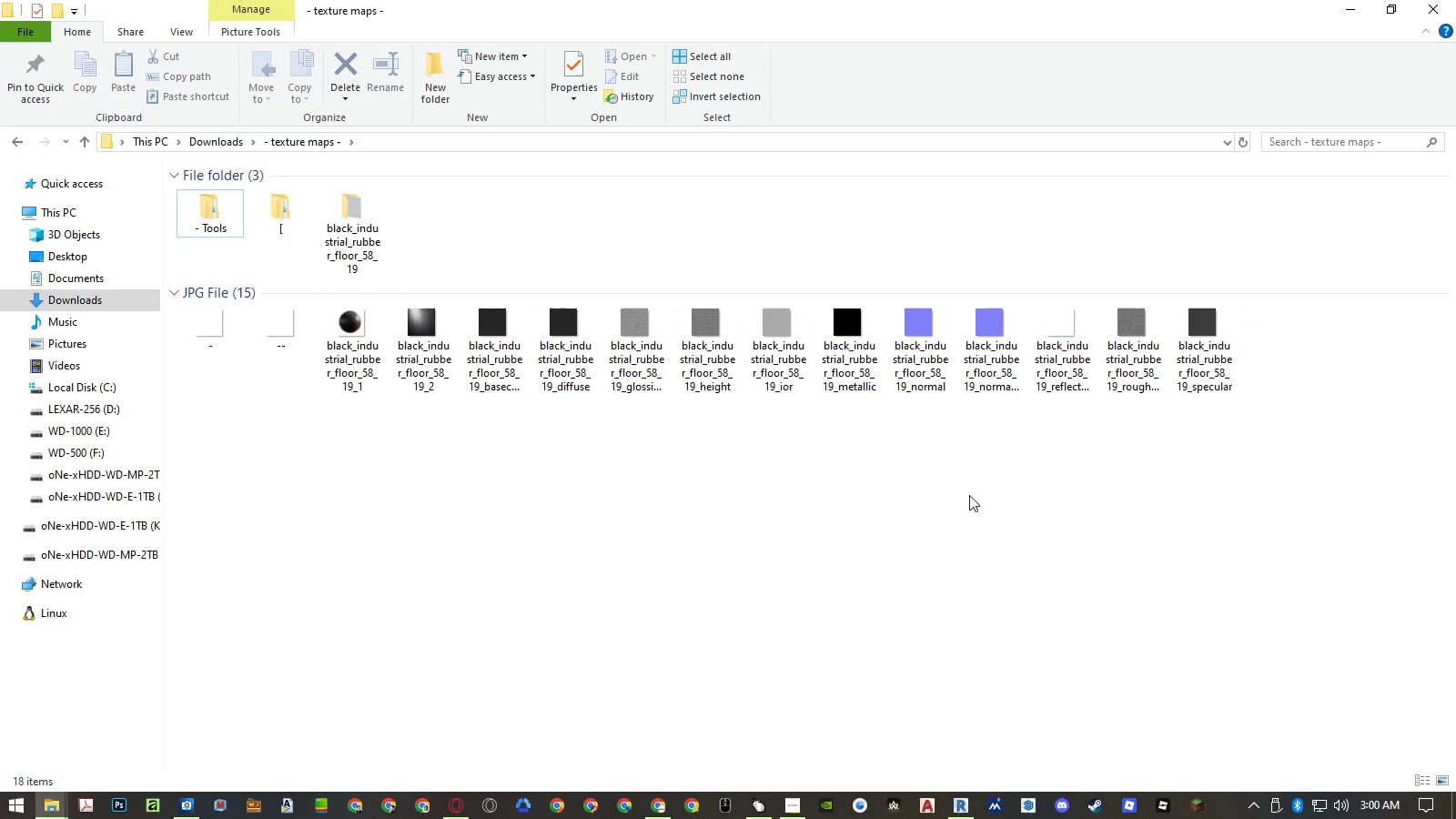 
left_click_drag(start_coordinate=[1253, 482], to_coordinate=[496, 348])
 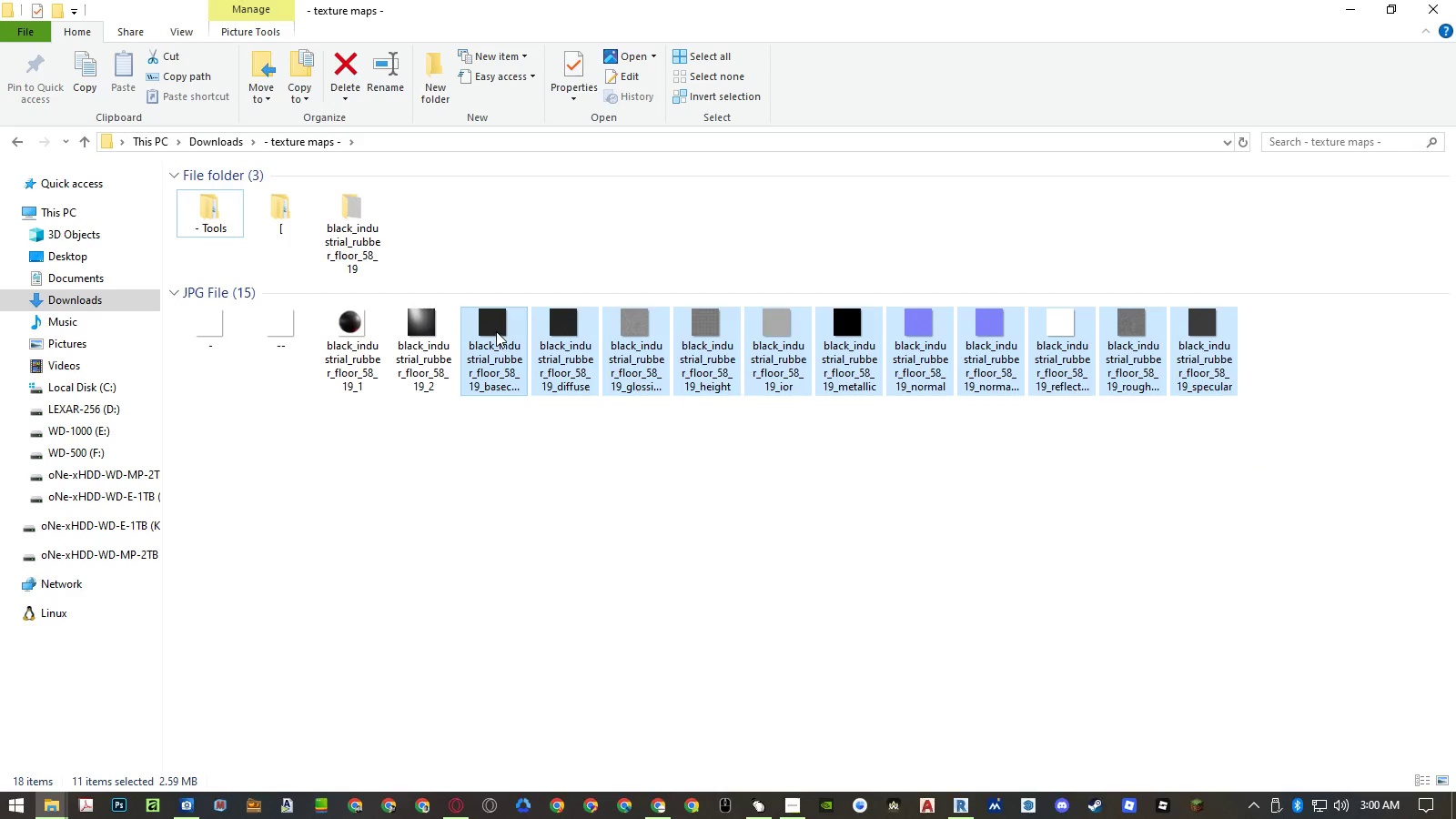 
left_click_drag(start_coordinate=[496, 331], to_coordinate=[372, 241])
 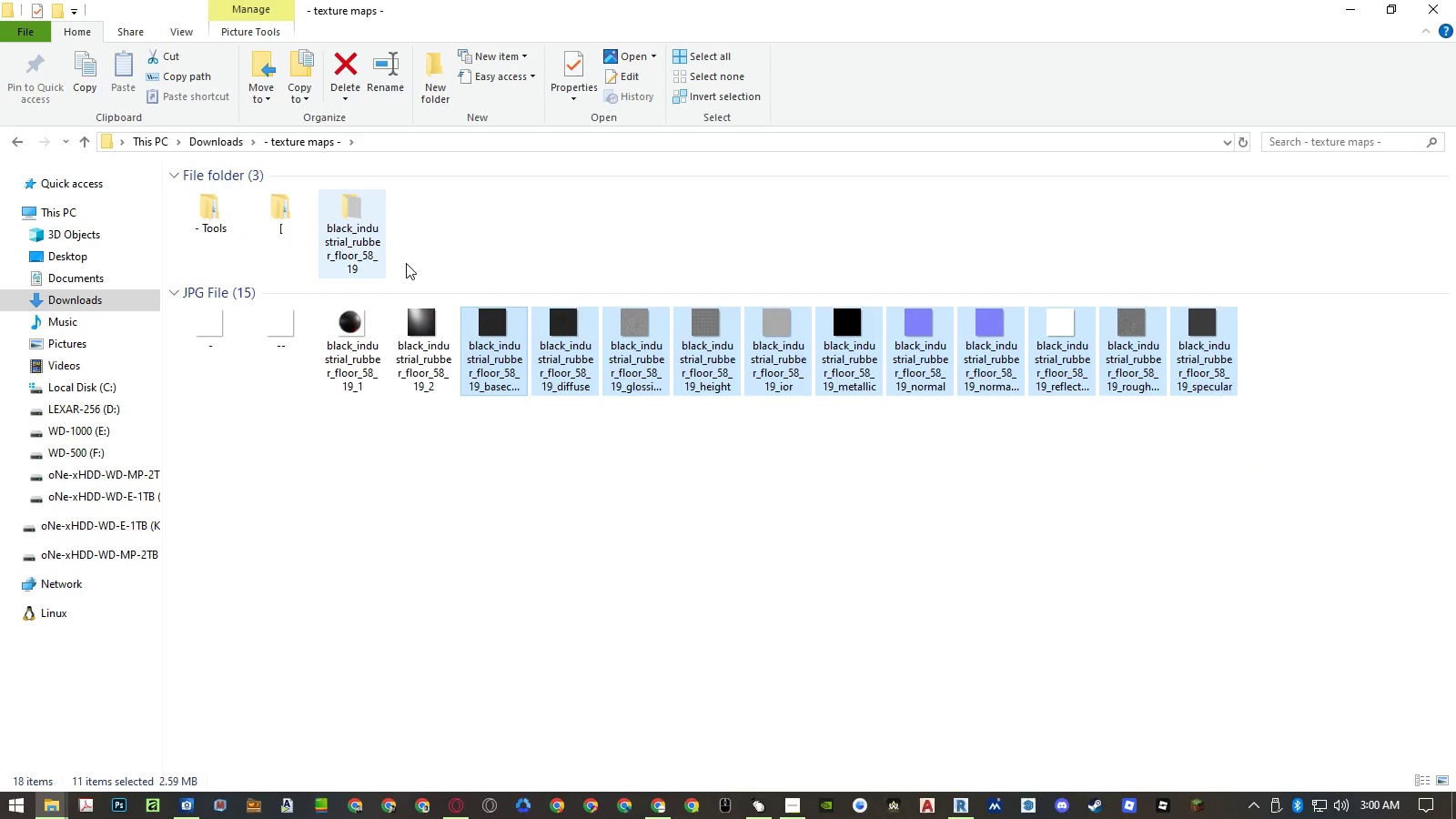 
left_click([483, 247])
 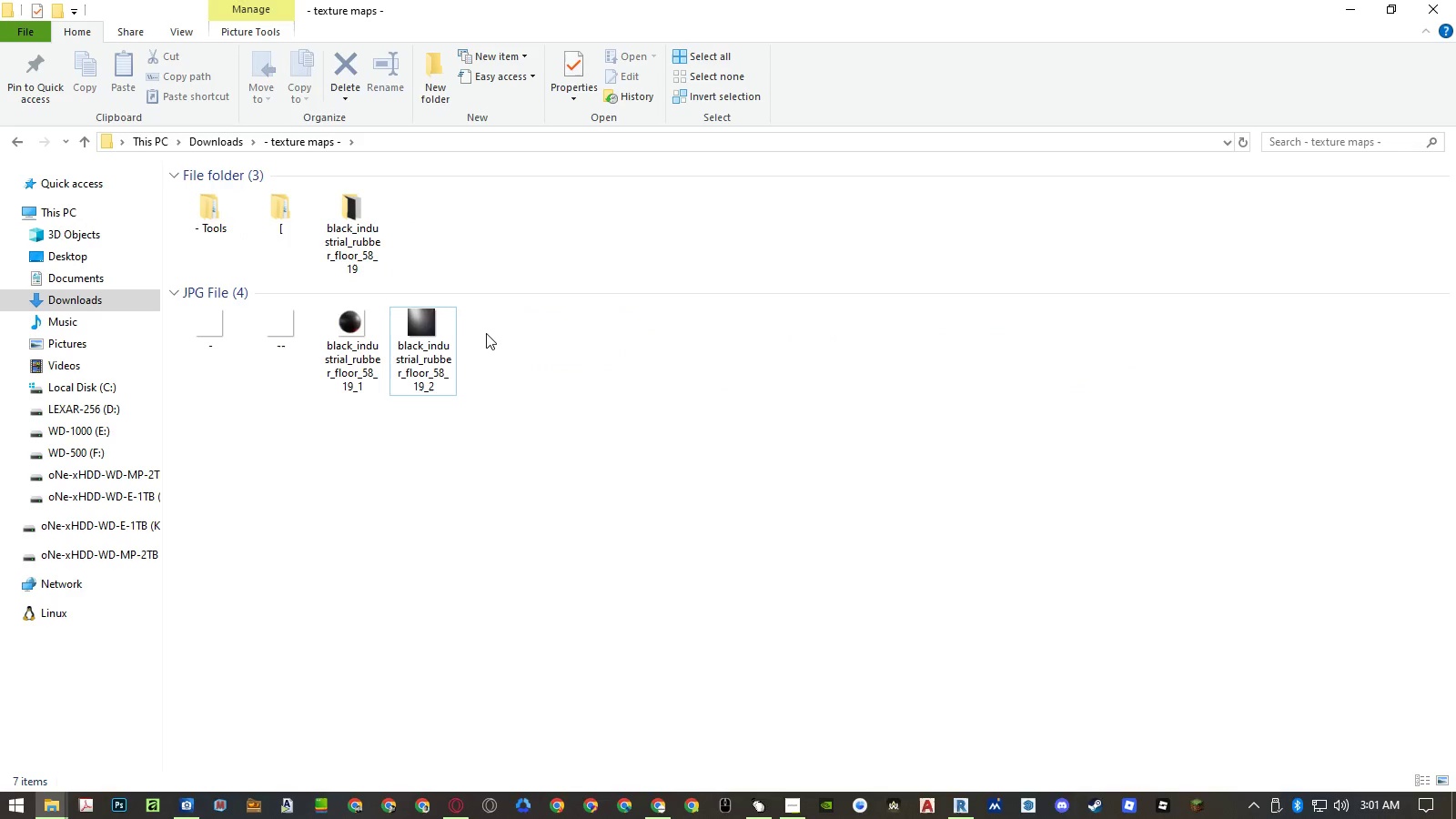 
left_click_drag(start_coordinate=[491, 329], to_coordinate=[359, 354])
 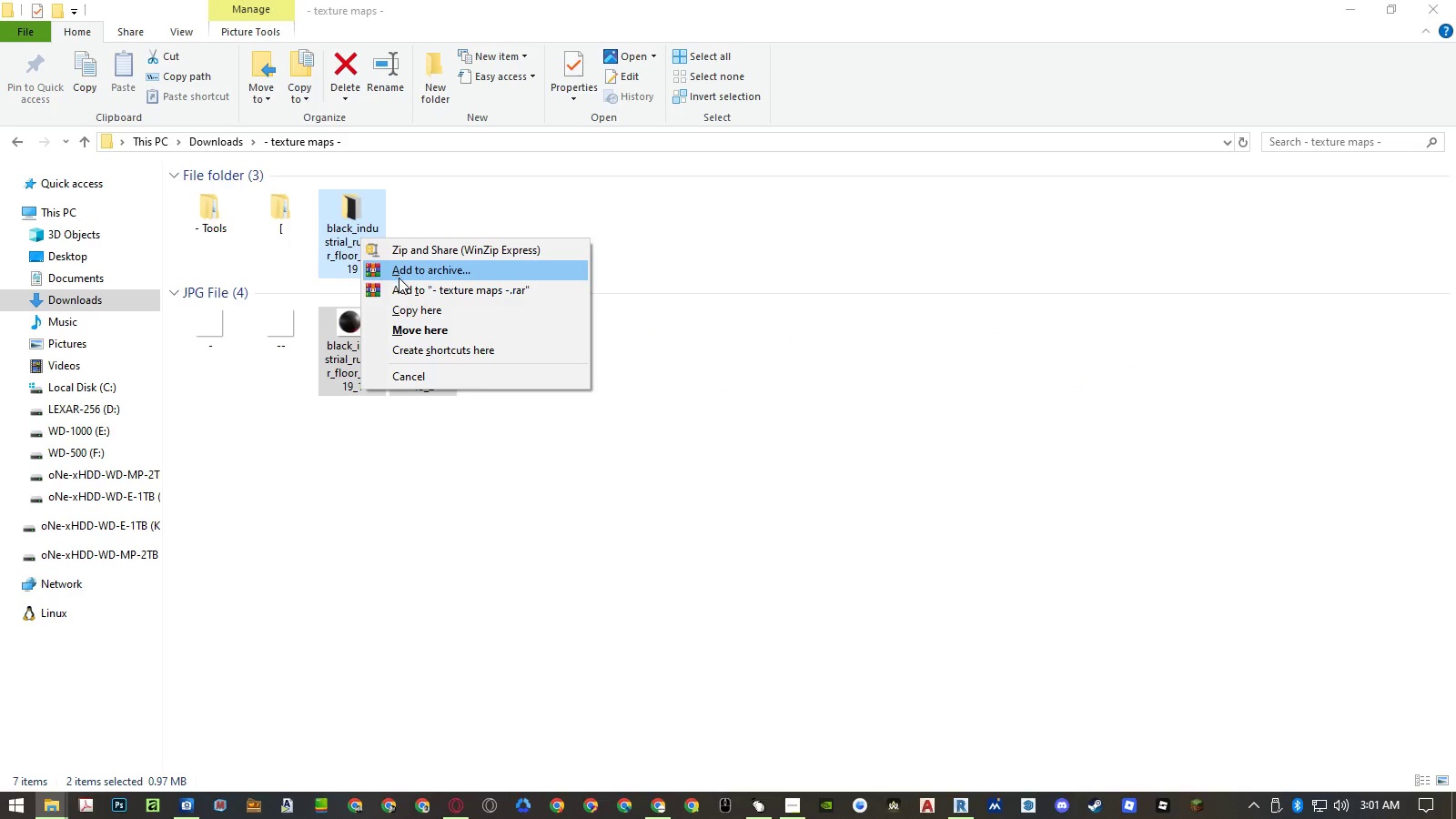 
left_click([407, 308])
 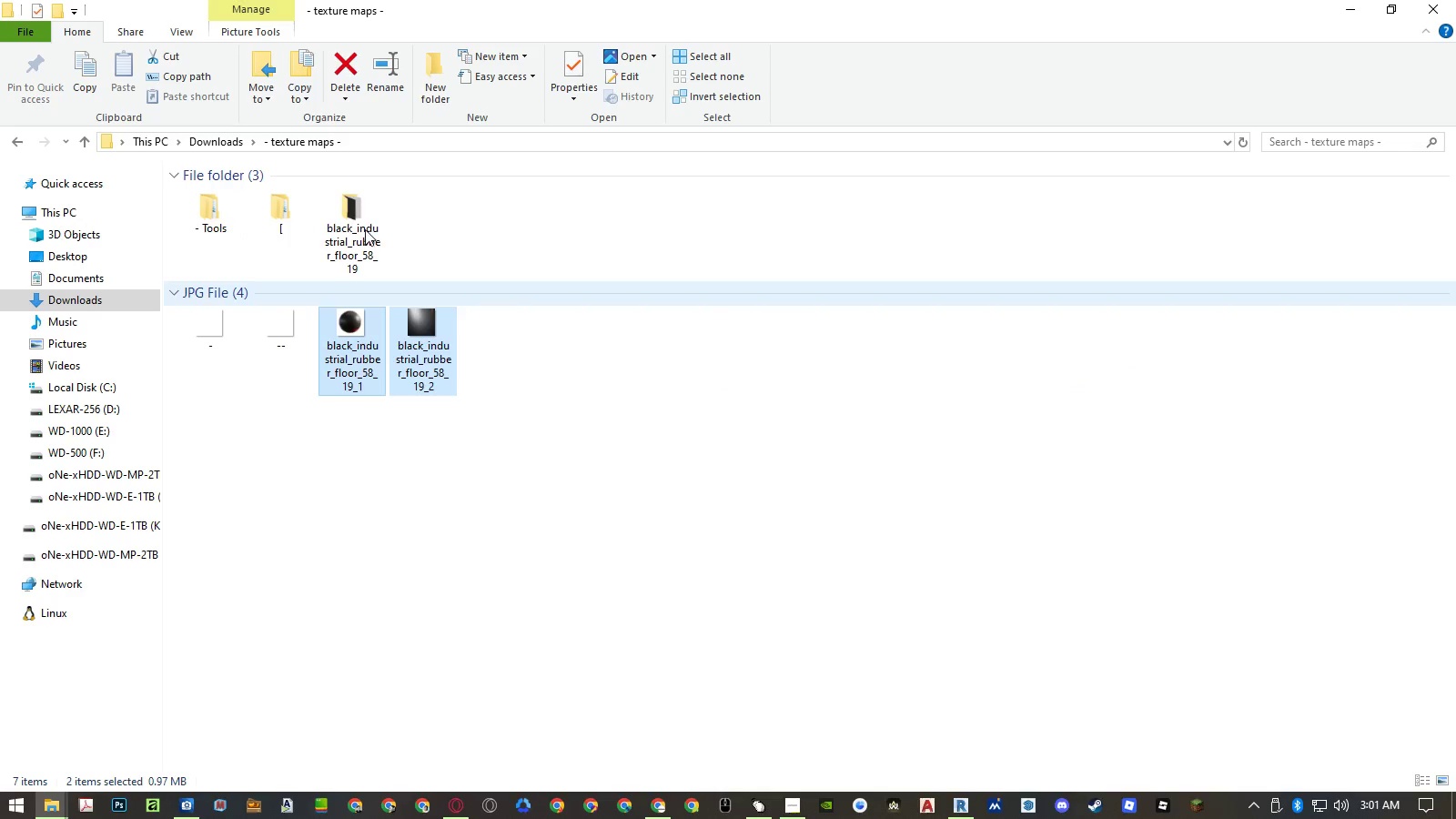 
double_click([361, 222])
 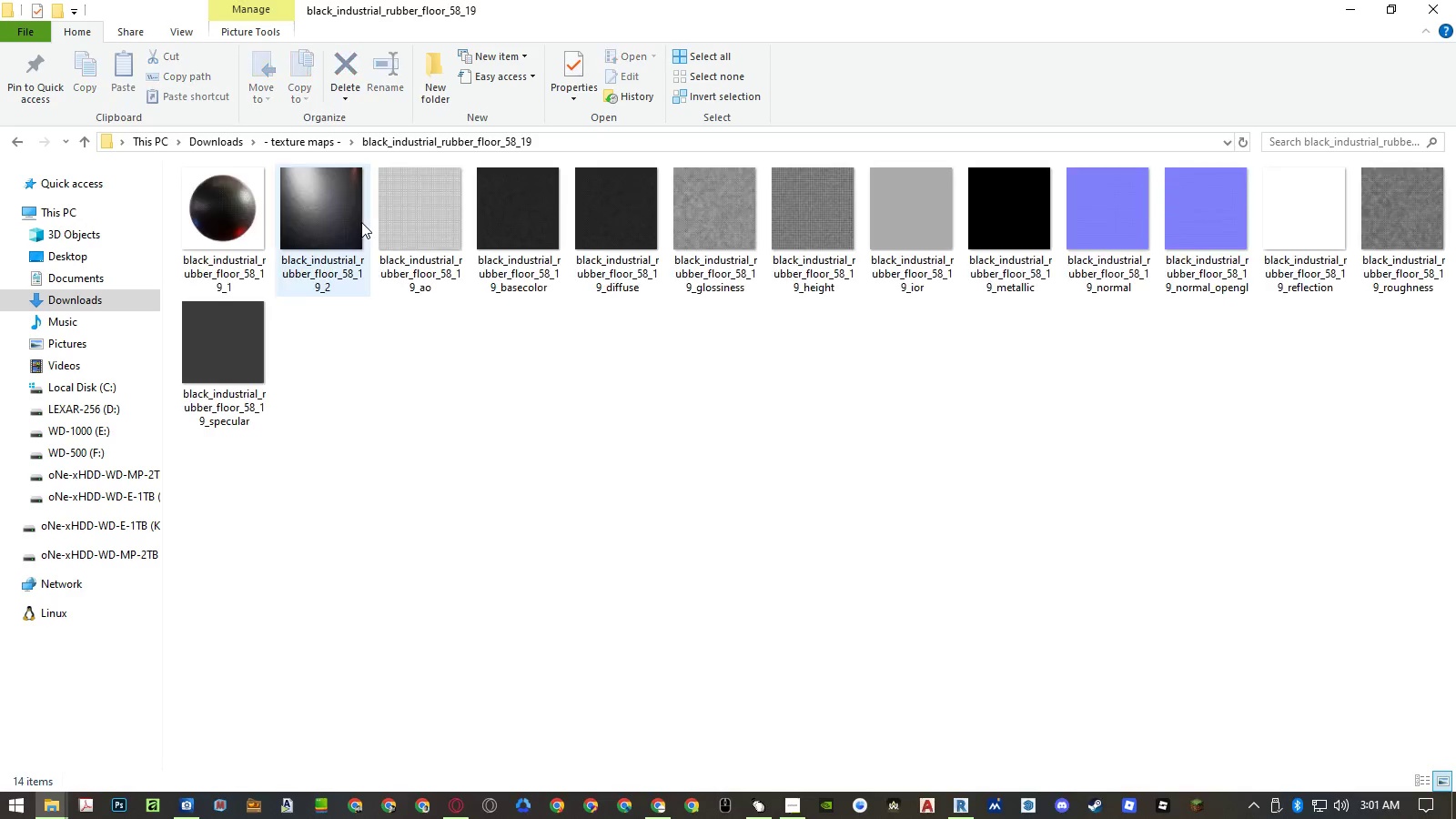 
left_click([405, 359])
 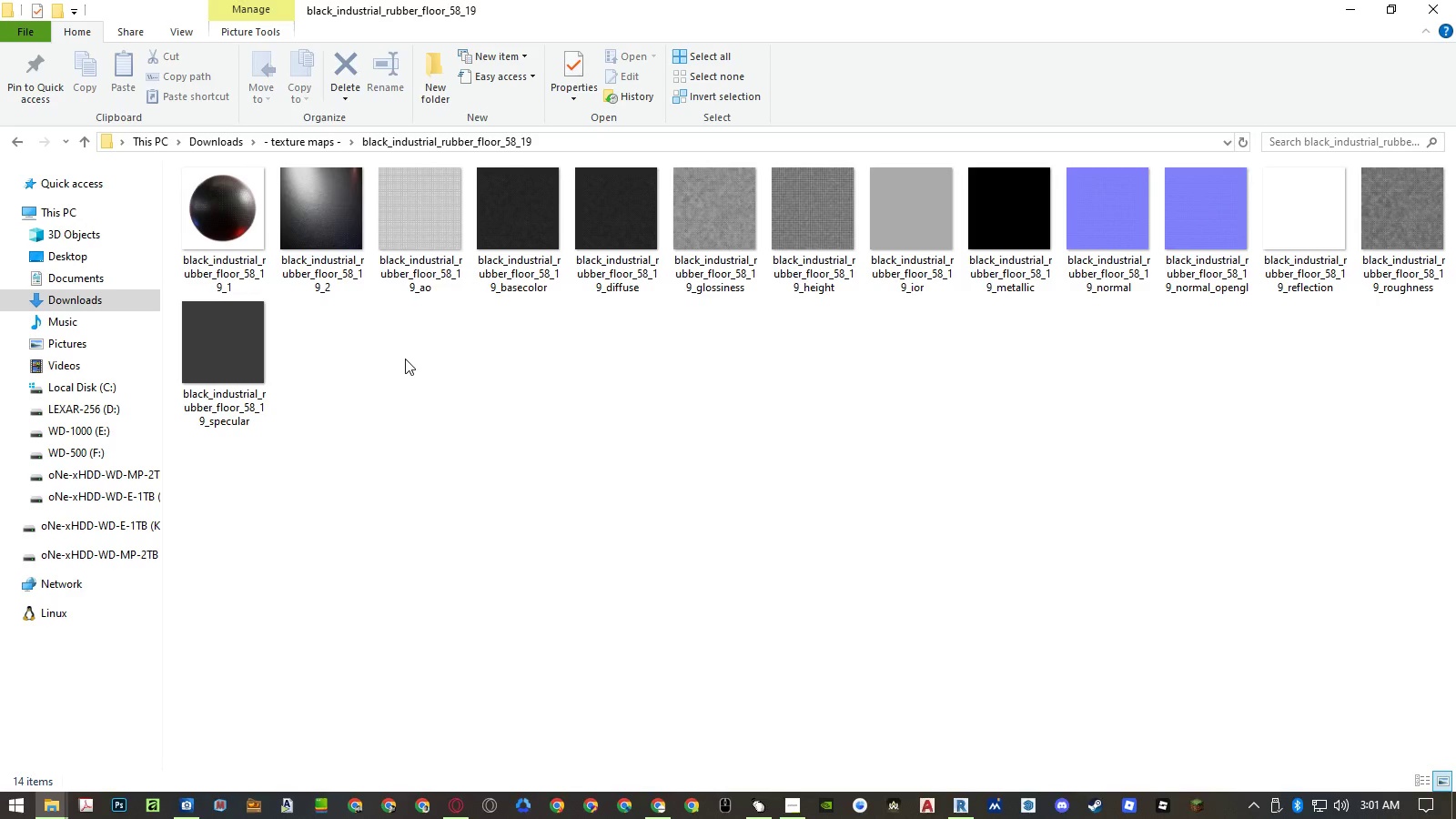 
key(Backspace)
 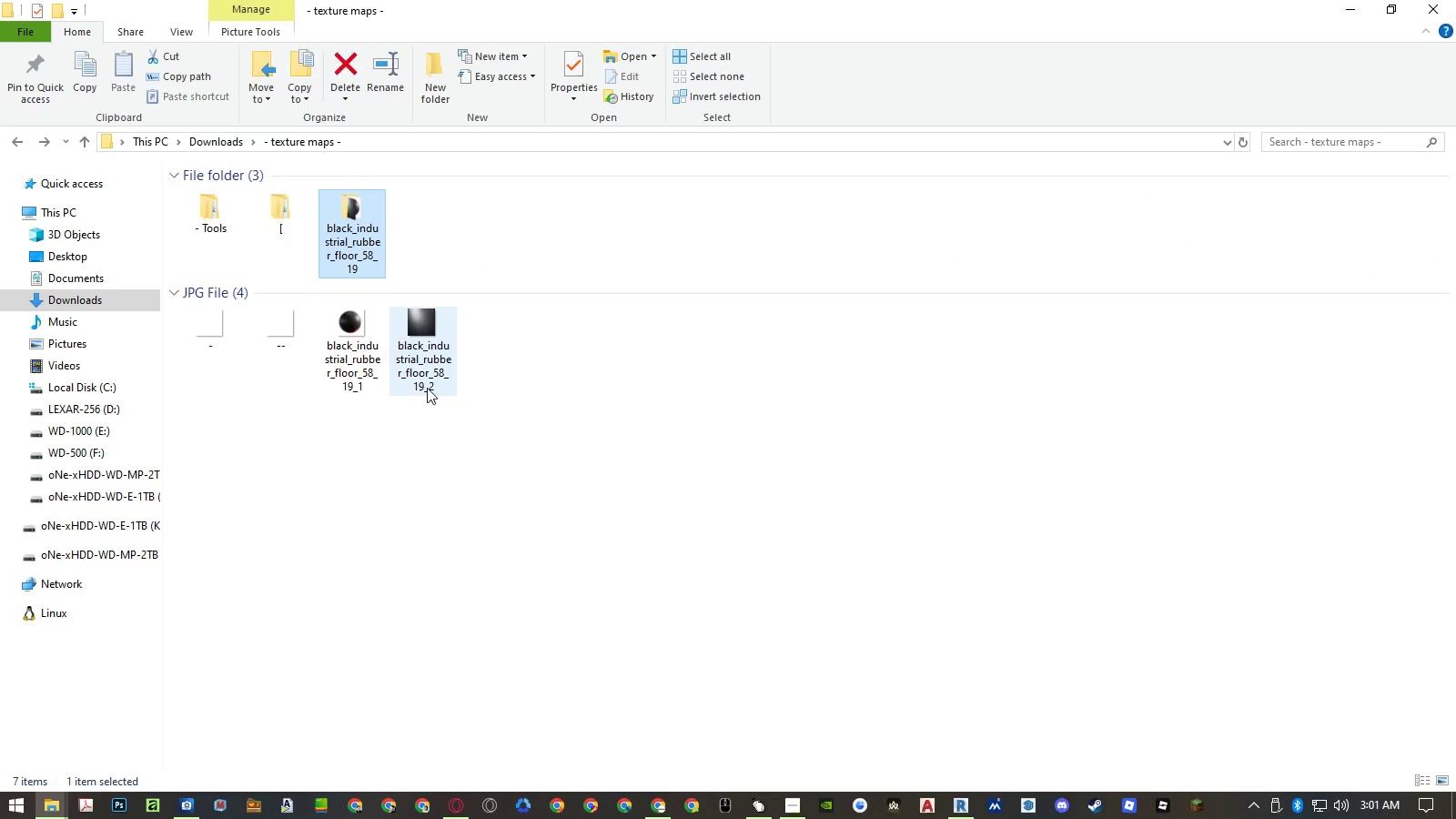 
left_click_drag(start_coordinate=[525, 446], to_coordinate=[353, 238])
 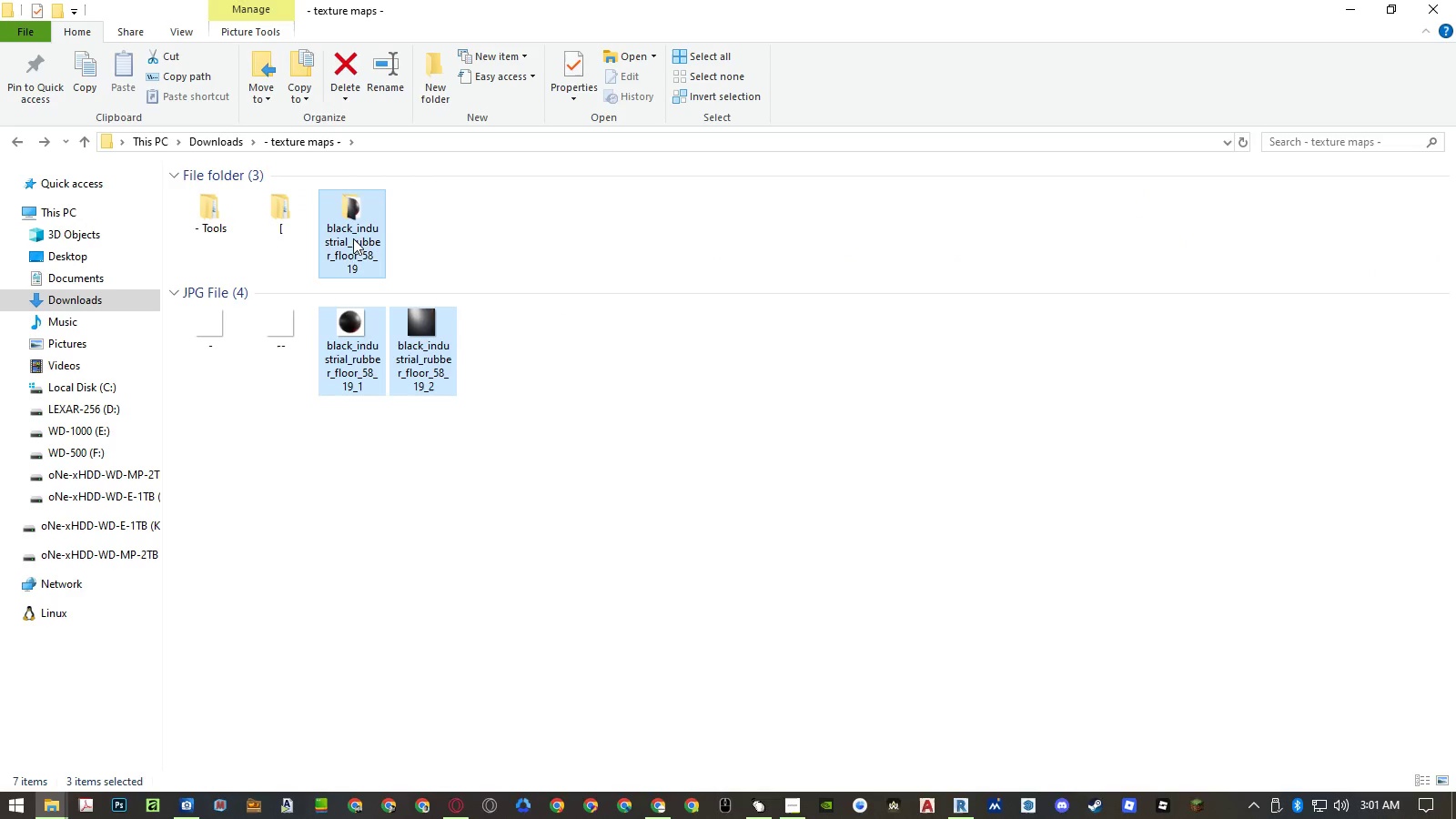 
key(Control+X)
 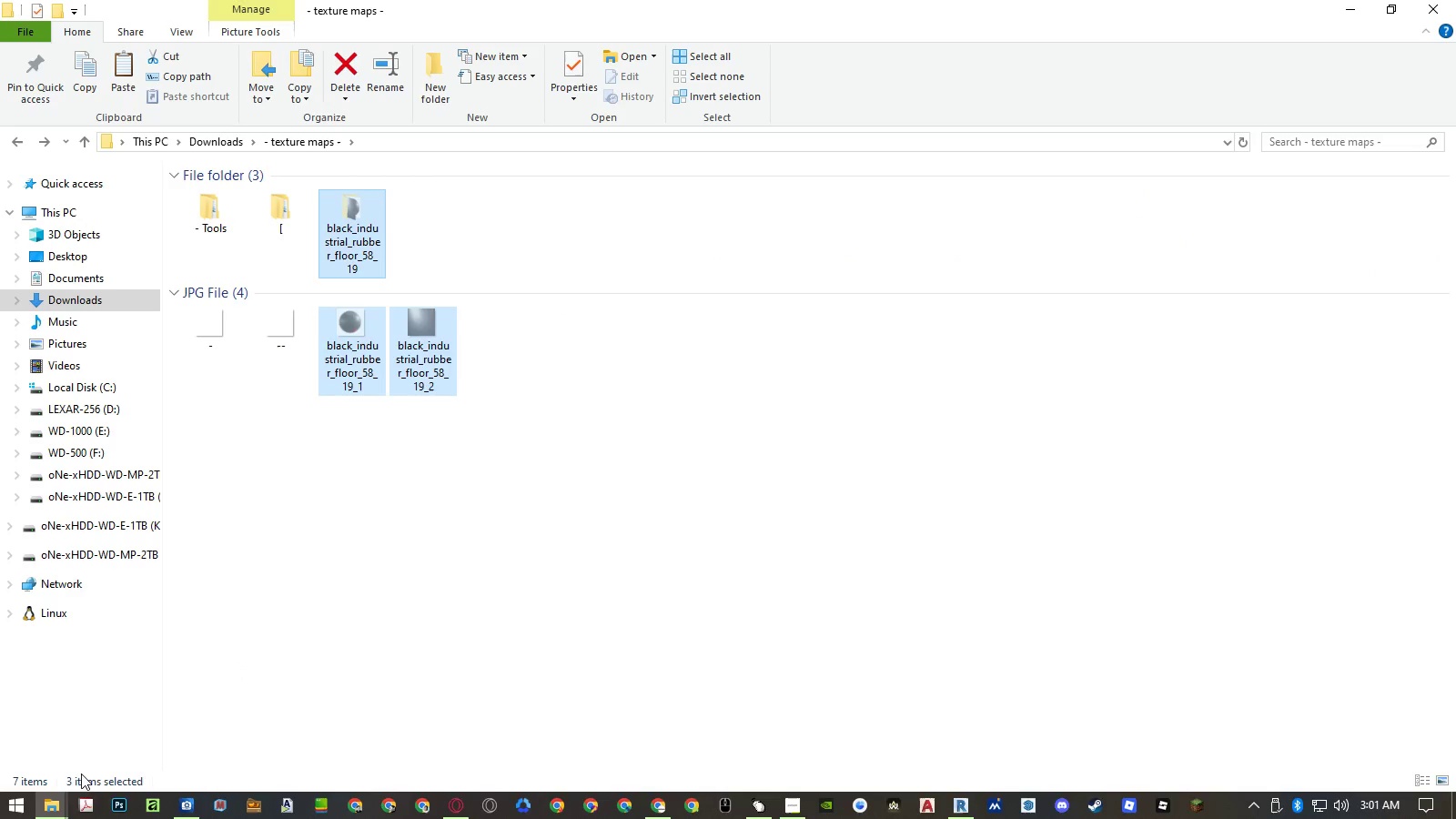 
left_click([65, 799])
 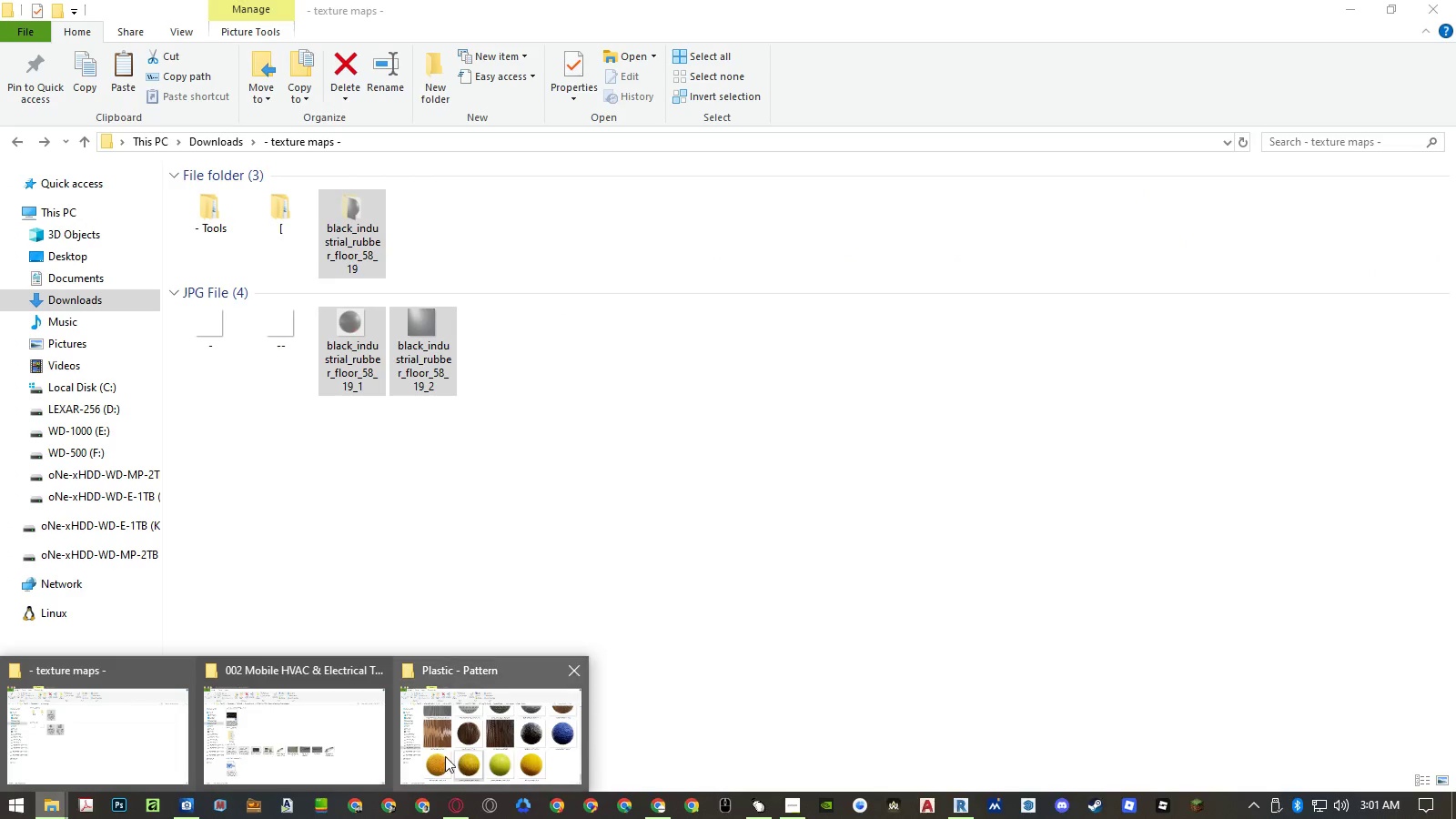 
left_click([445, 756])
 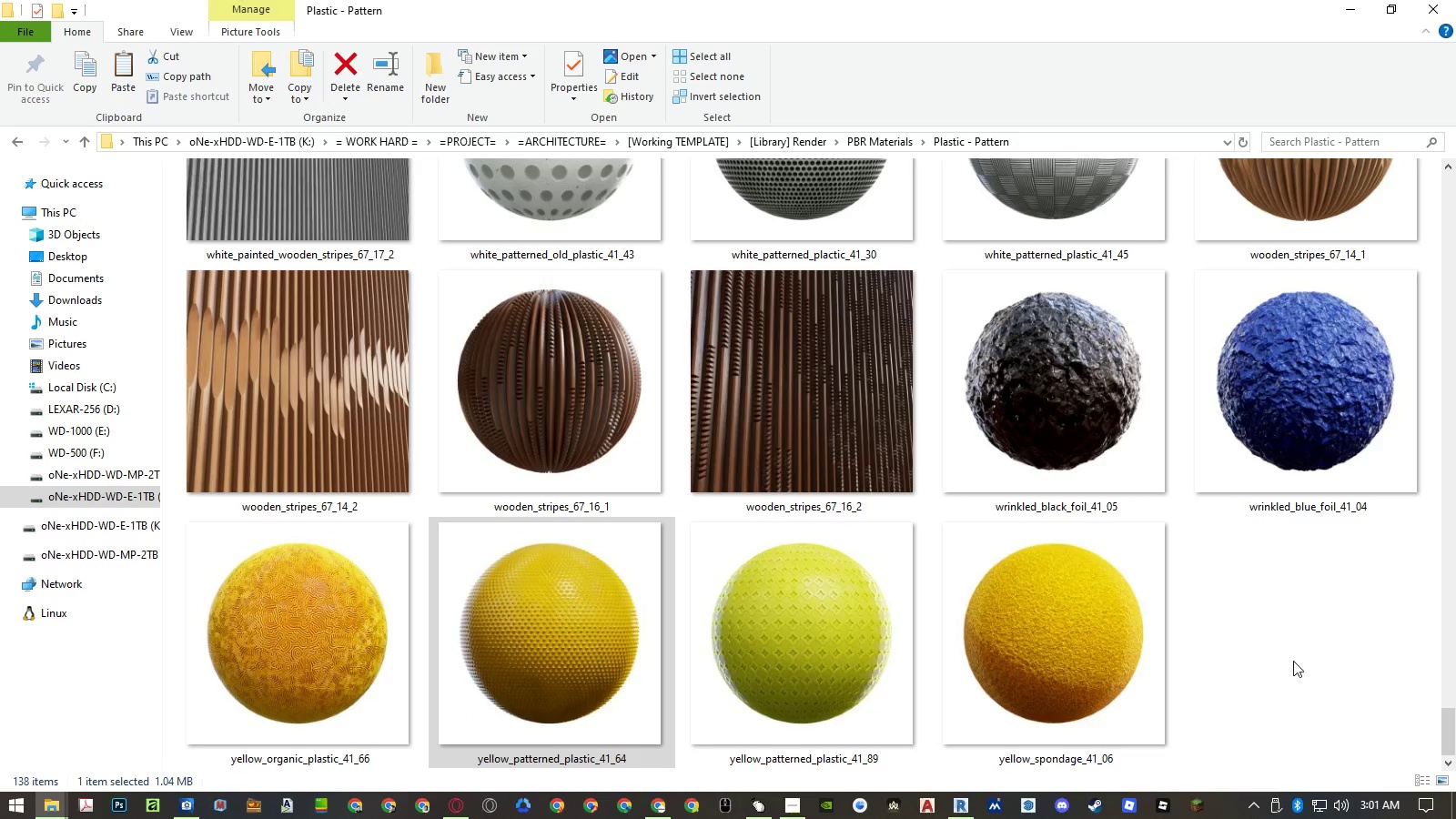 
left_click([1297, 660])
 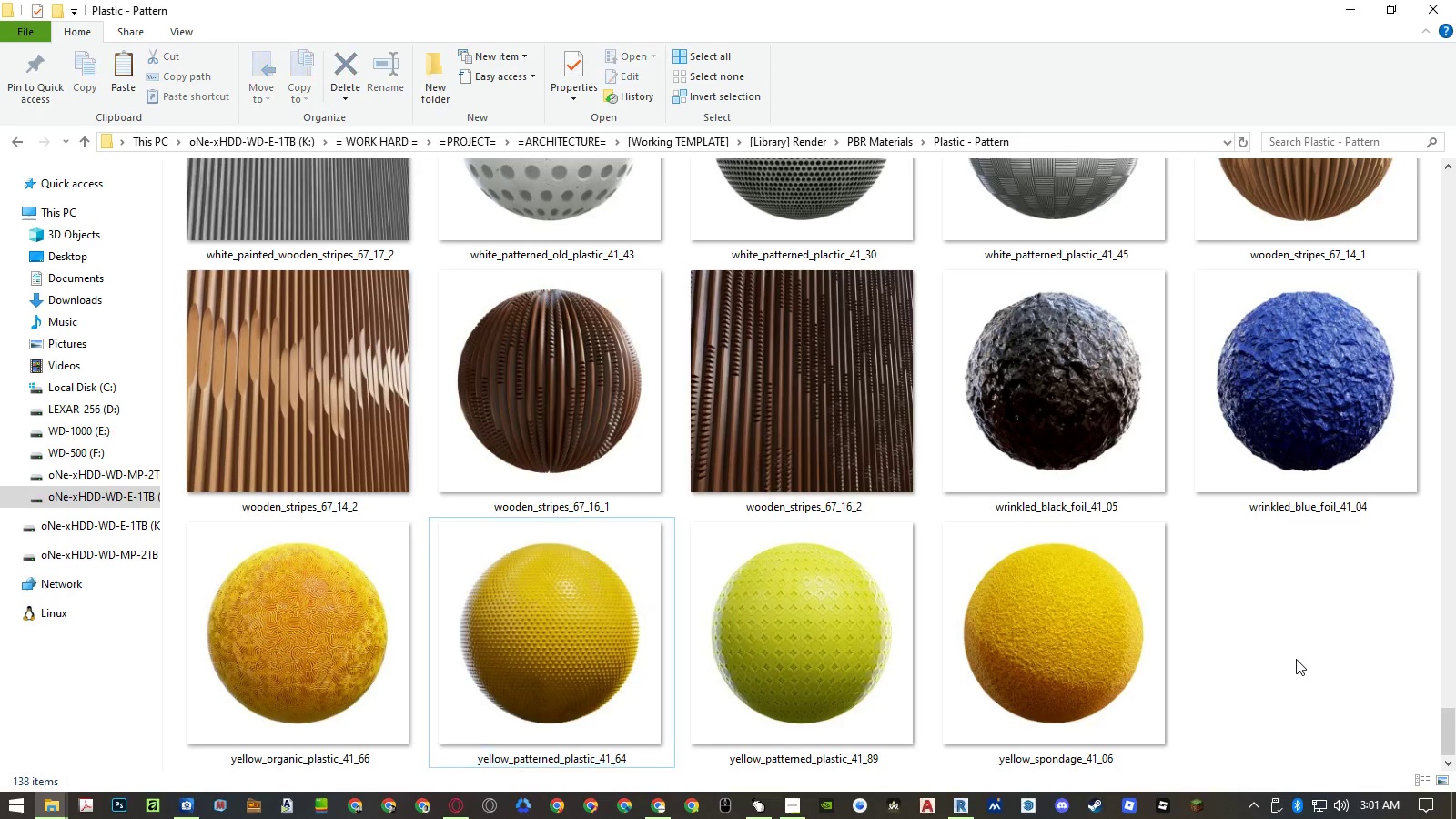 
key(Control+ControlLeft)
 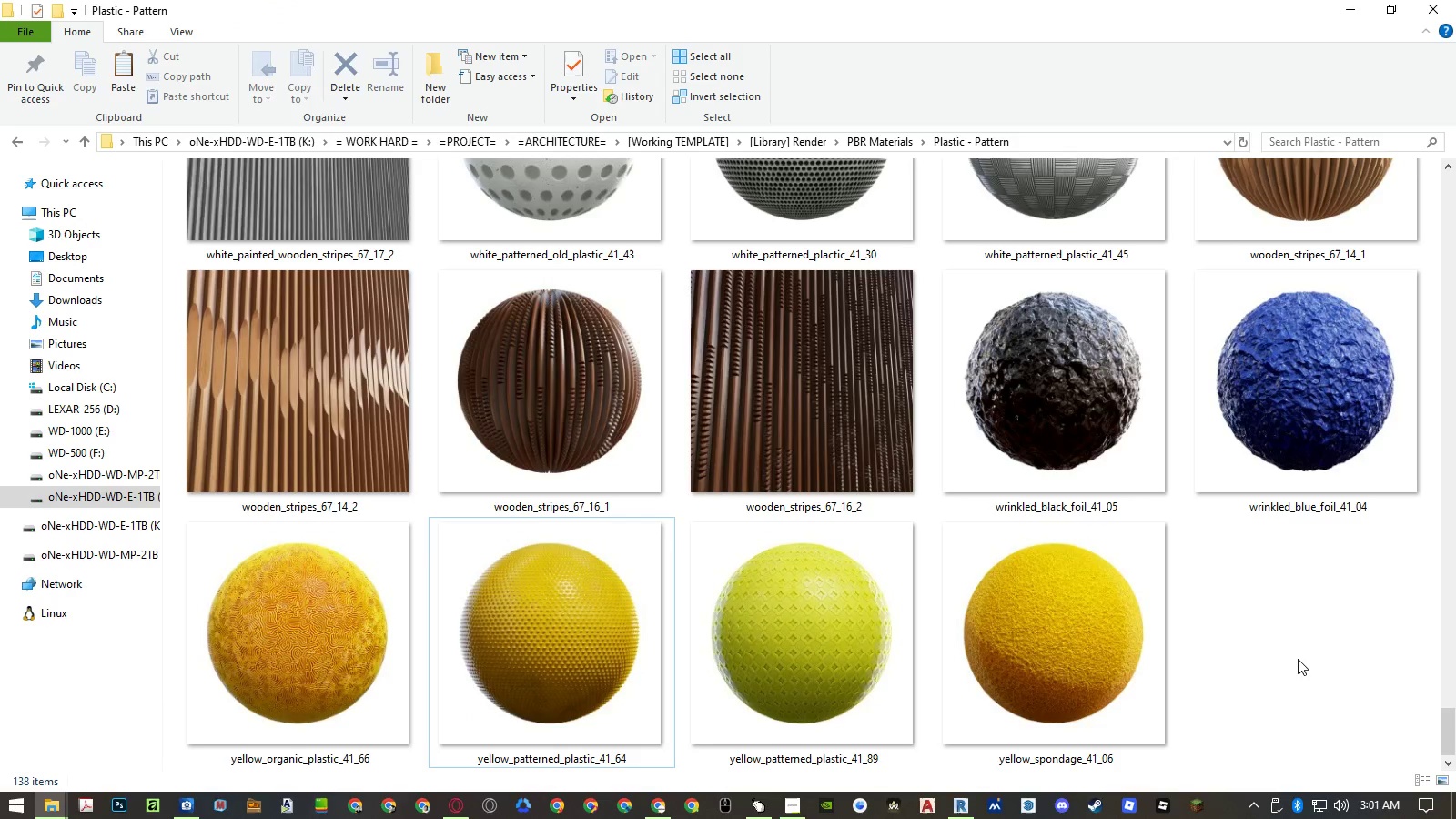 
key(Control+V)
 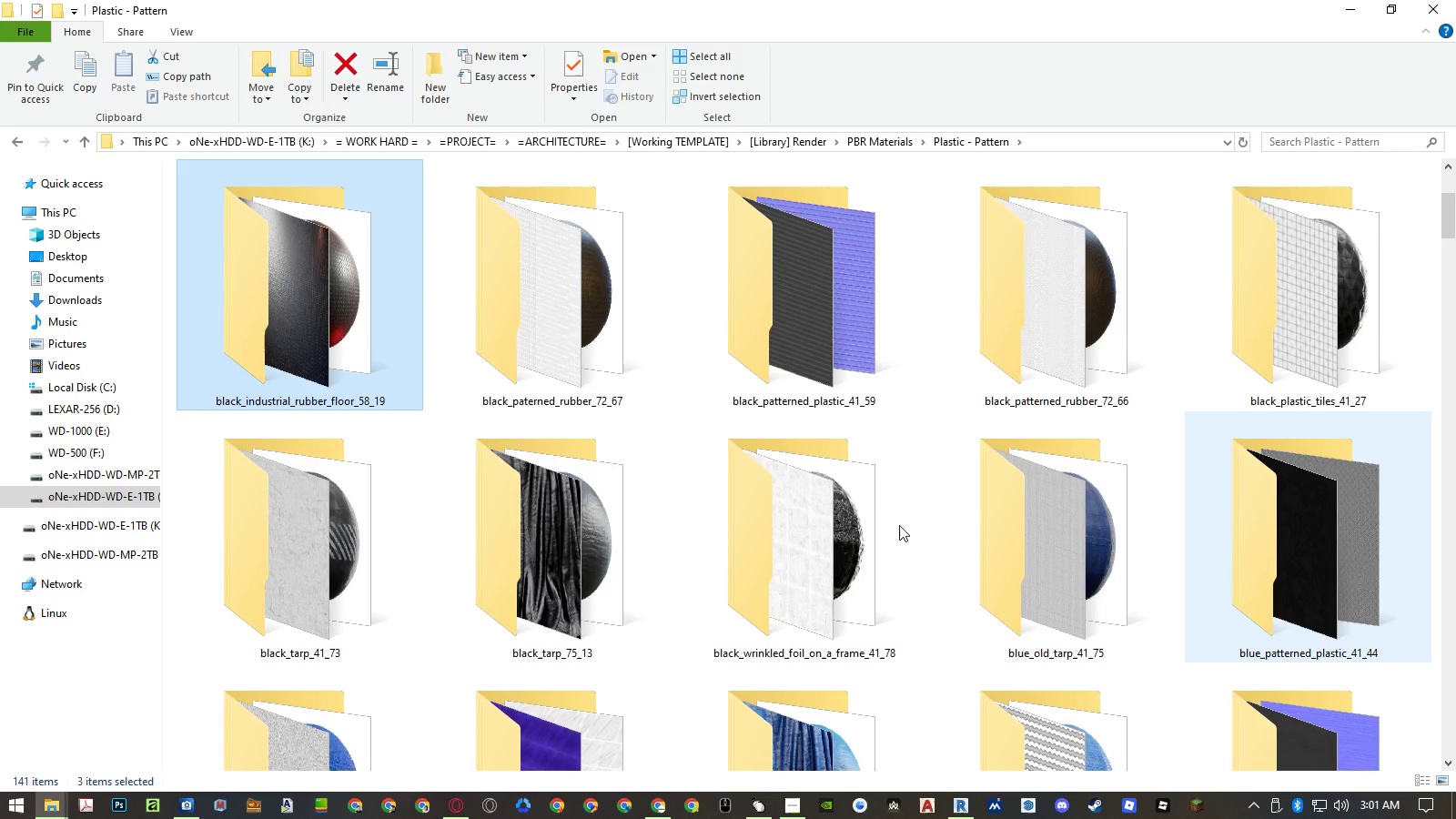 
double_click([320, 275])
 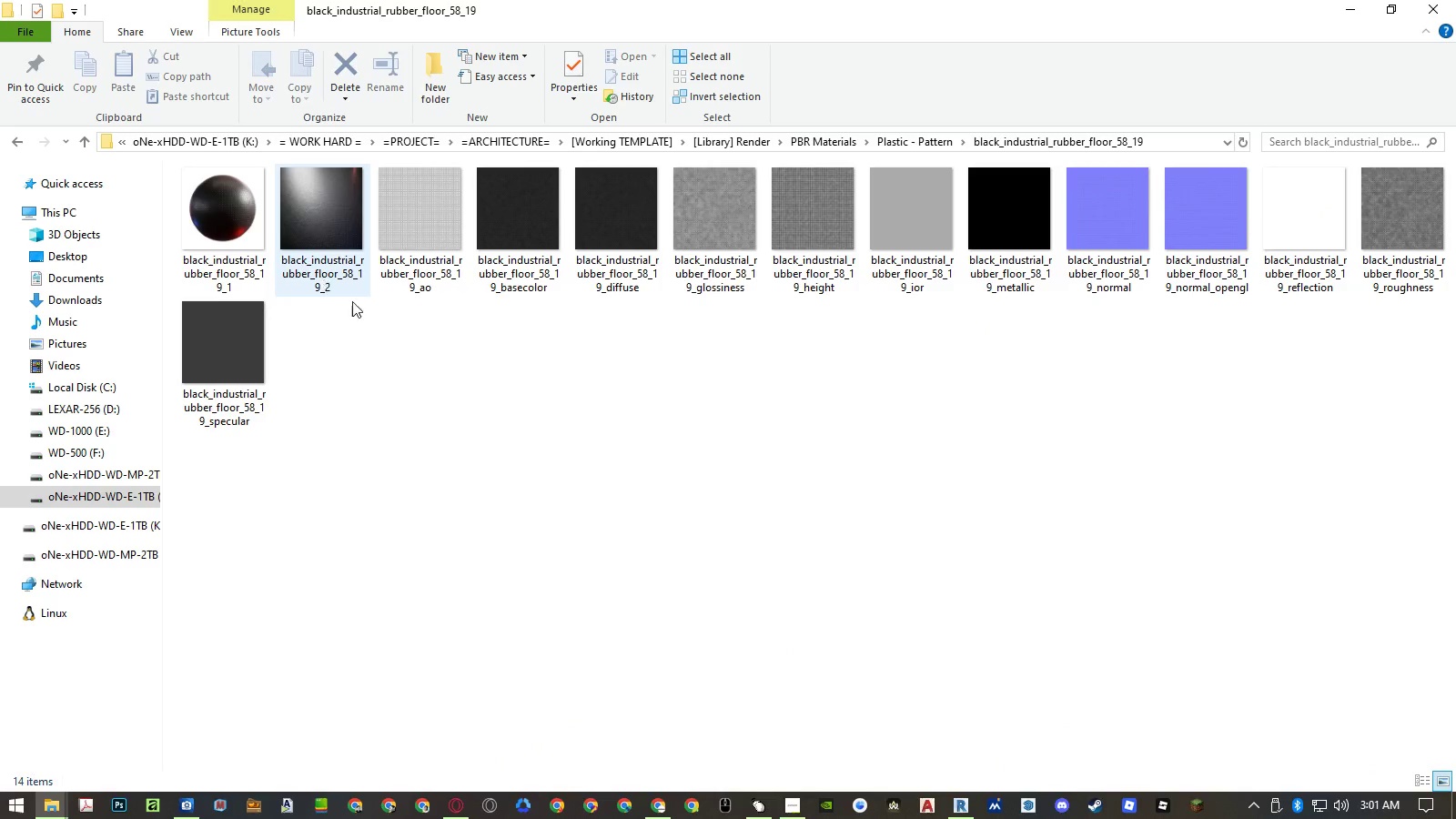 
left_click([451, 375])
 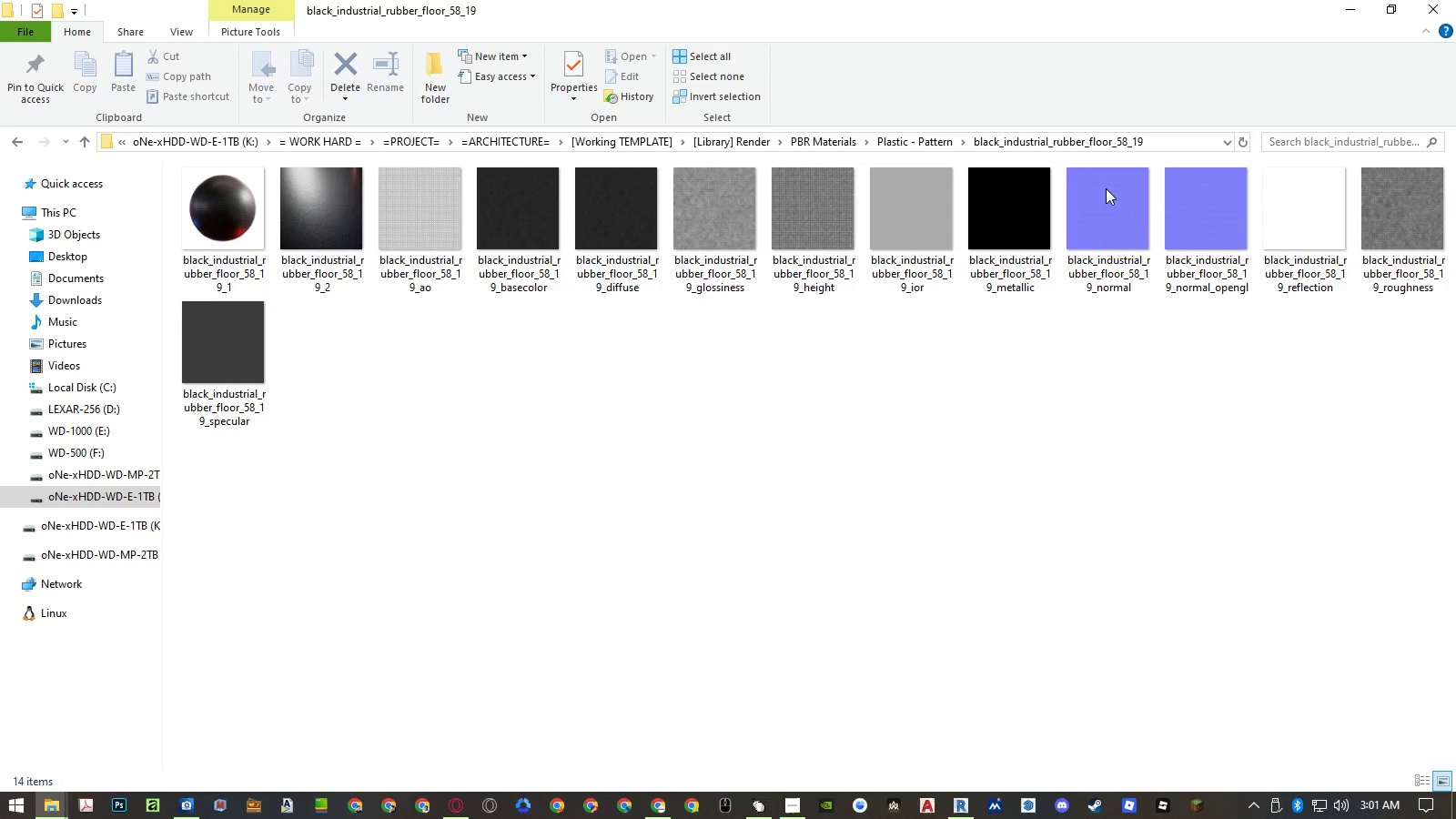 
left_click([1158, 145])
 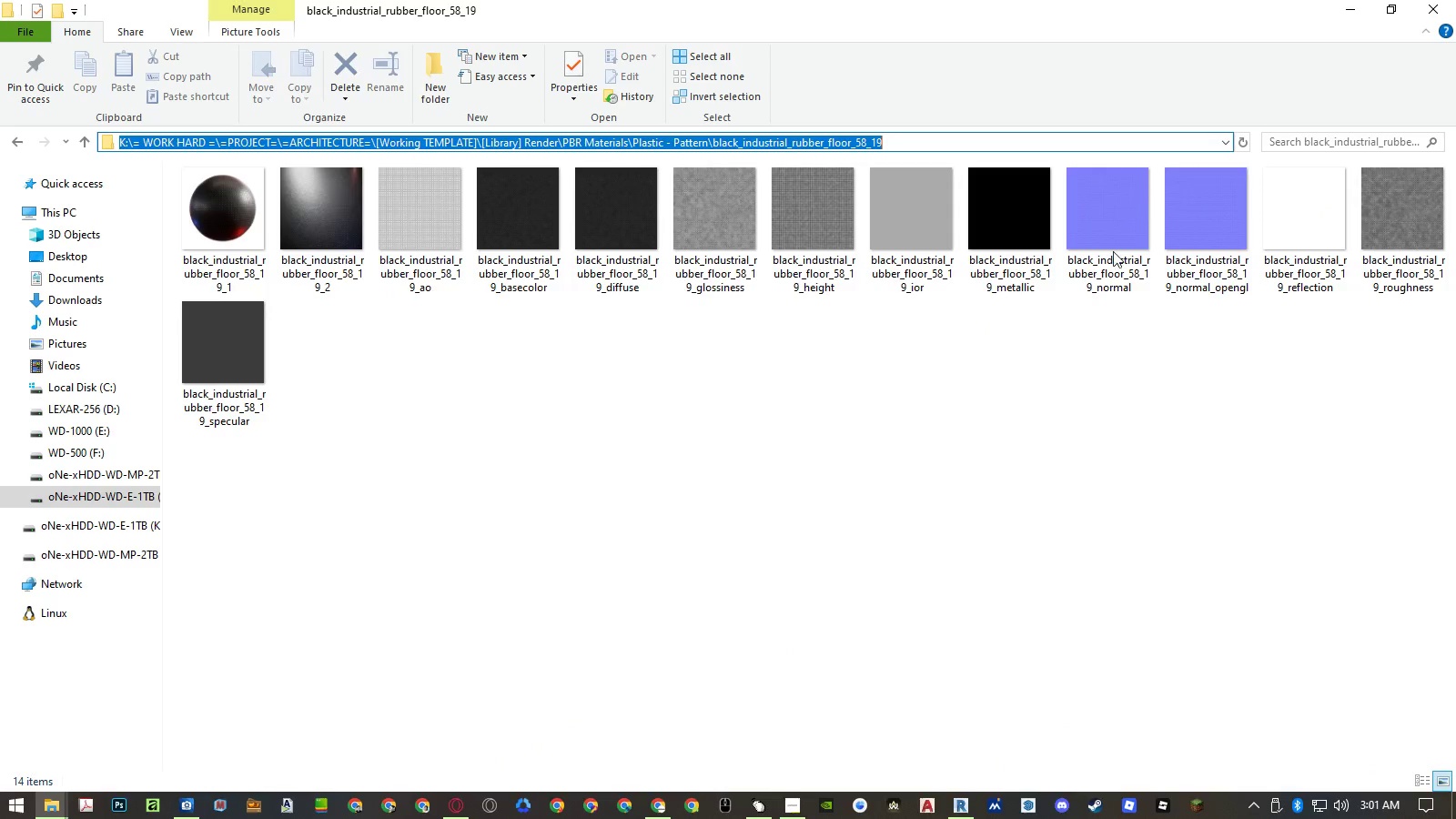 
key(Control+ControlLeft)
 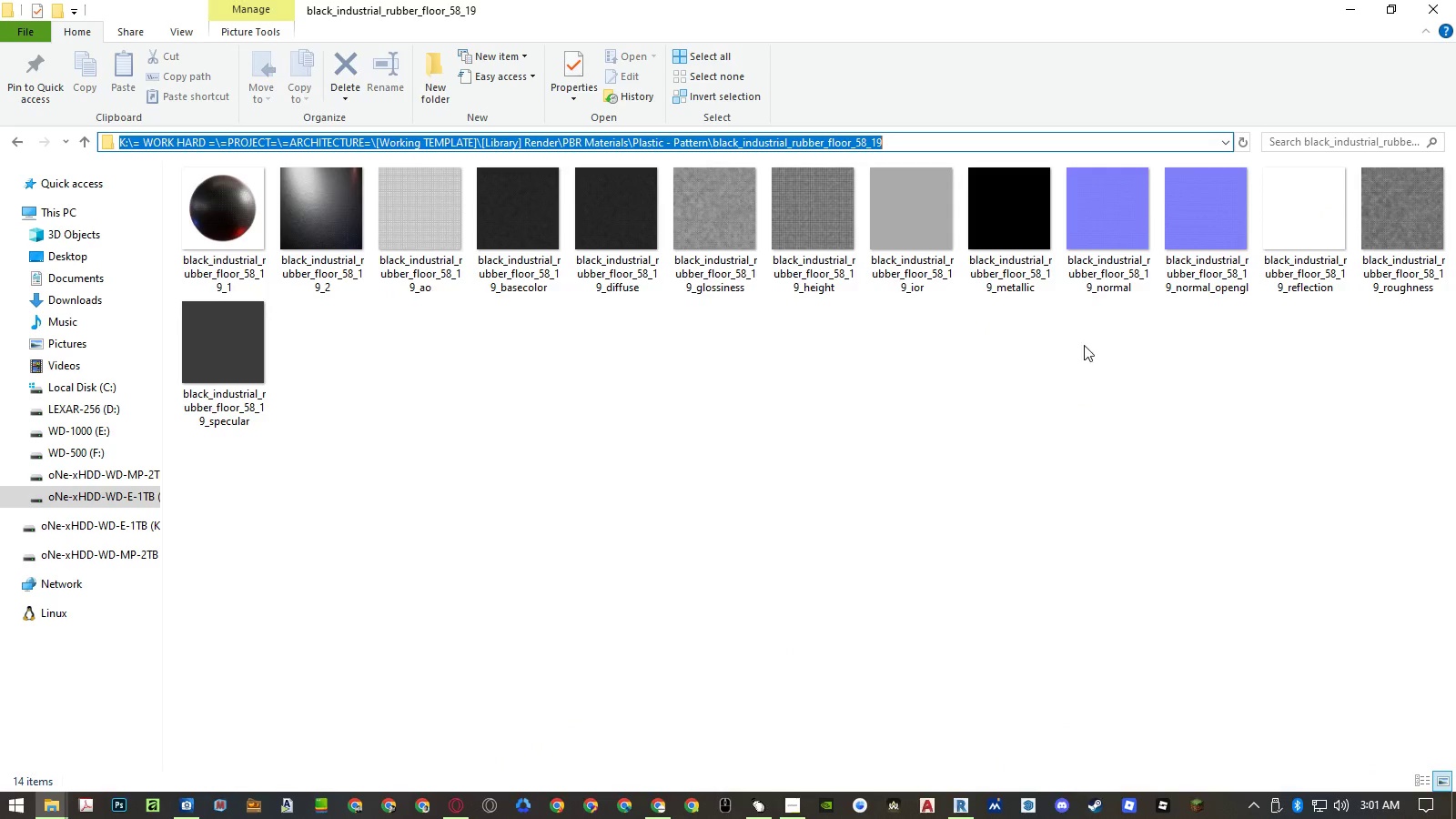 
key(Control+C)
 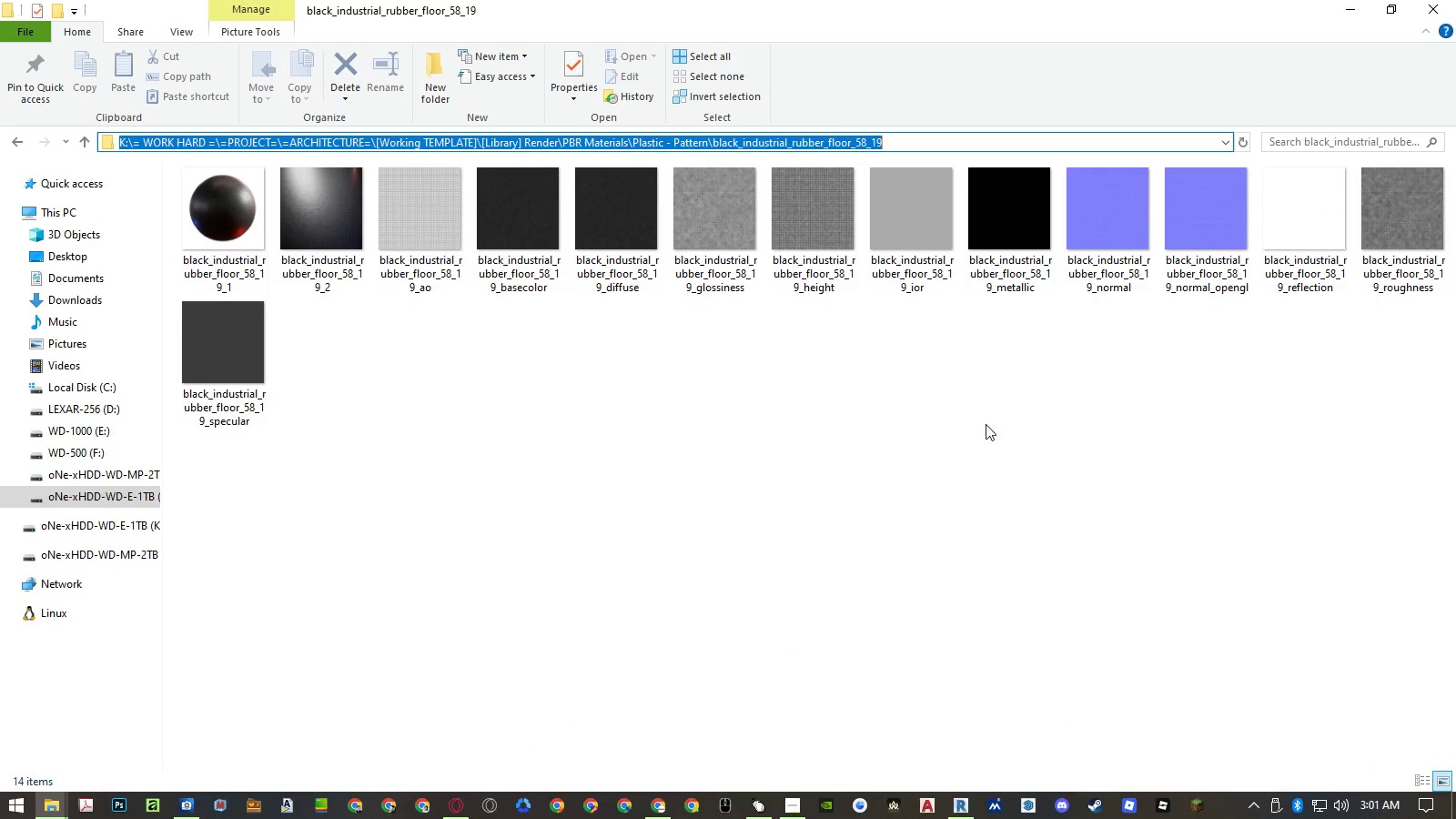 
left_click([945, 440])
 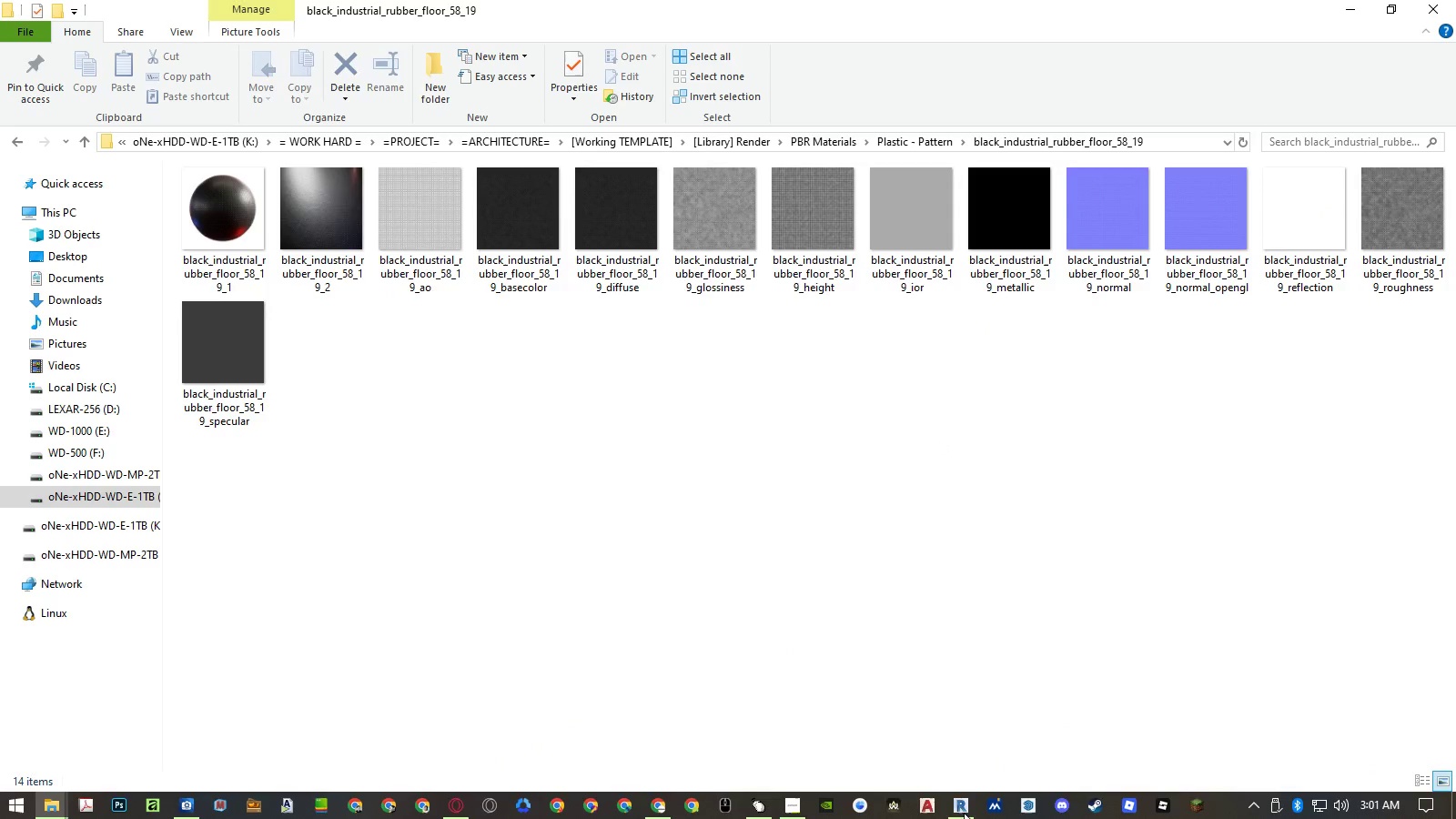 
left_click([964, 814])
 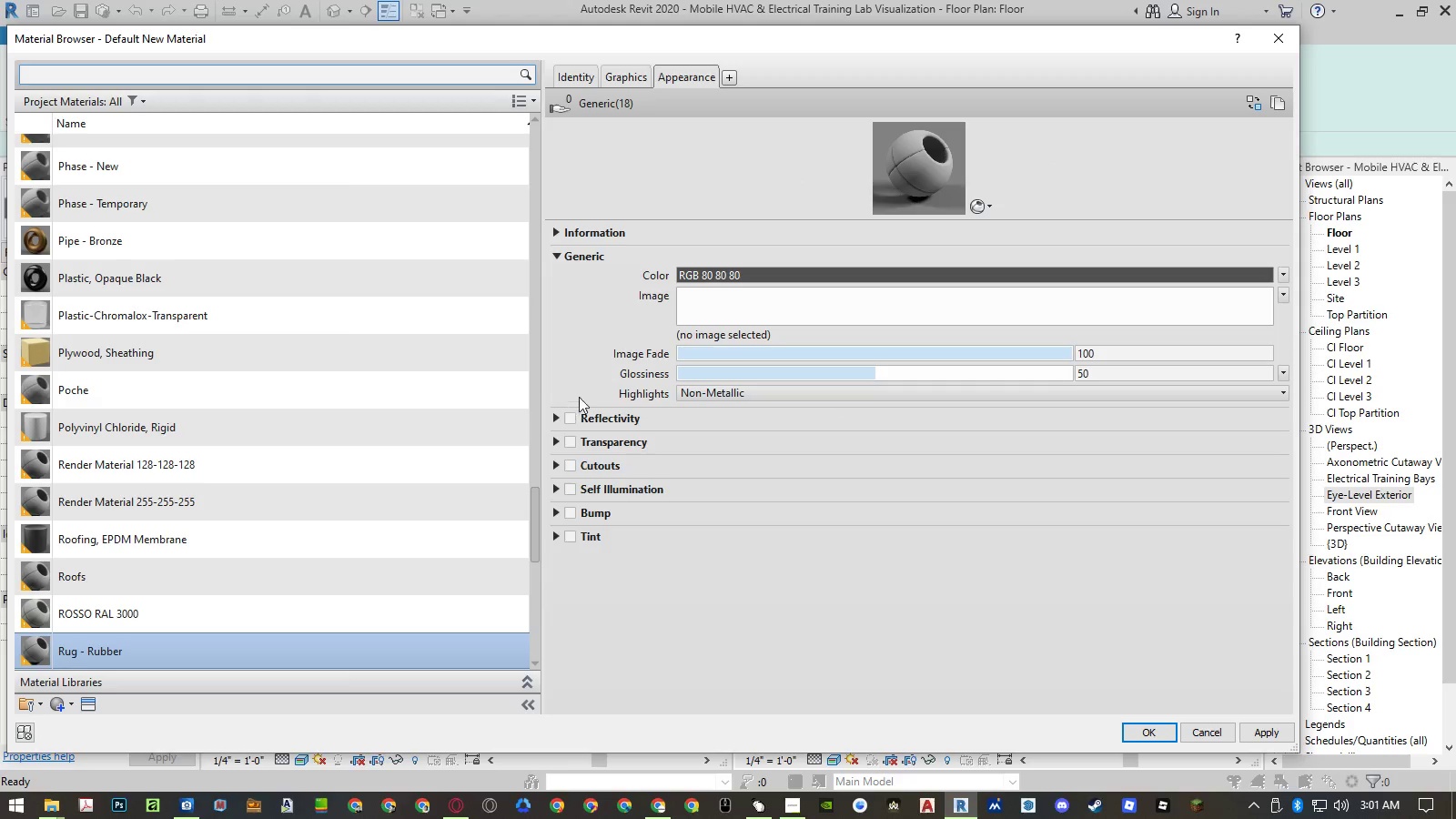 
wait(5.55)
 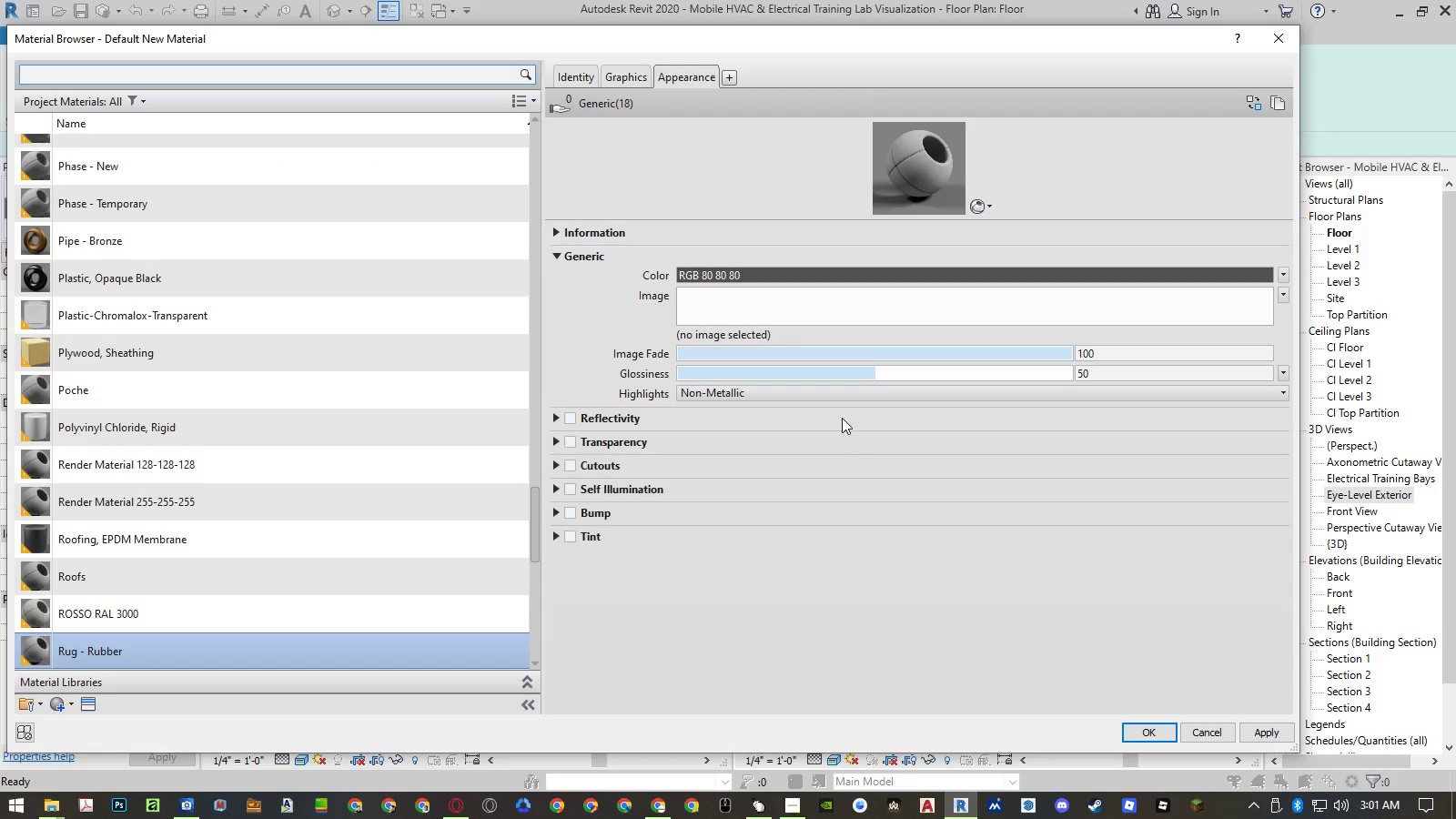 
left_click([733, 337])
 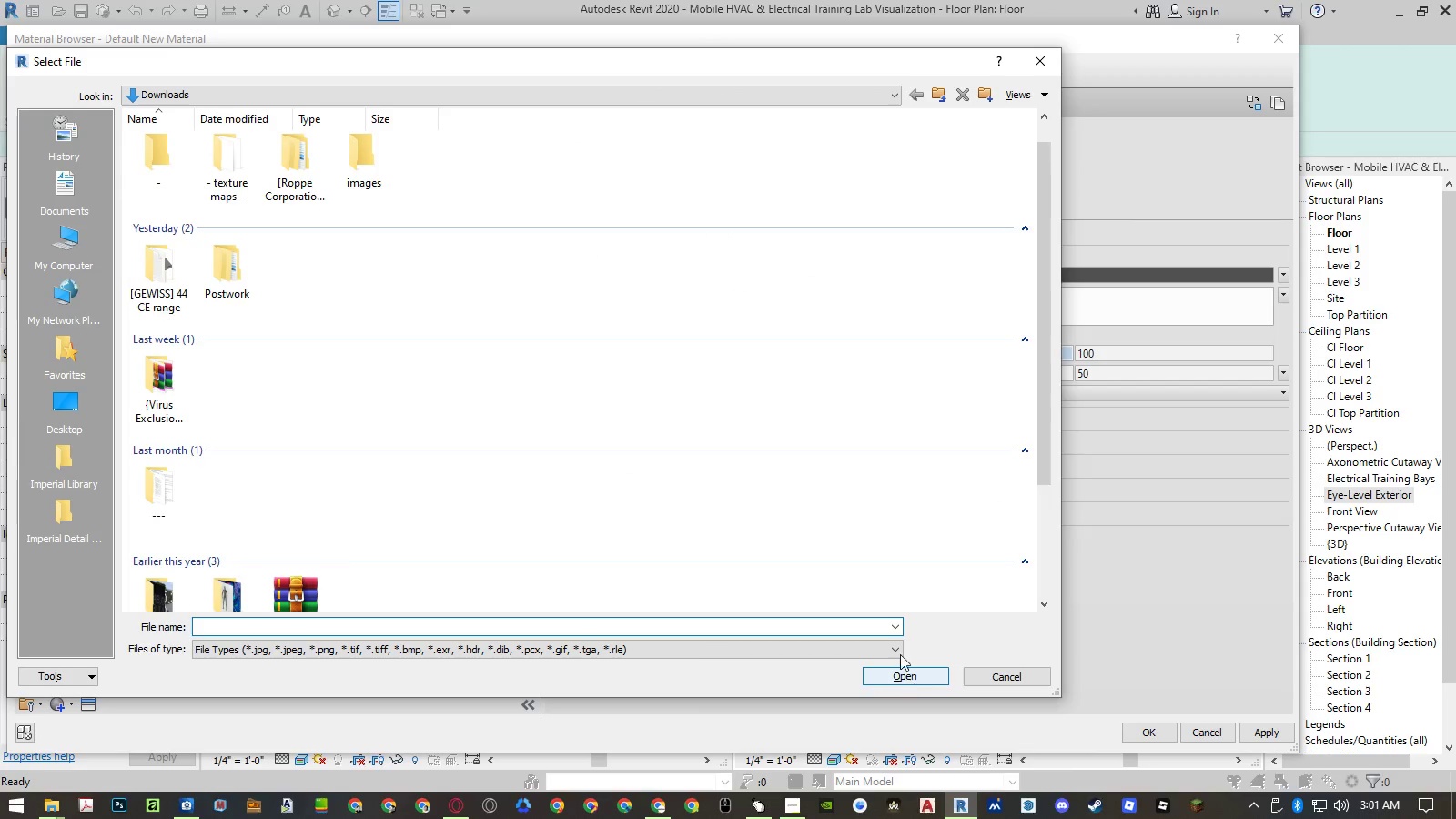 
left_click([809, 630])
 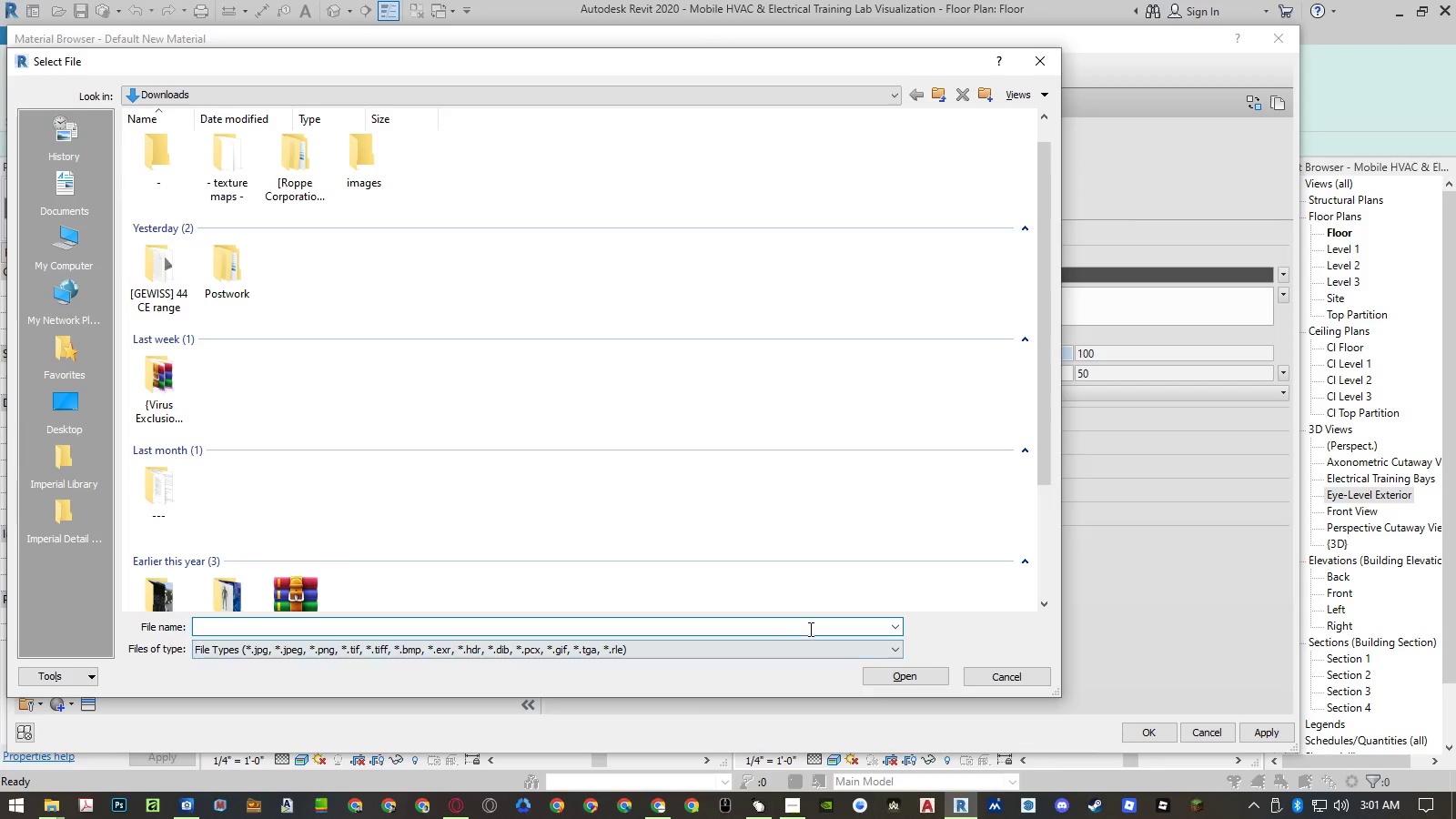 
key(Control+ControlLeft)
 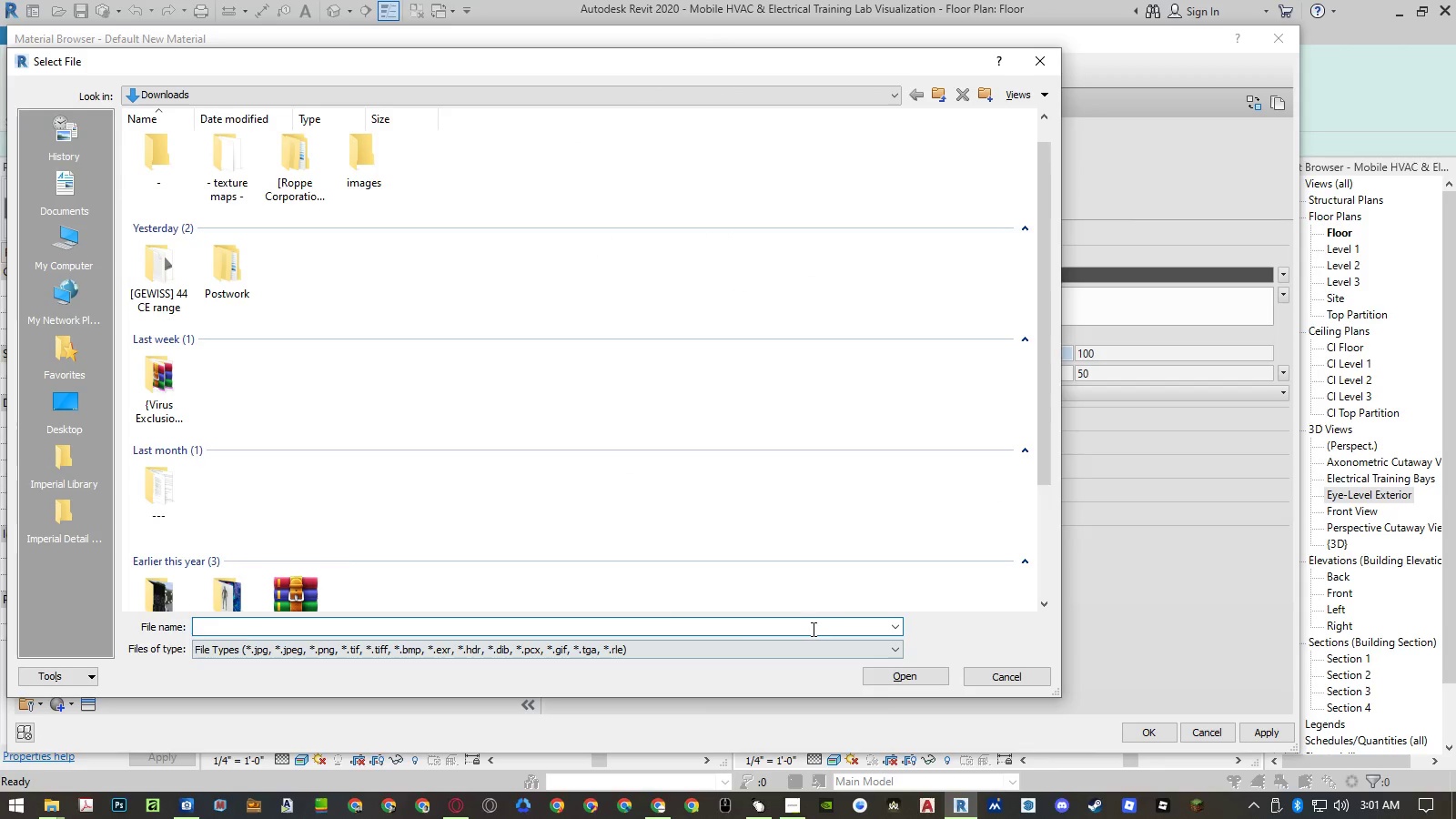 
key(Control+V)
 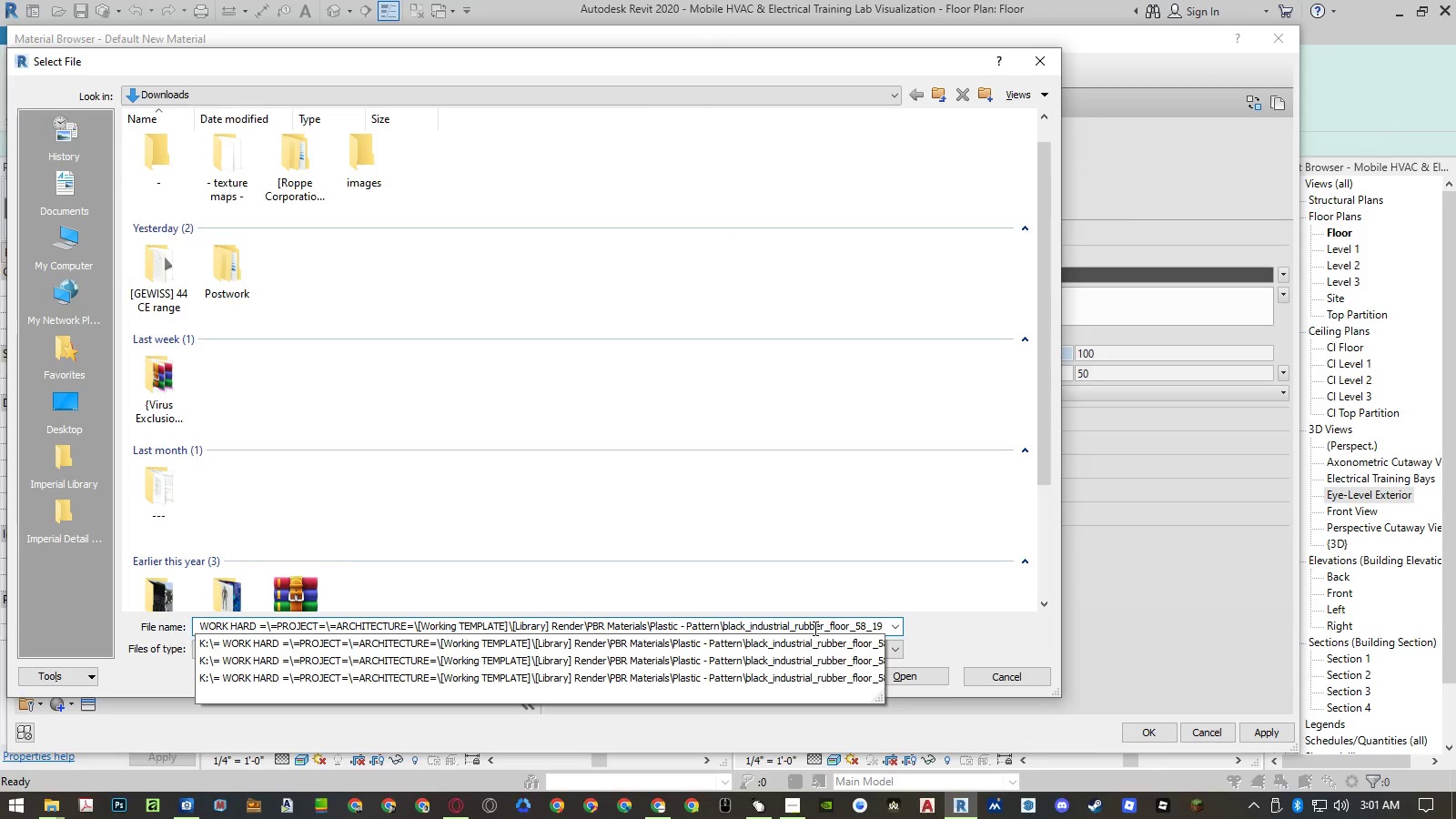 
key(NumpadEnter)
 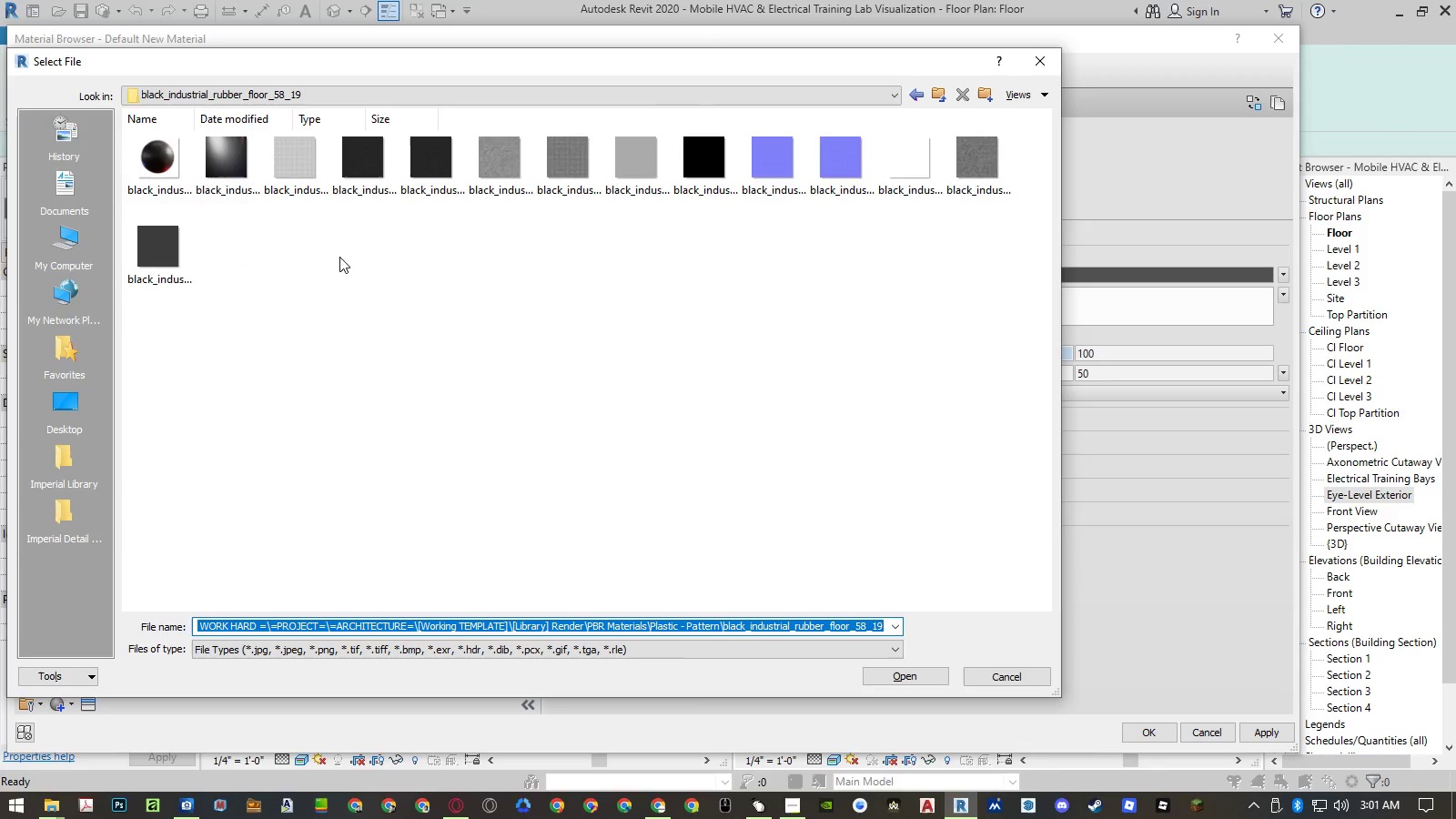 
left_click([339, 167])
 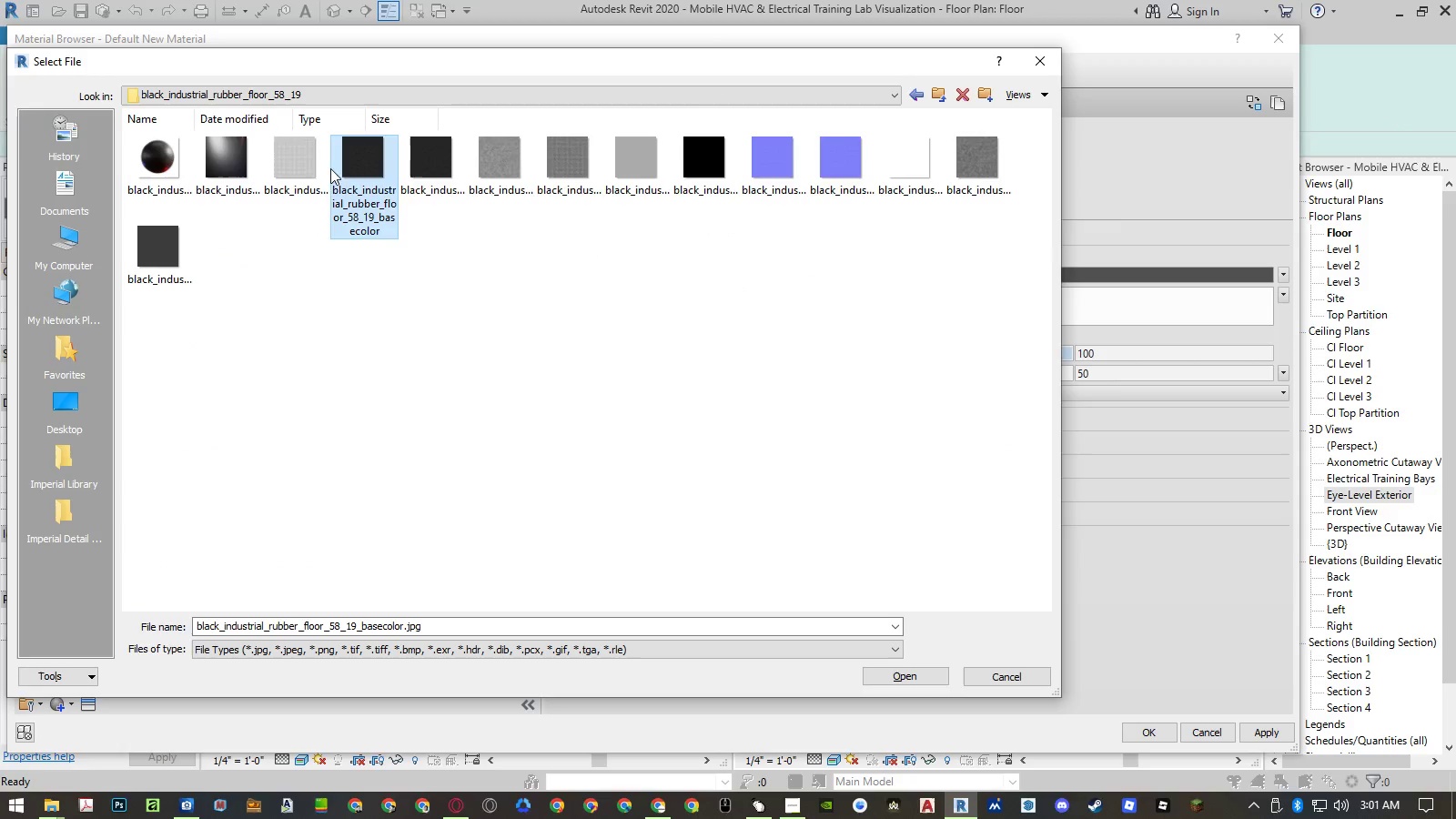 
left_click([307, 169])
 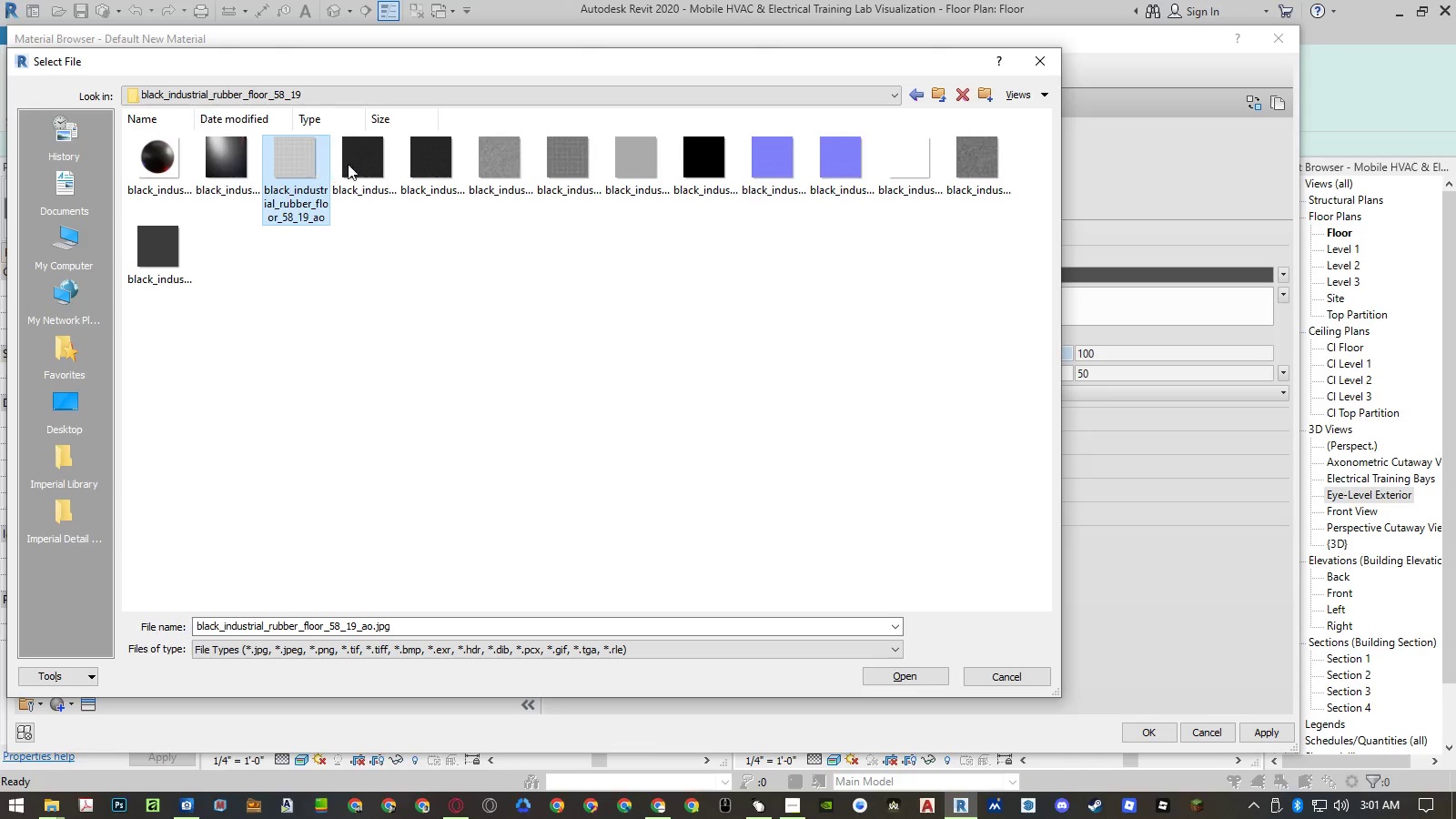 
double_click([352, 163])
 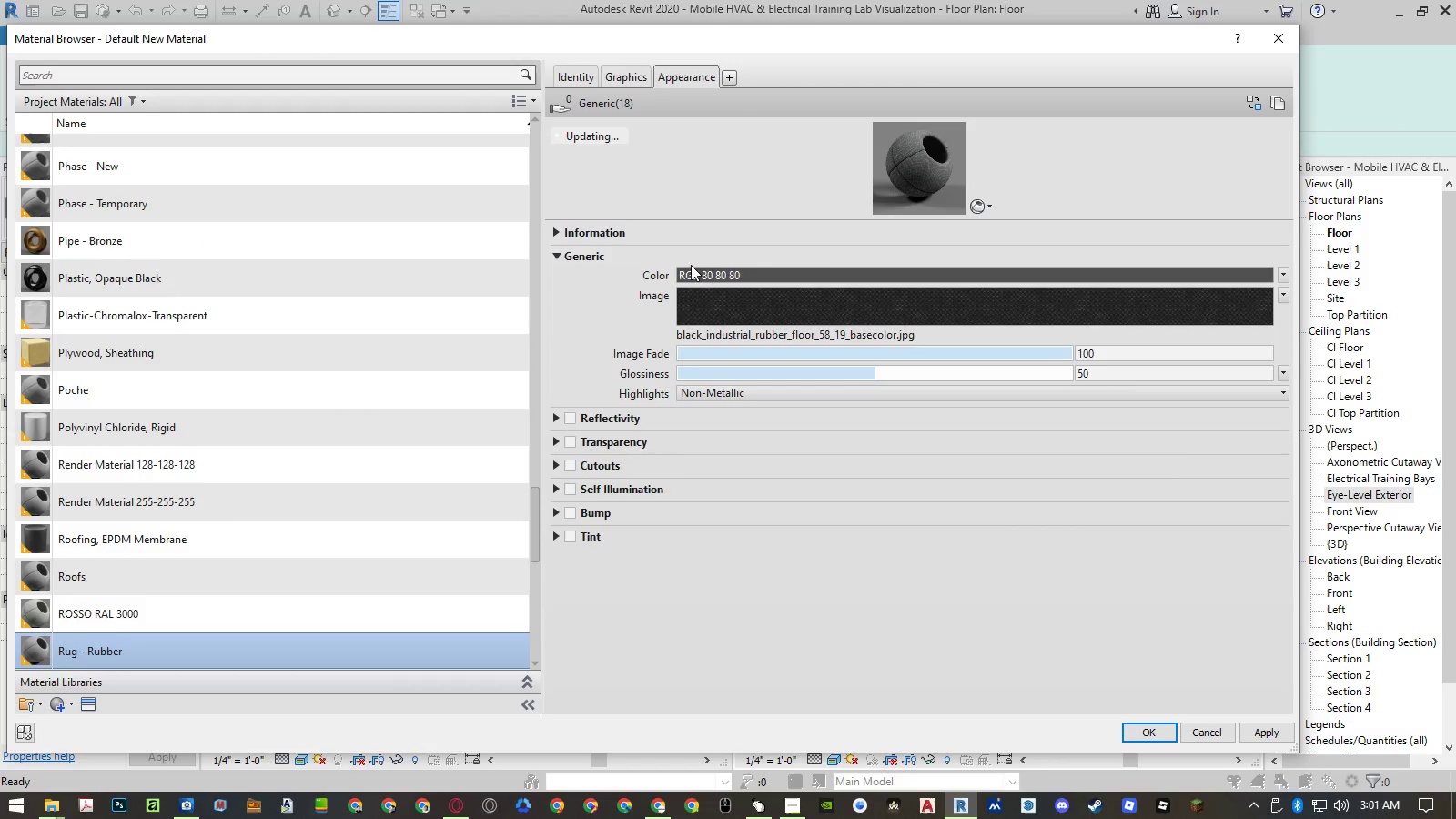 
left_click_drag(start_coordinate=[867, 216], to_coordinate=[873, 379])
 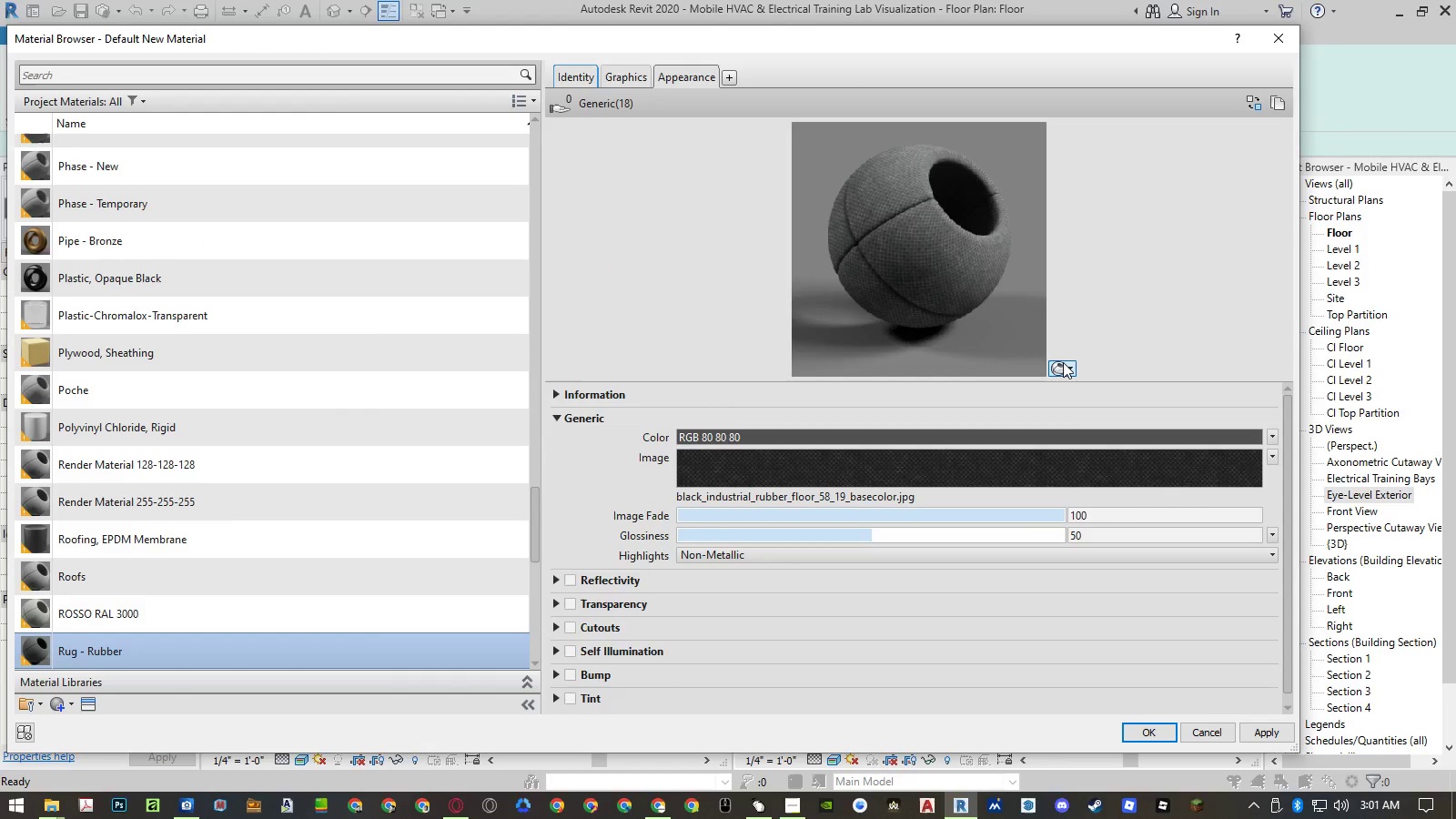 
left_click([1063, 362])
 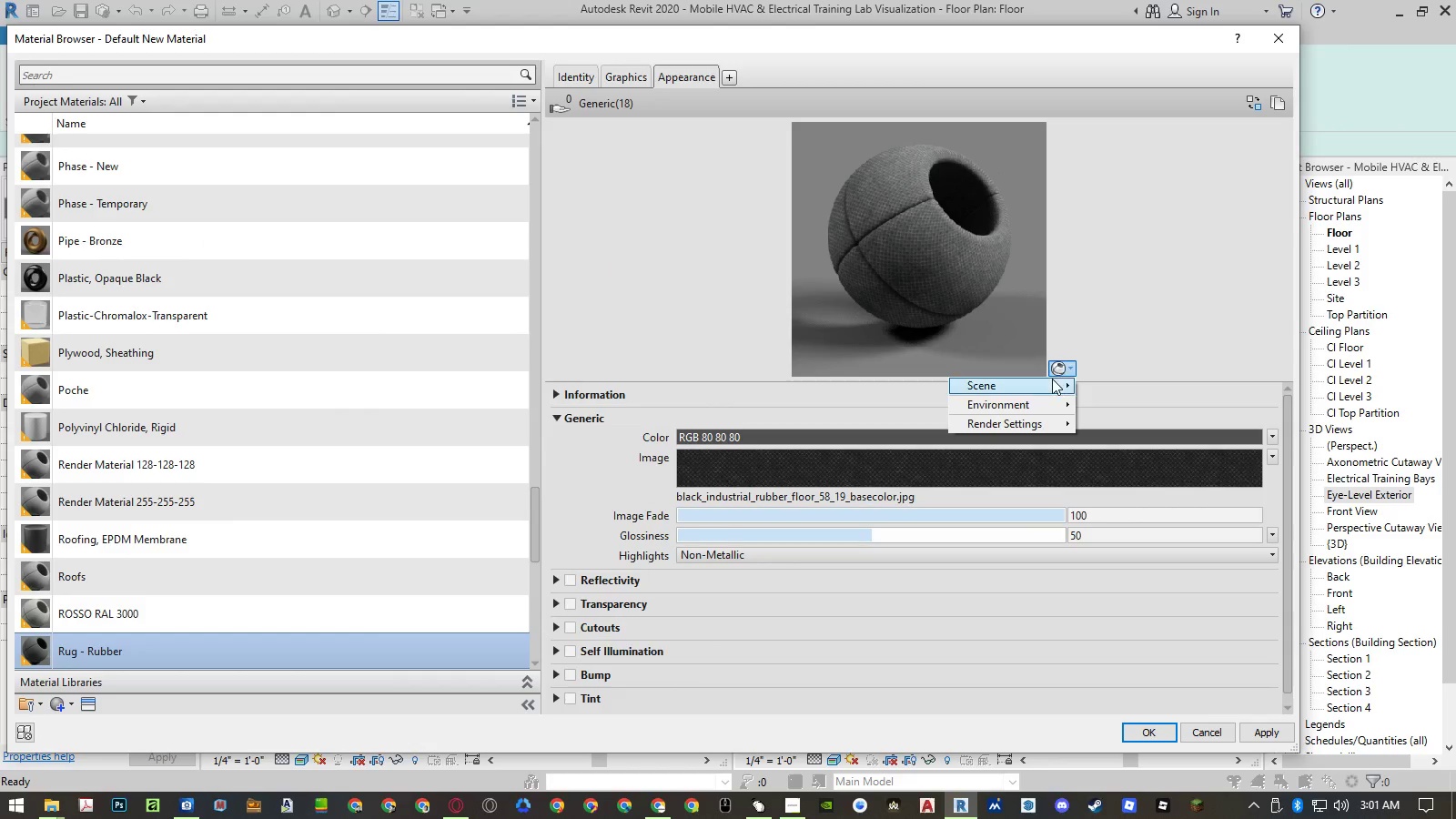 
left_click([1049, 382])
 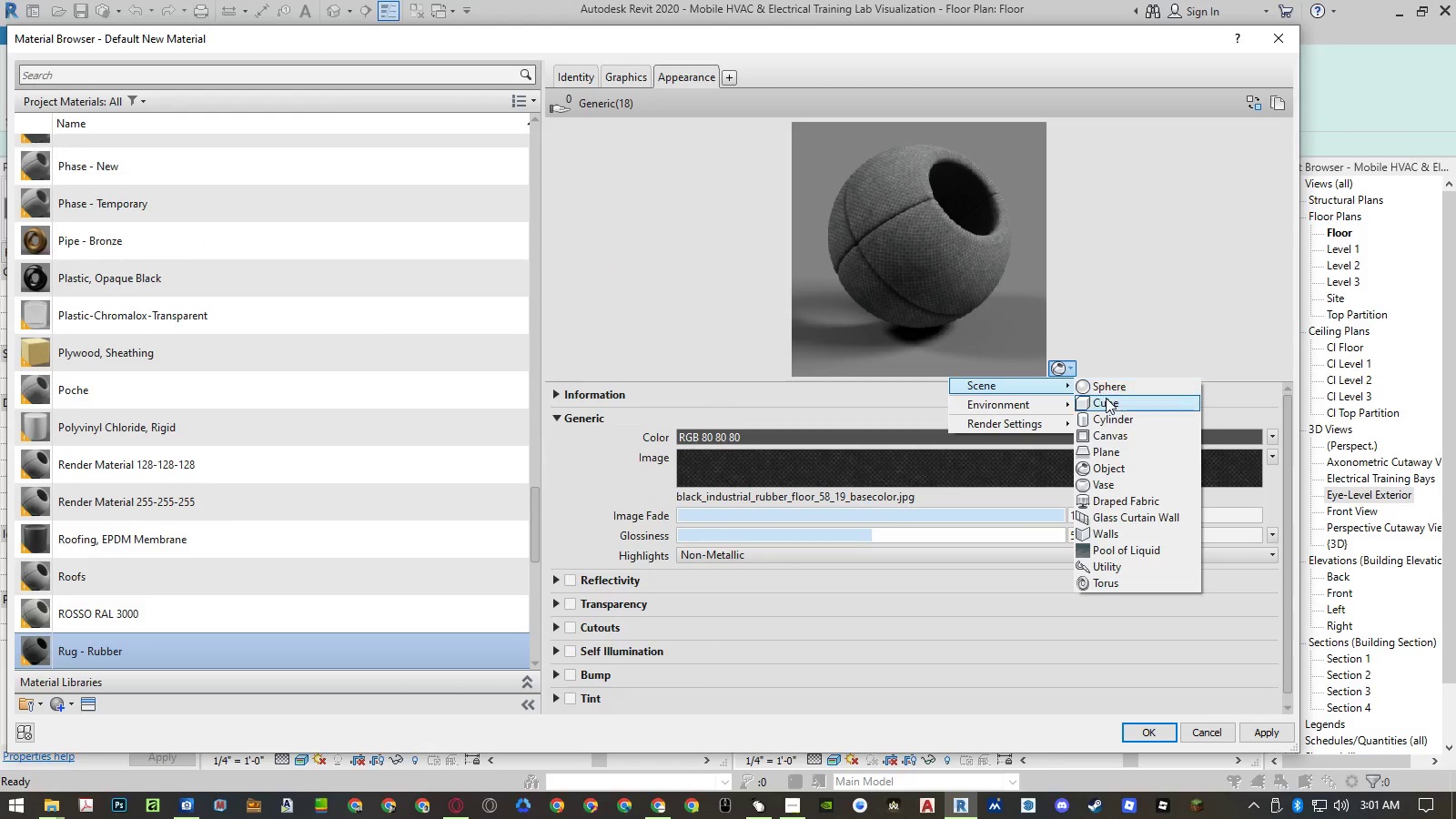 
left_click([1106, 400])
 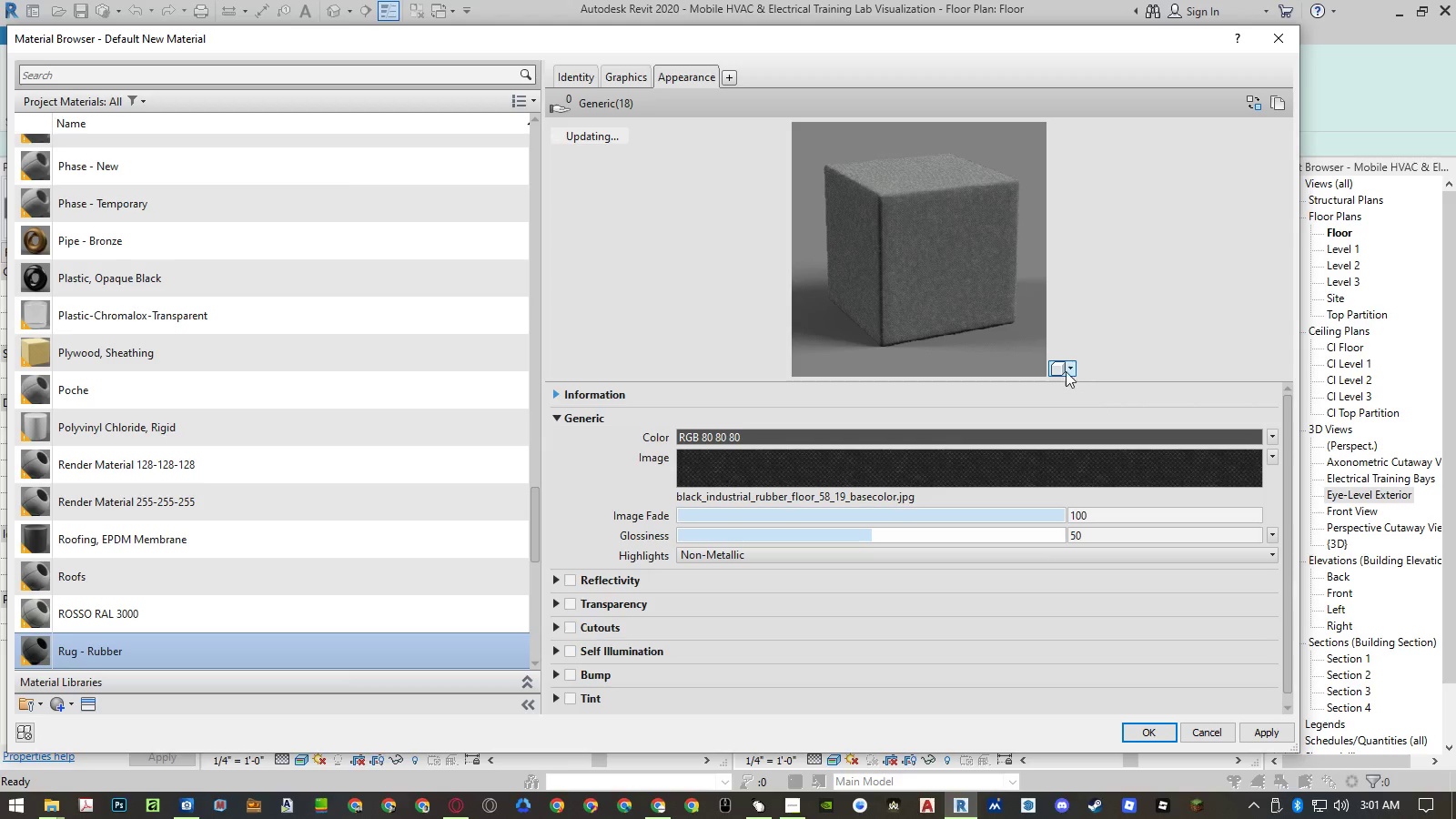 
double_click([1062, 381])
 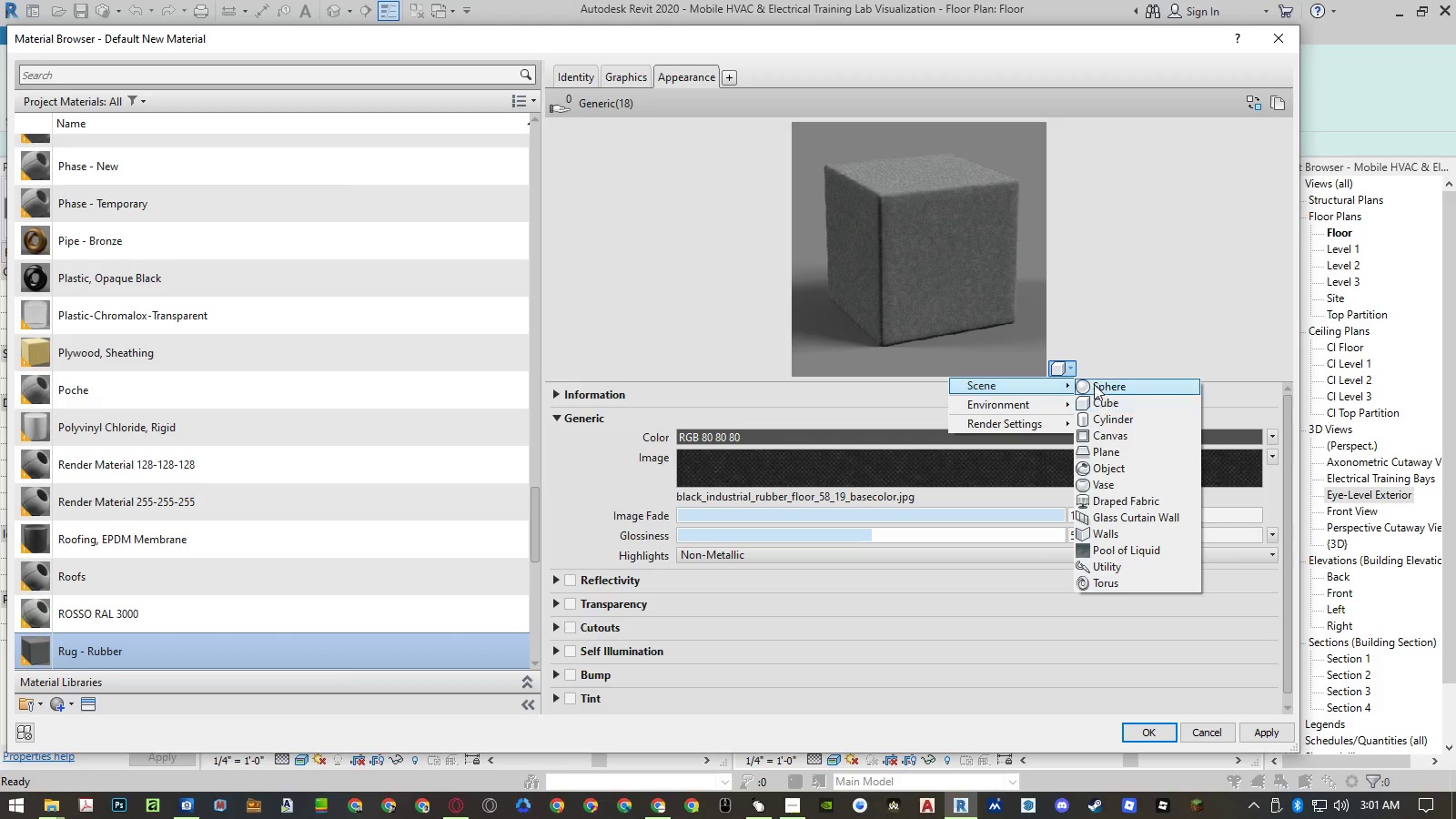 
triple_click([1096, 384])
 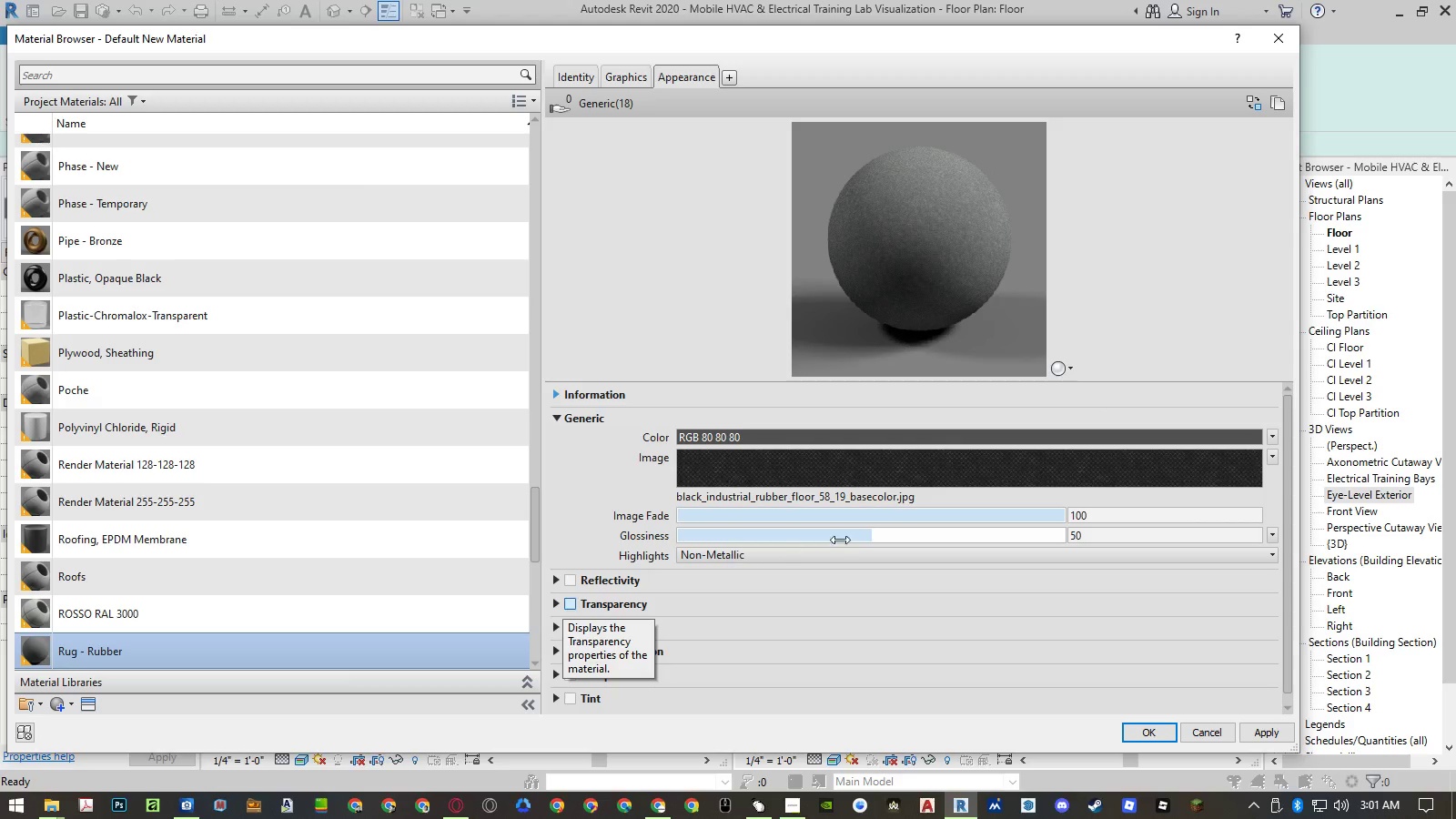 
left_click([1271, 532])
 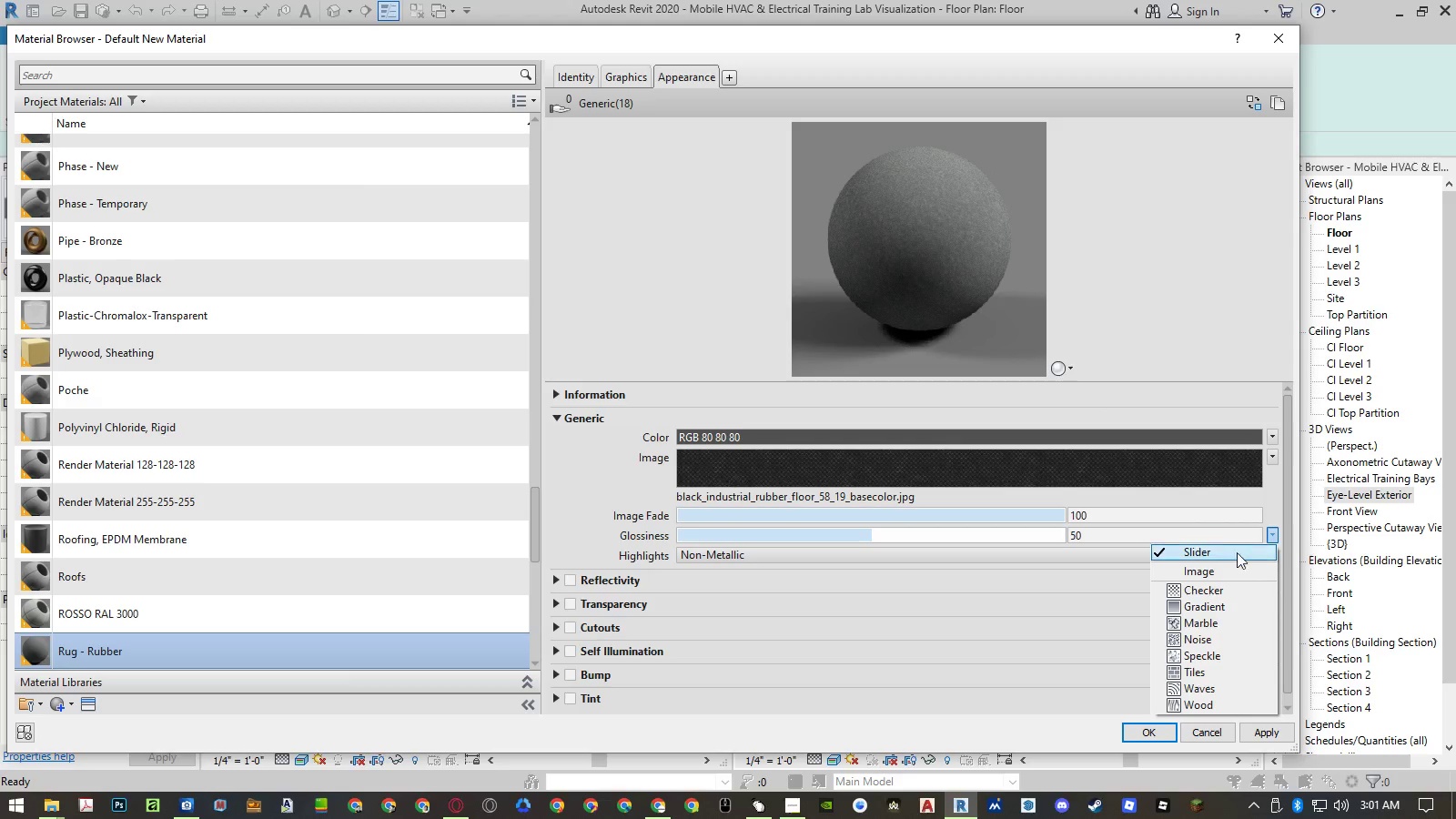 
left_click([1224, 563])
 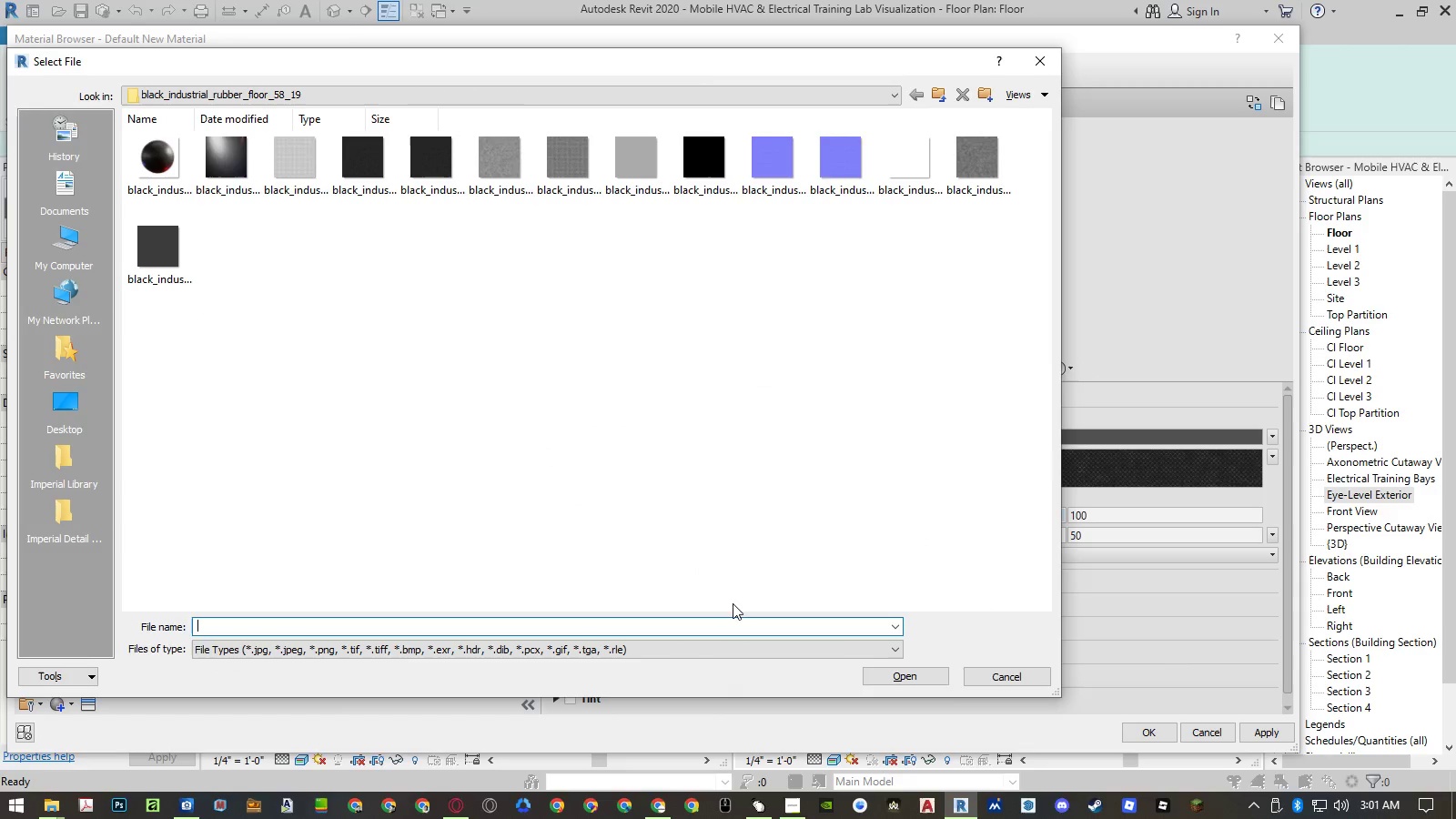 
double_click([379, 157])
 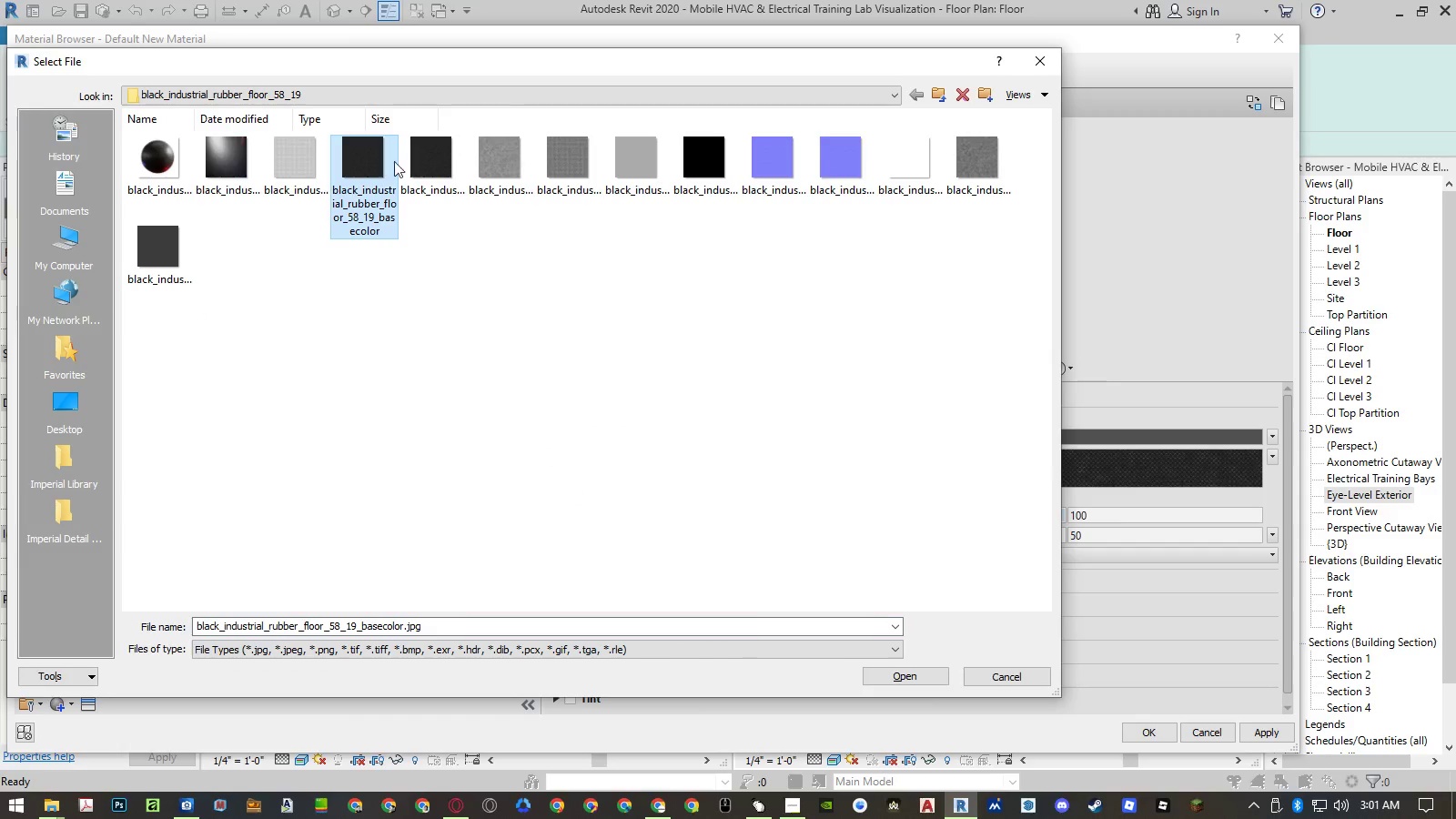 
triple_click([422, 162])
 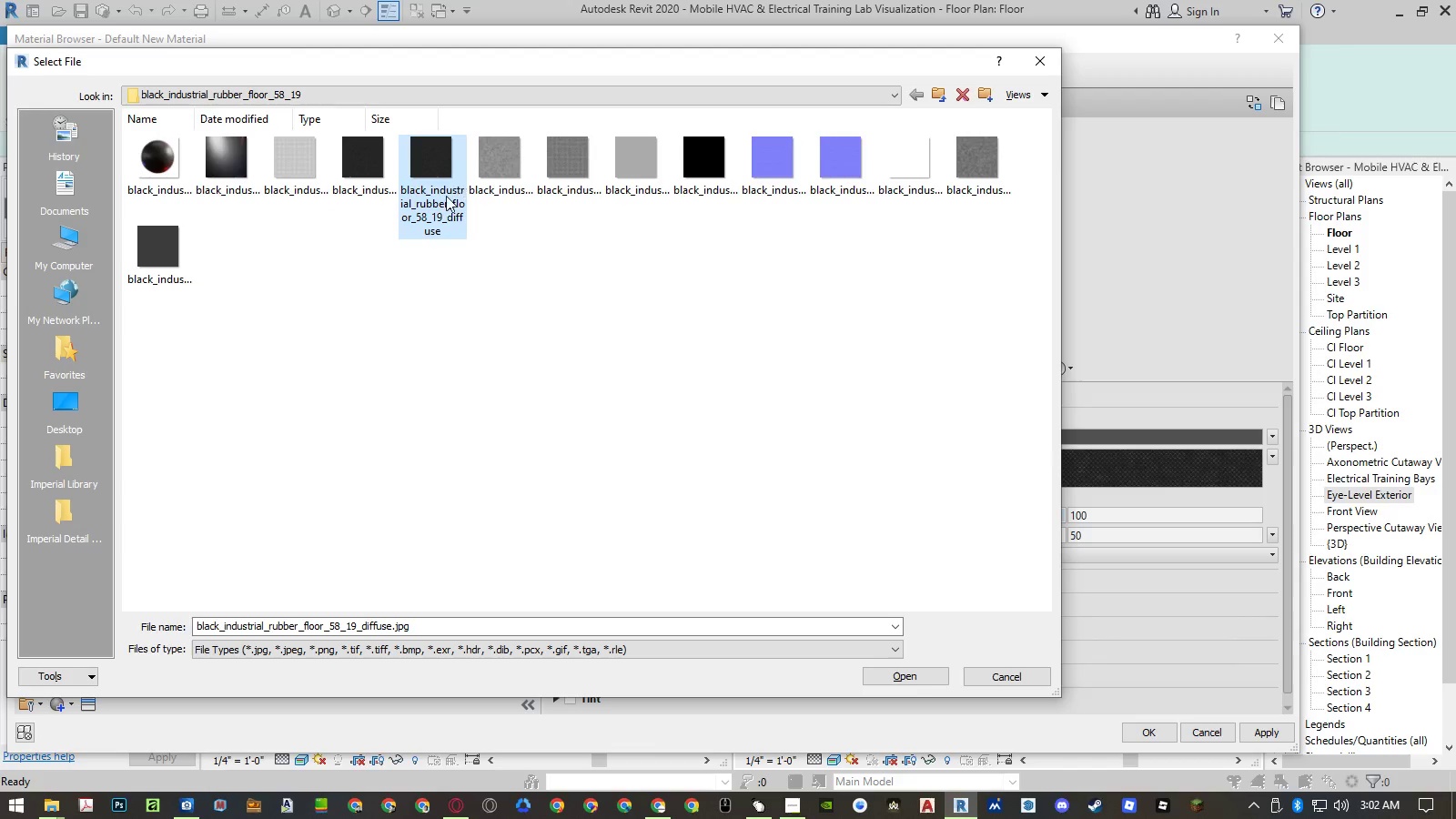 
left_click([490, 170])
 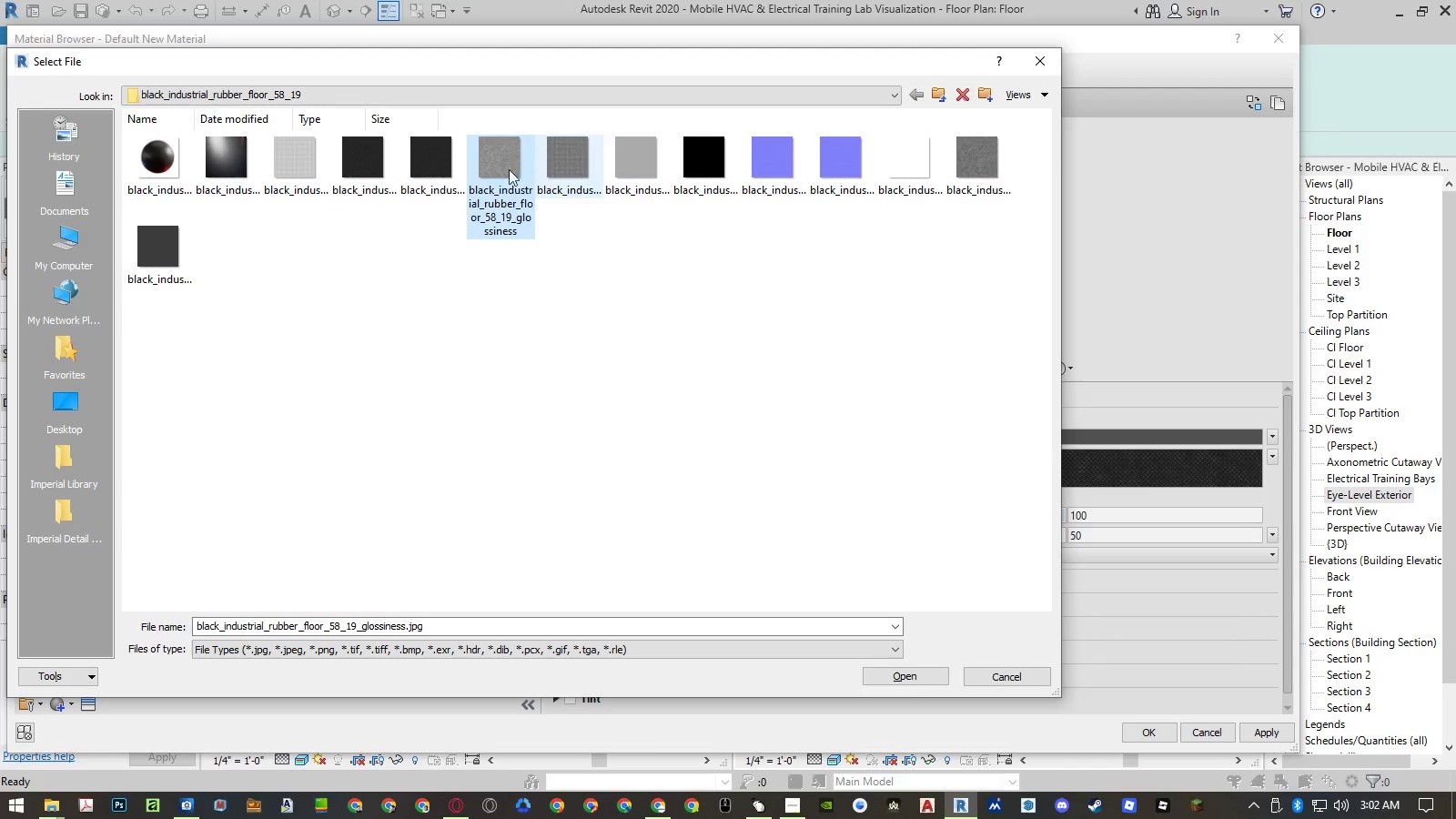 
double_click([499, 167])
 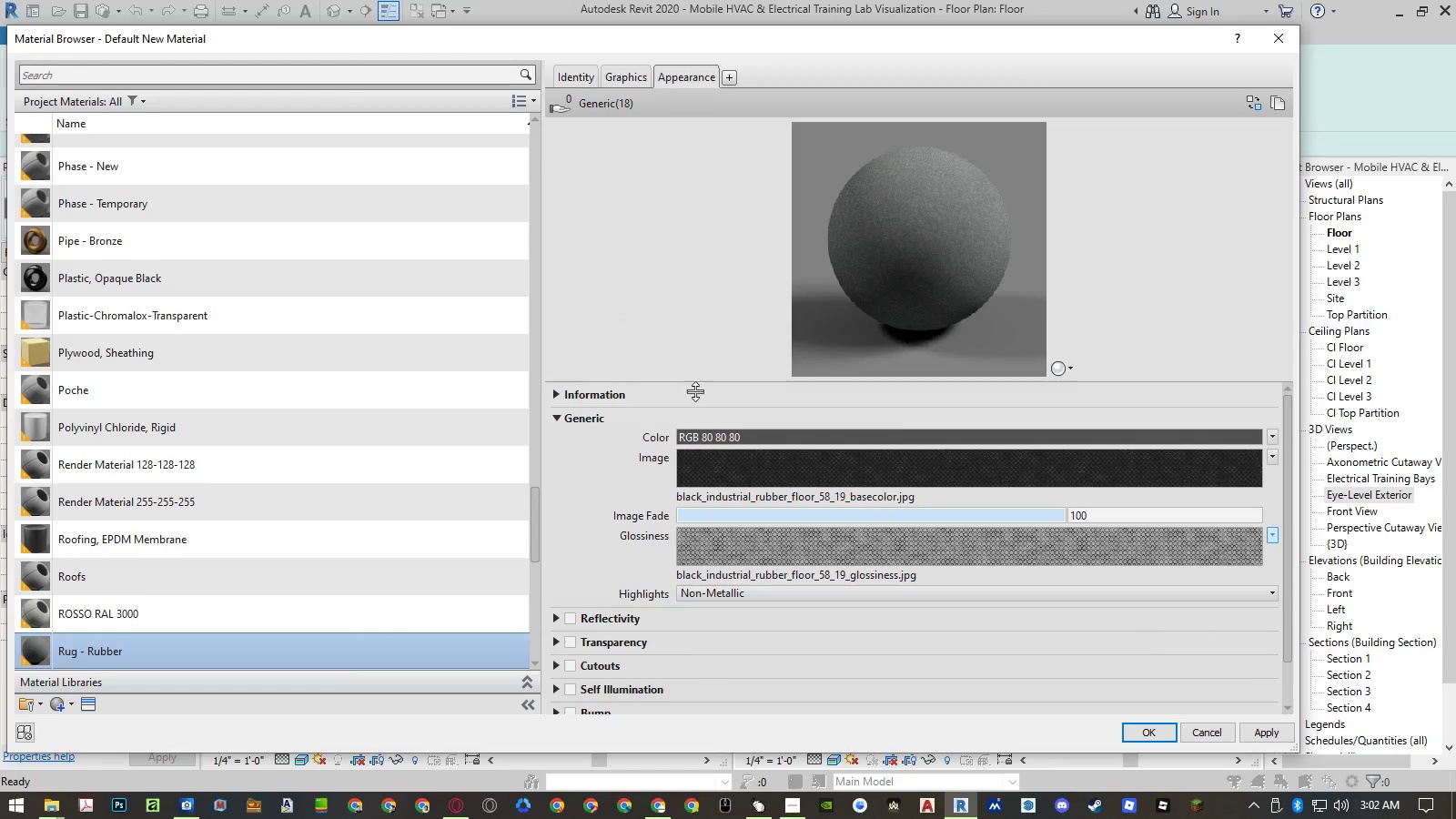 
scroll: coordinate [581, 561], scroll_direction: down, amount: 1.0
 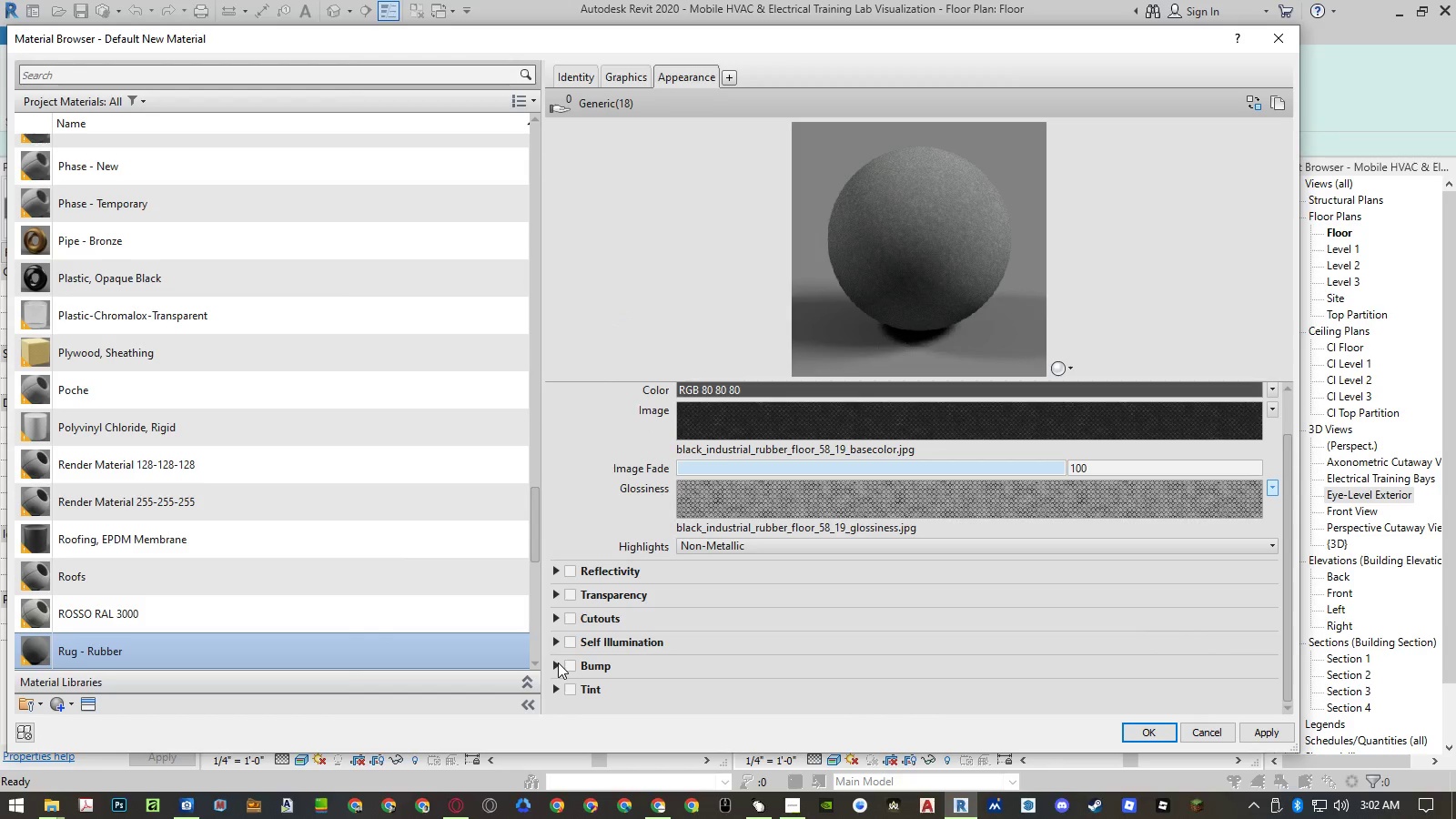 
left_click([558, 662])
 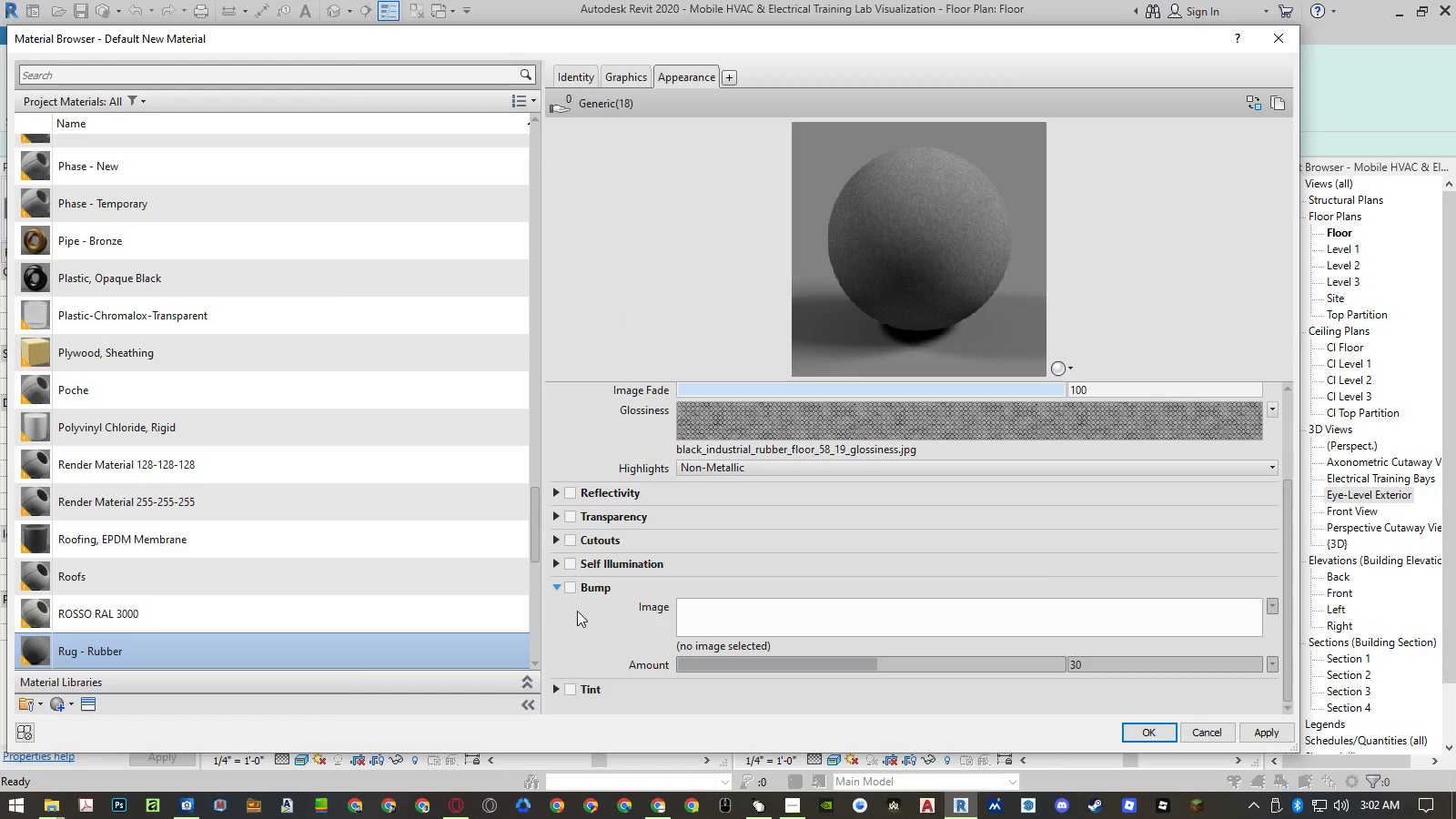 
left_click([553, 538])
 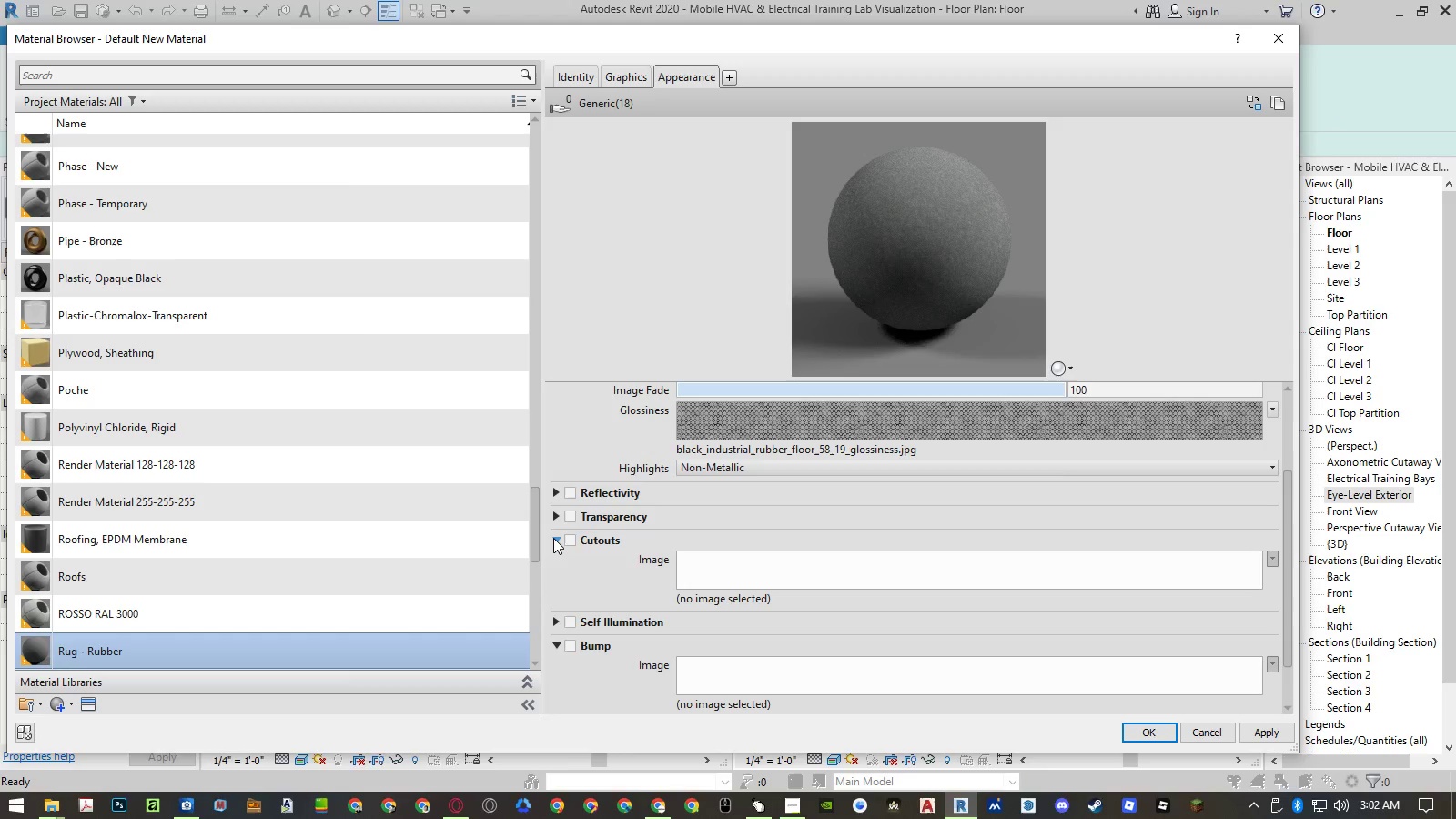 
left_click([553, 538])
 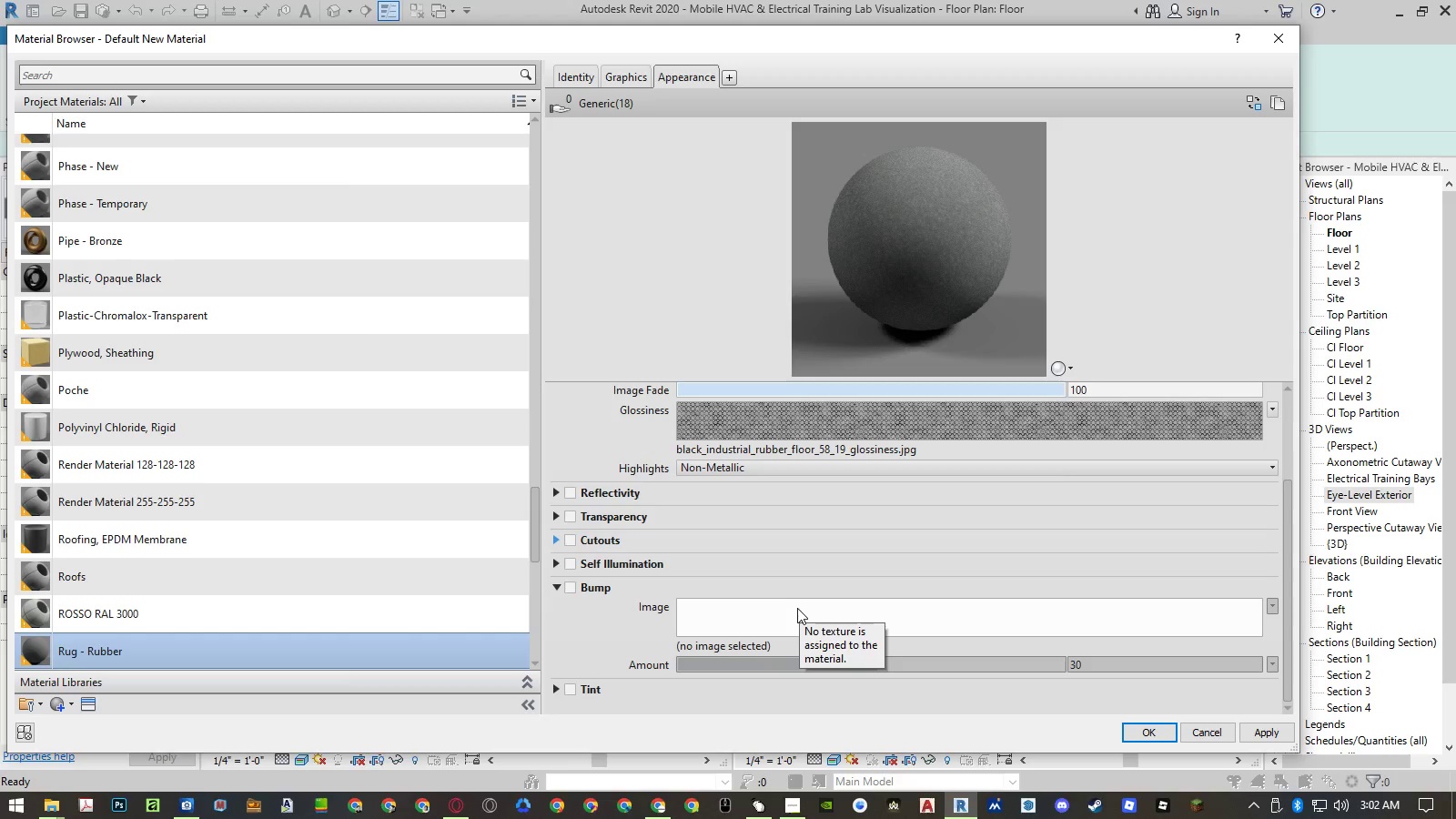 
left_click([737, 647])
 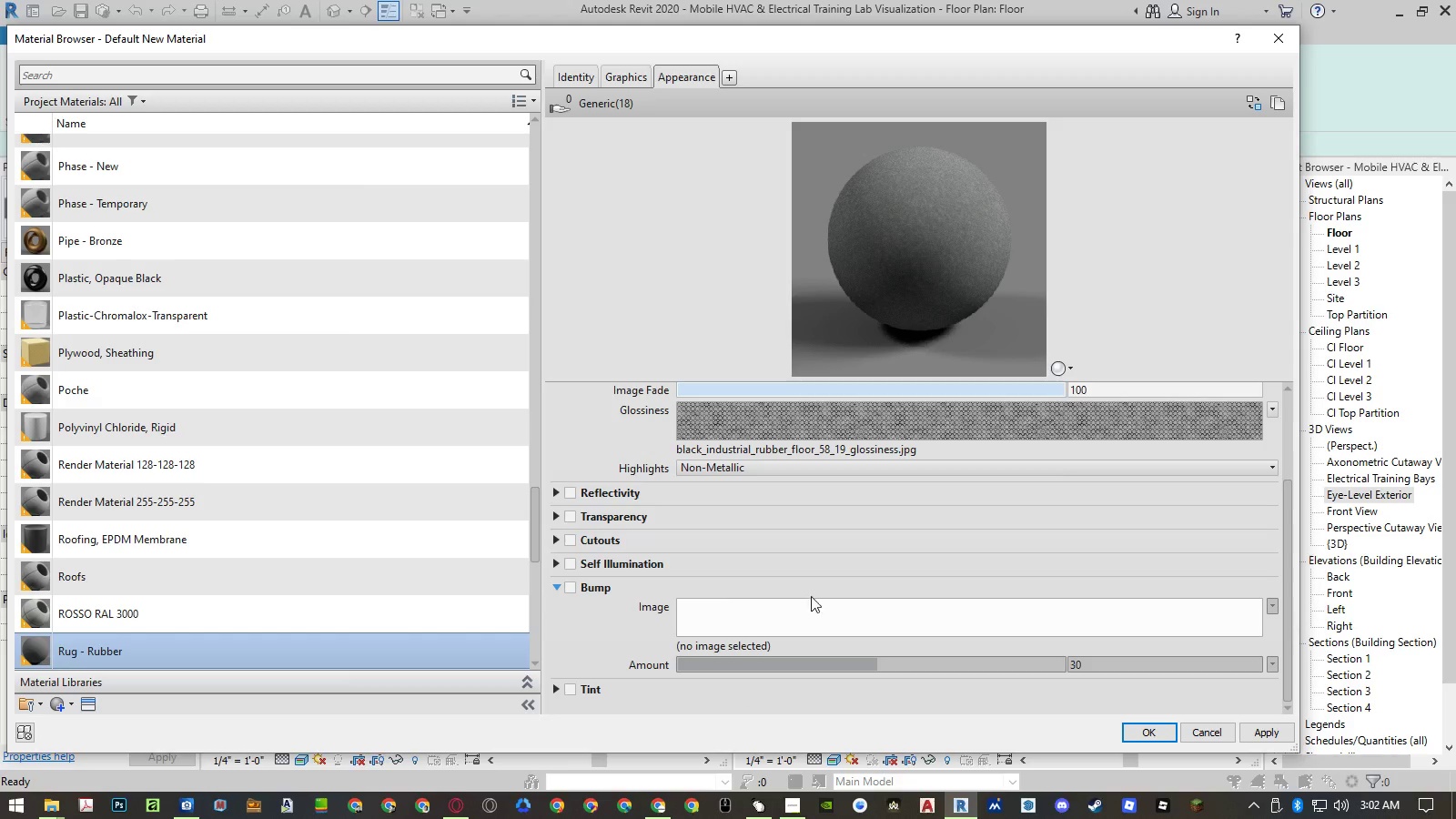 
left_click([574, 584])
 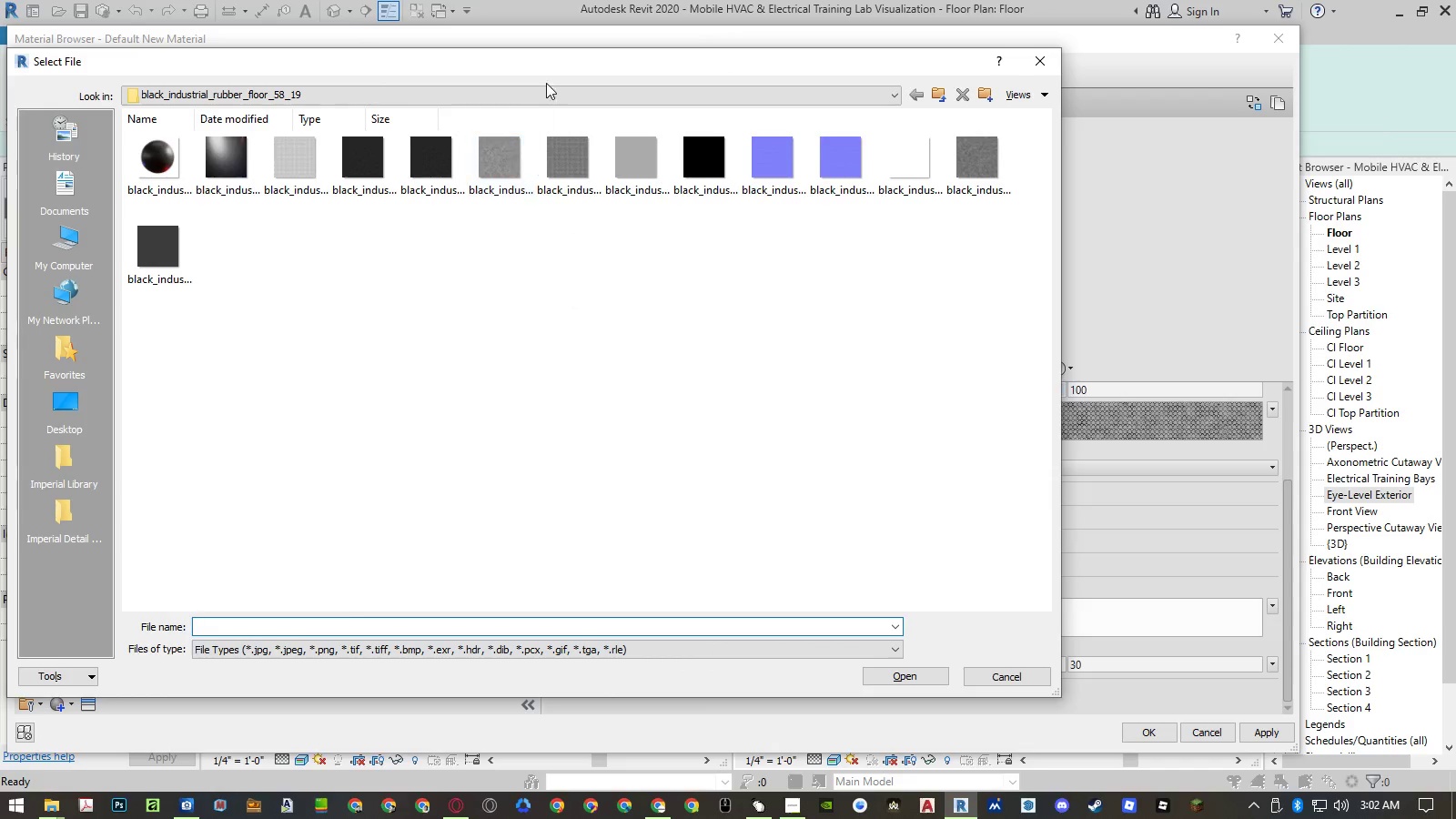 
left_click([403, 157])
 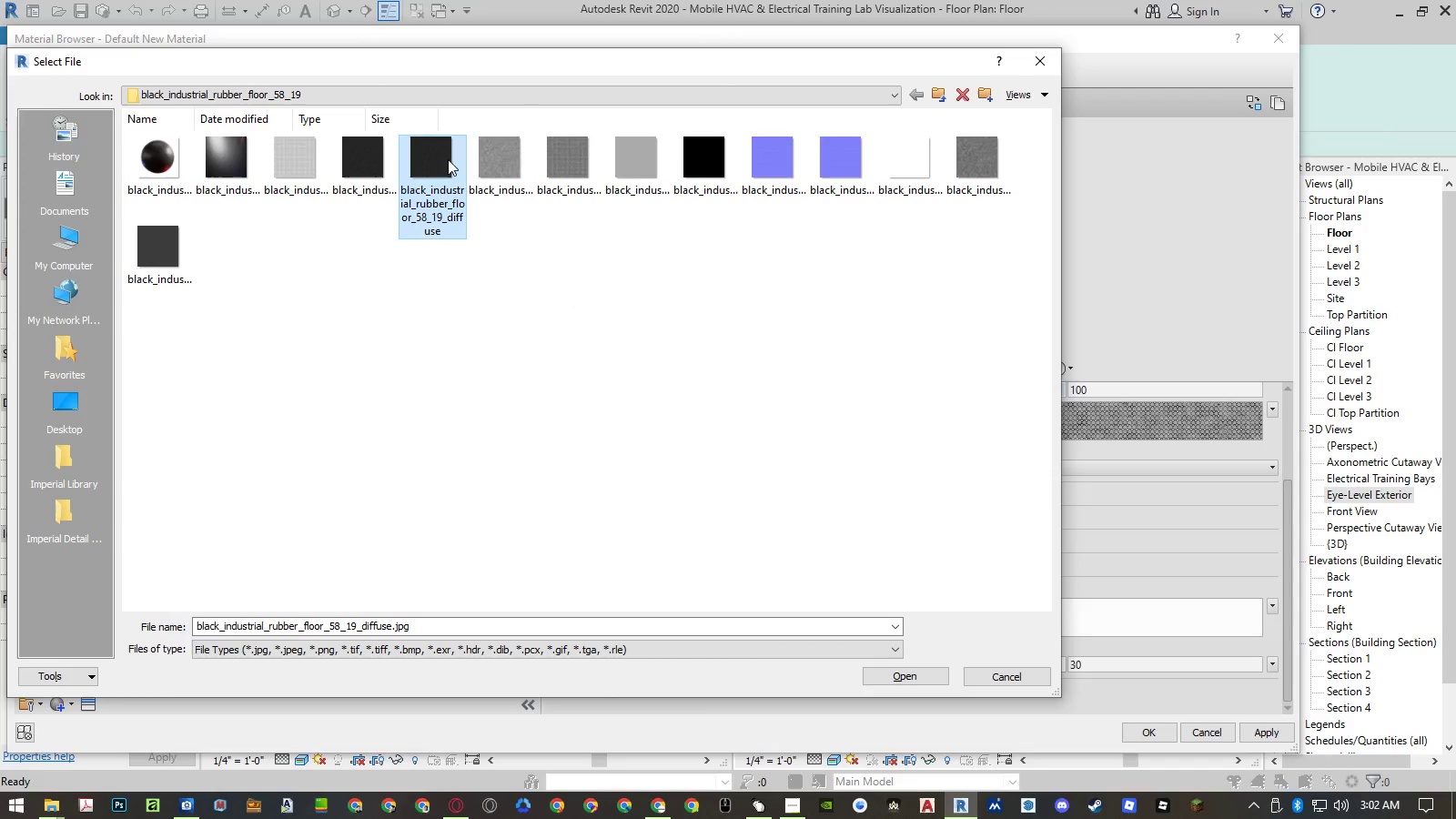 
left_click([488, 158])
 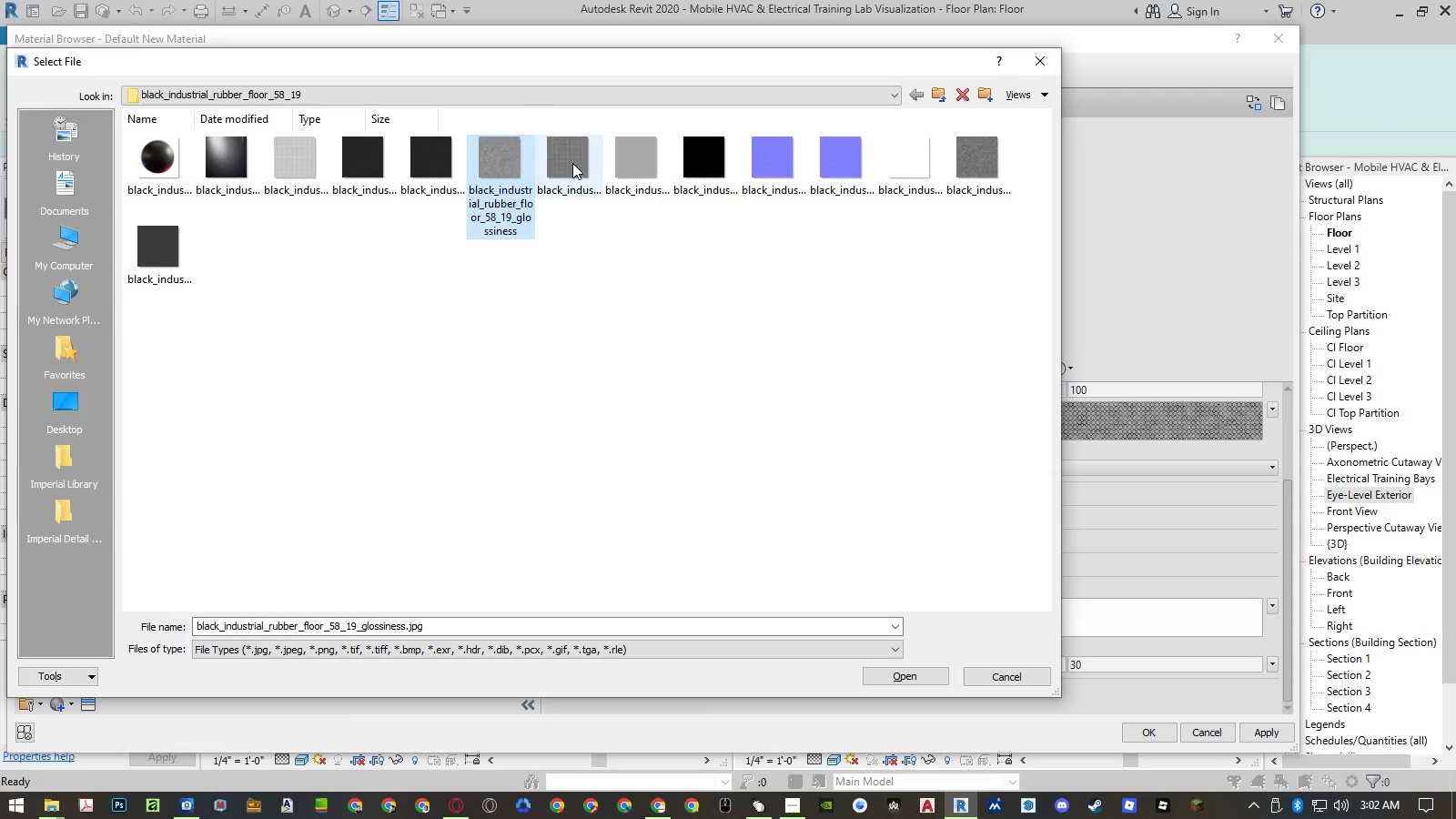 
left_click([574, 163])
 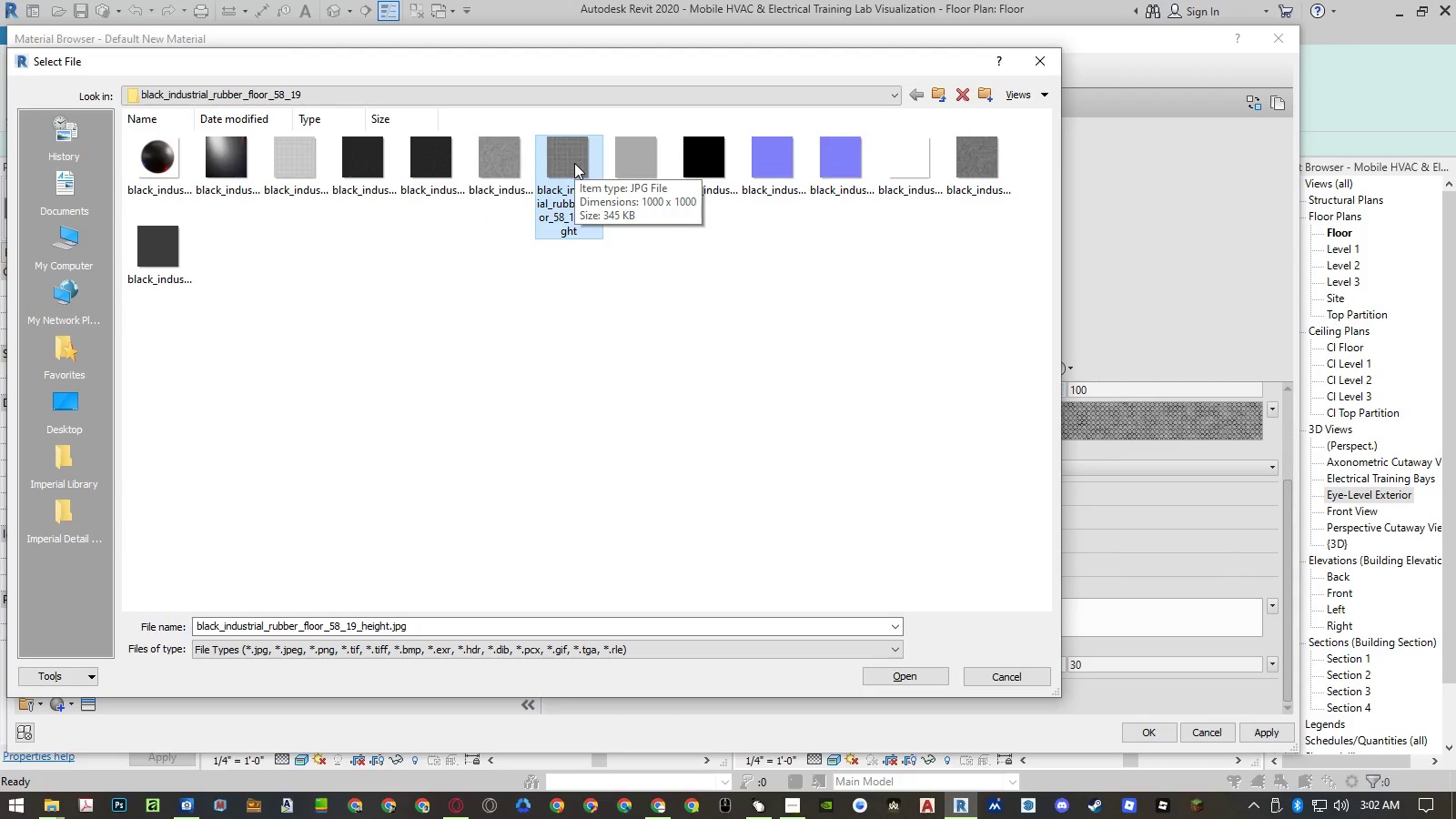 
right_click([784, 244])
 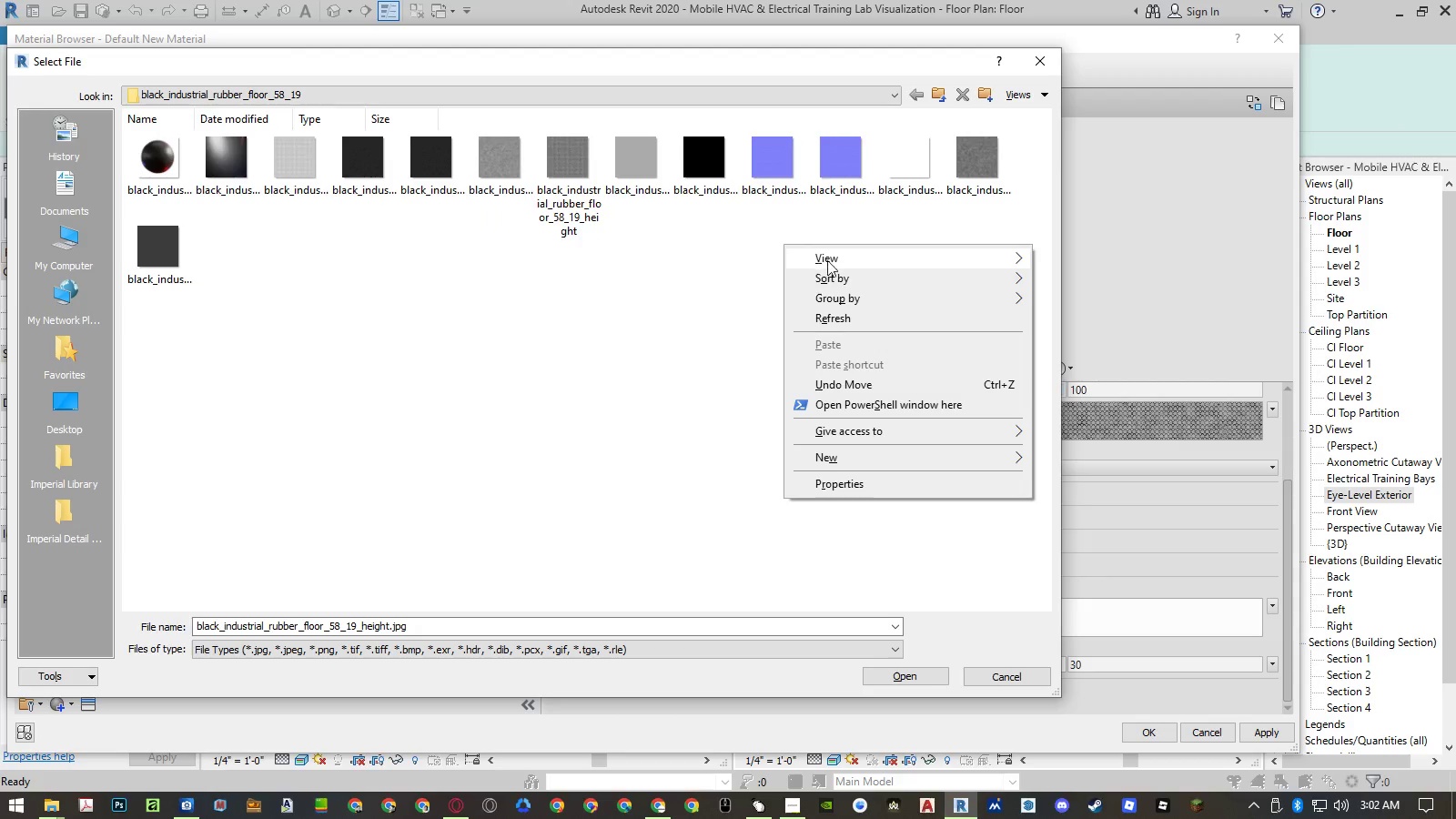 
left_click([834, 264])
 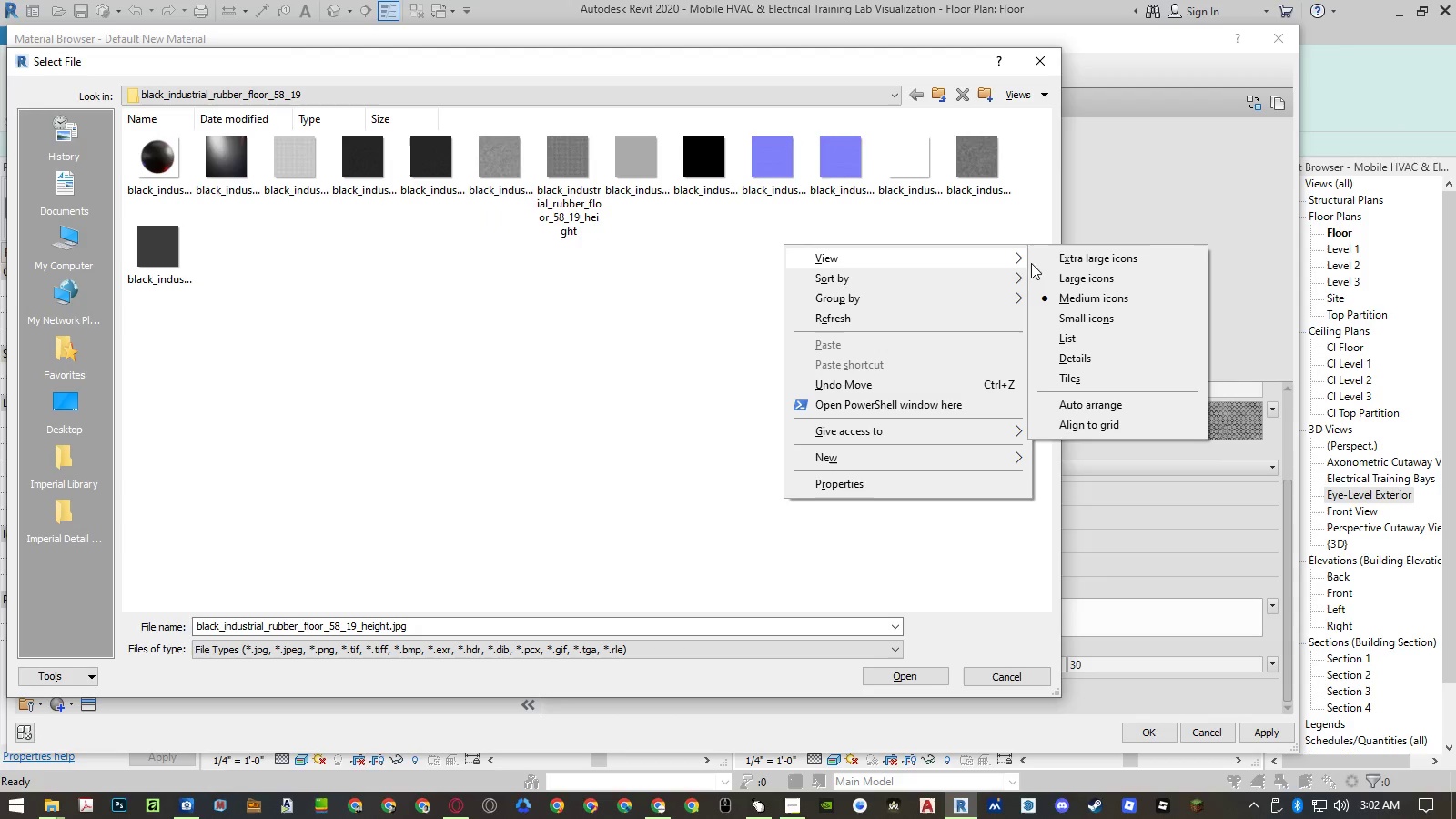 
double_click([1056, 263])
 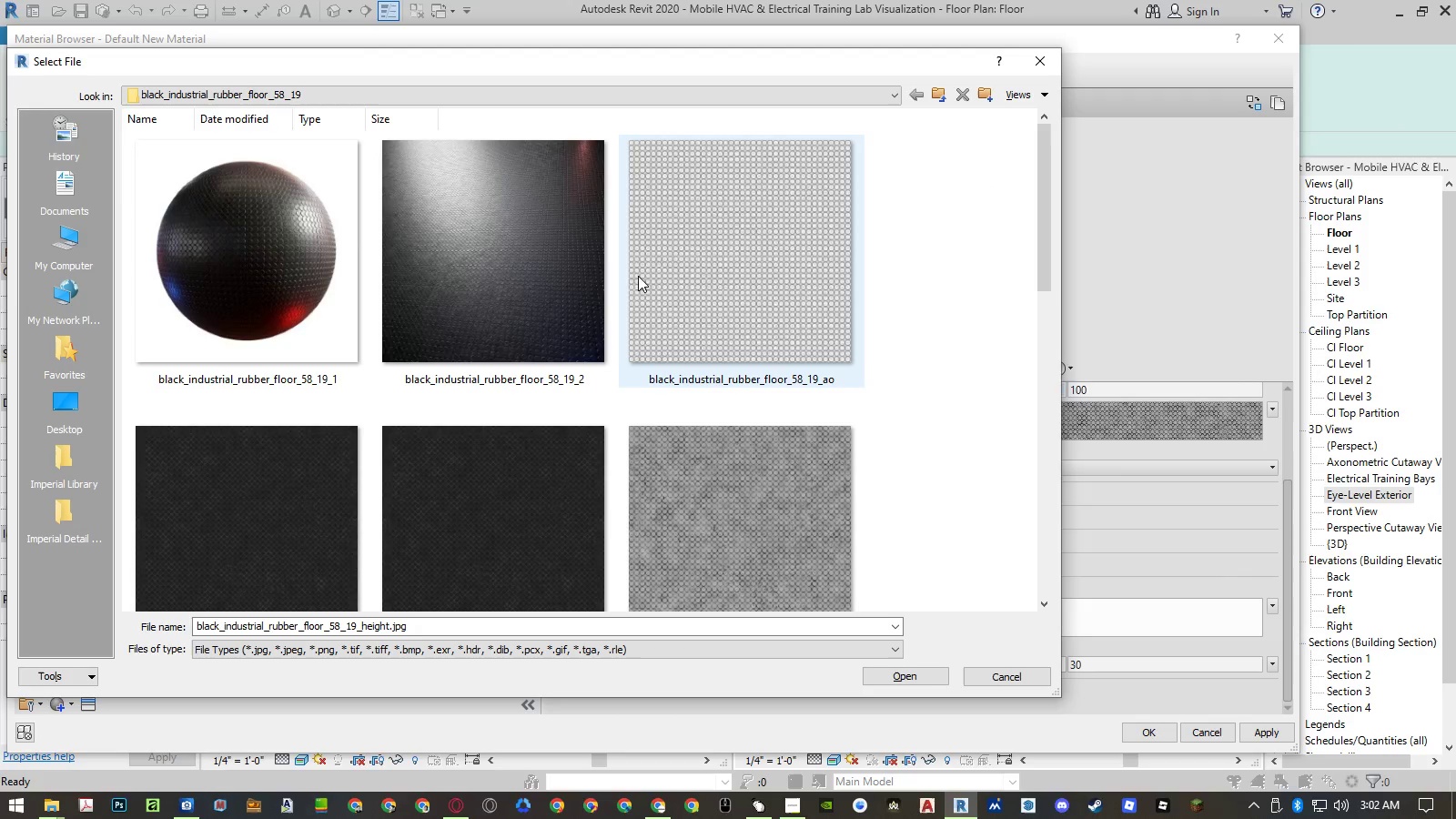 
right_click([951, 286])
 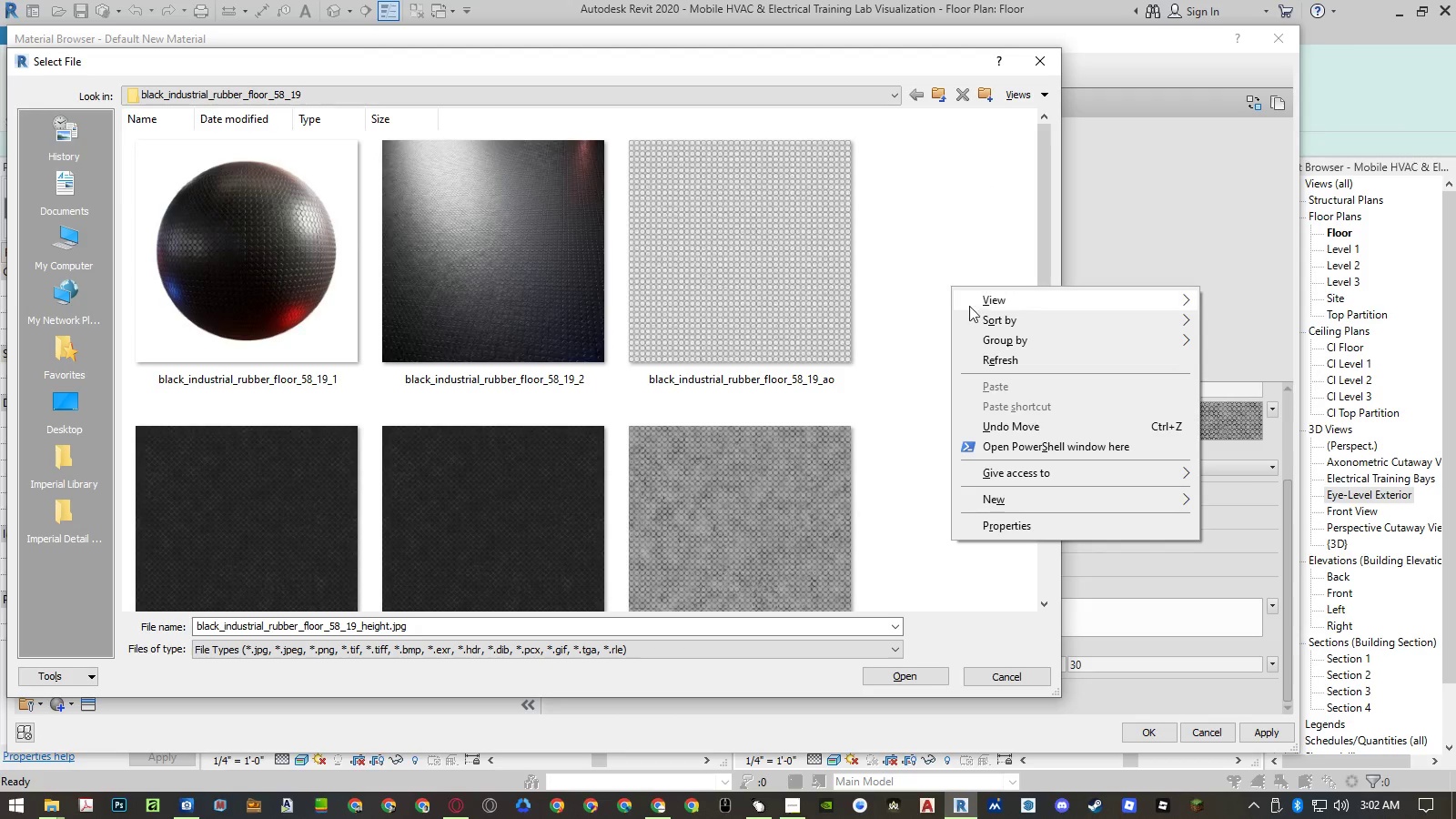 
left_click([986, 301])
 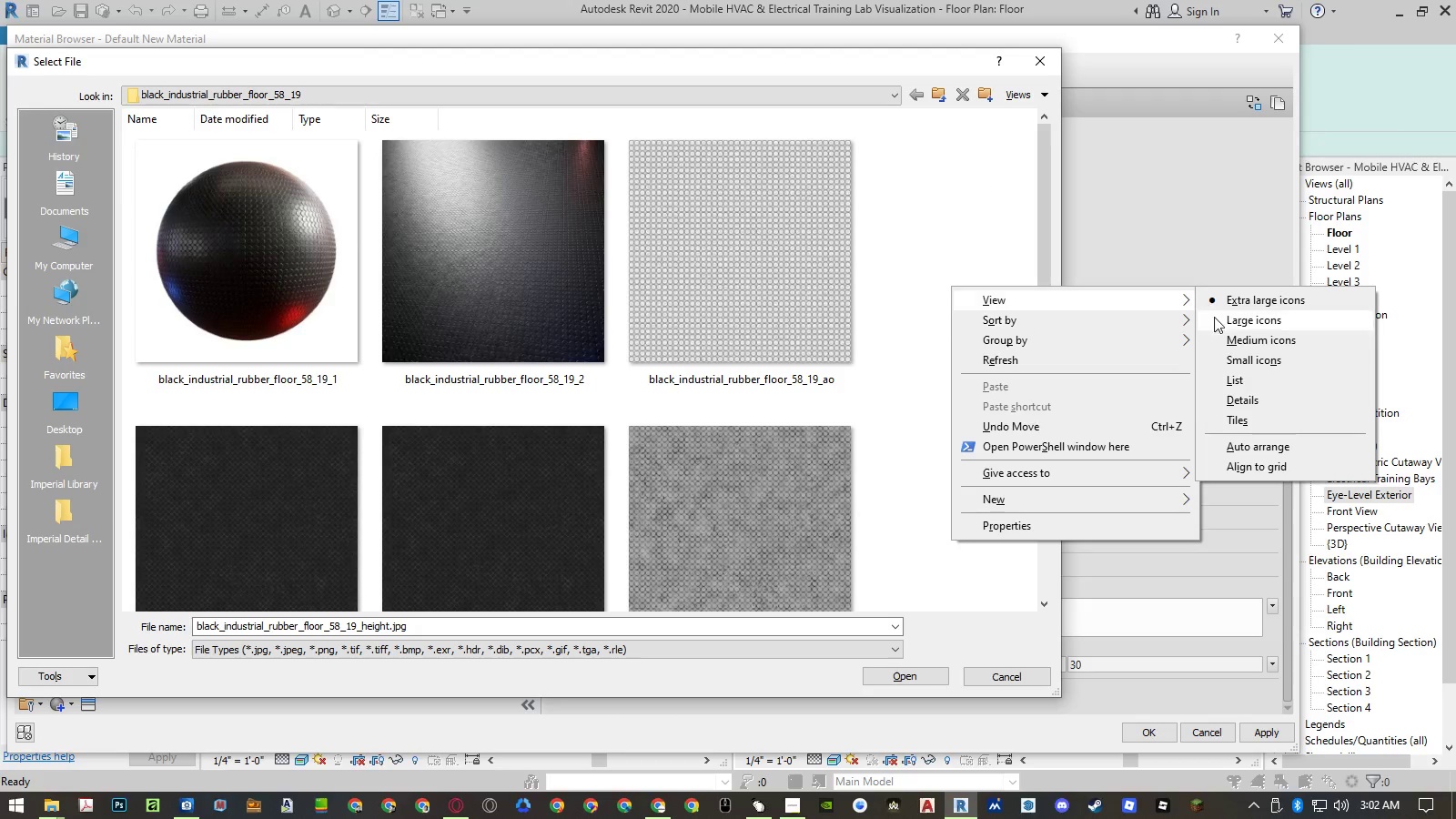 
left_click([1226, 318])
 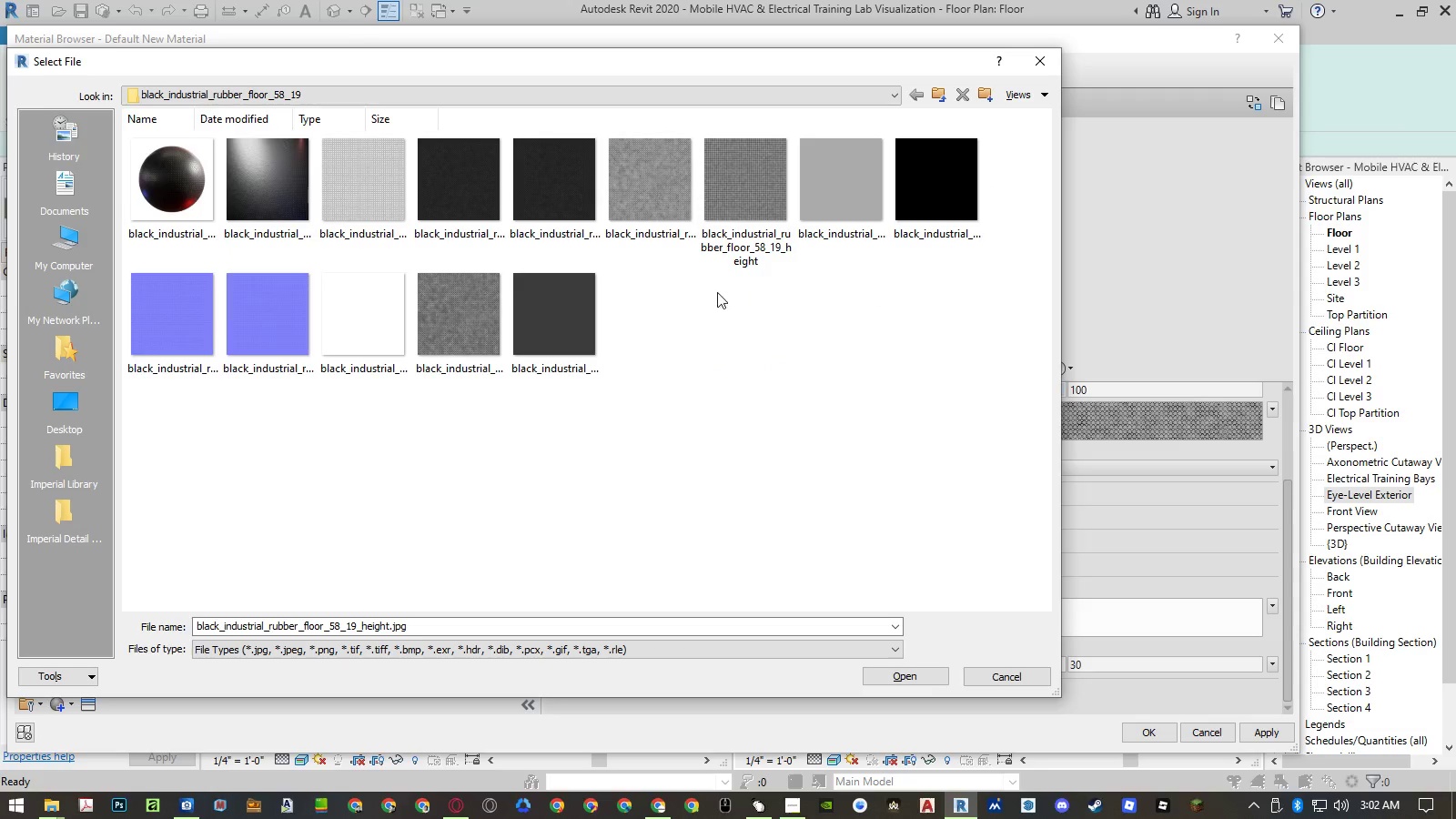 
left_click([632, 206])
 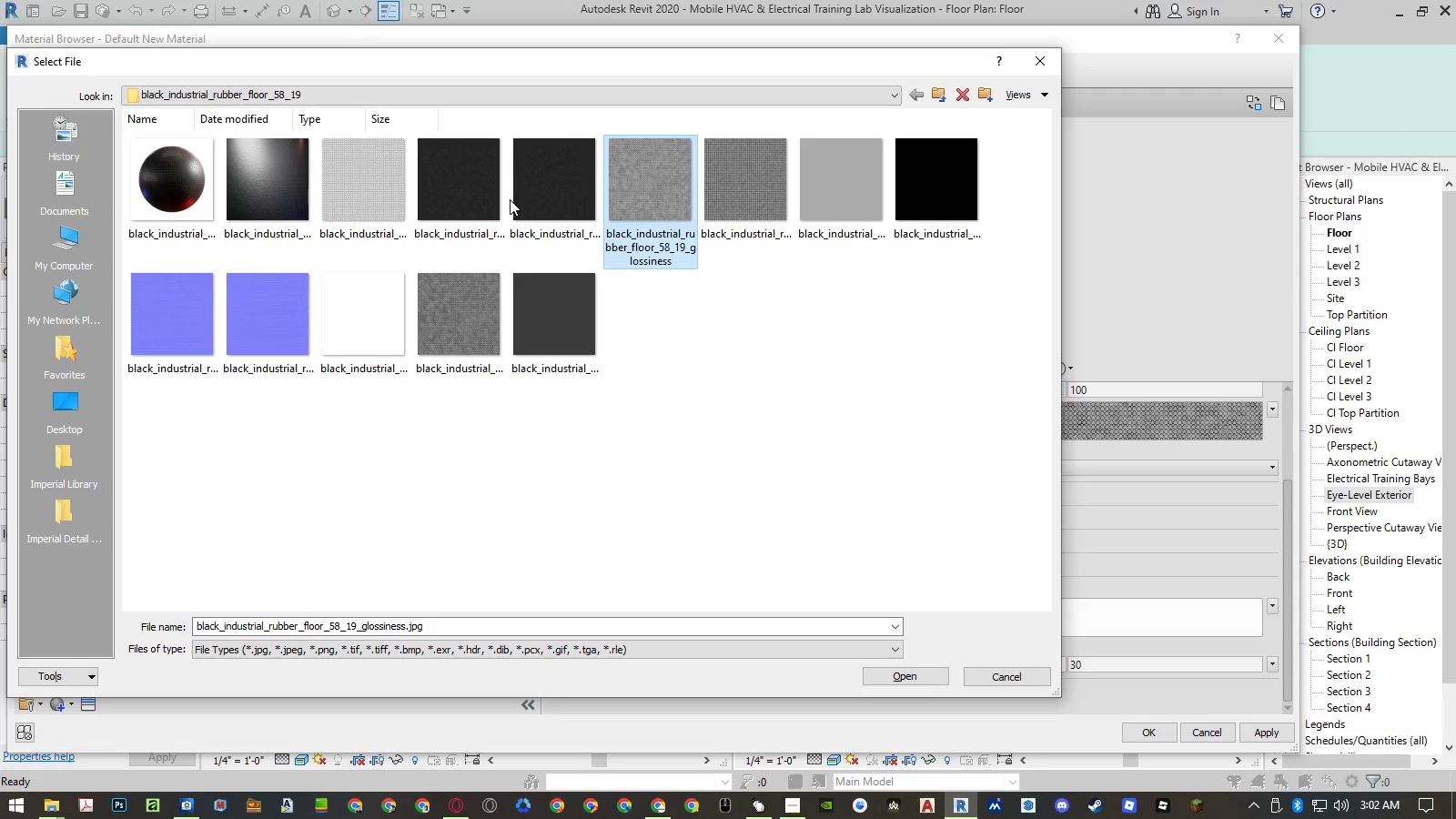 
left_click([368, 198])
 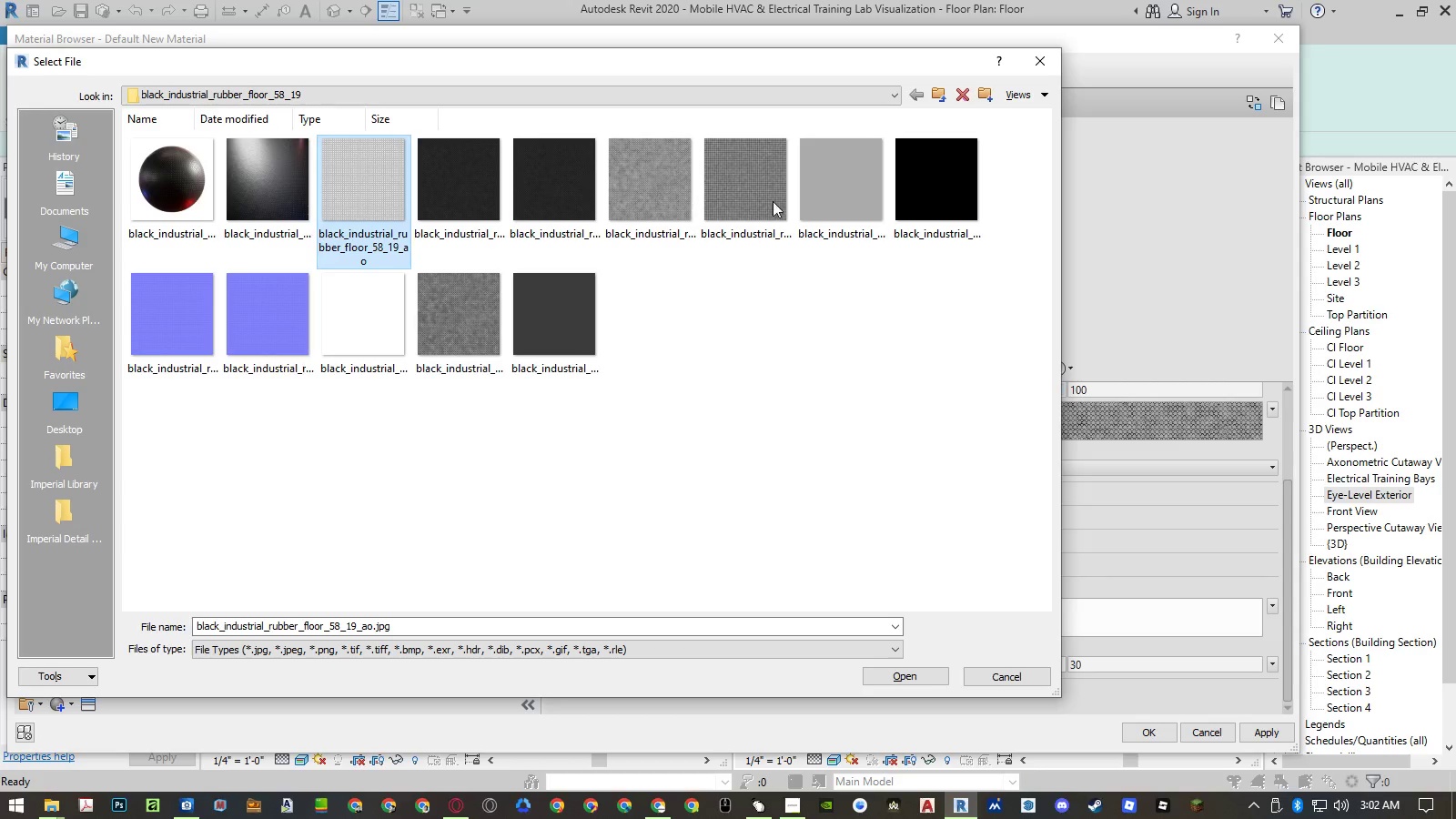 
left_click([818, 198])
 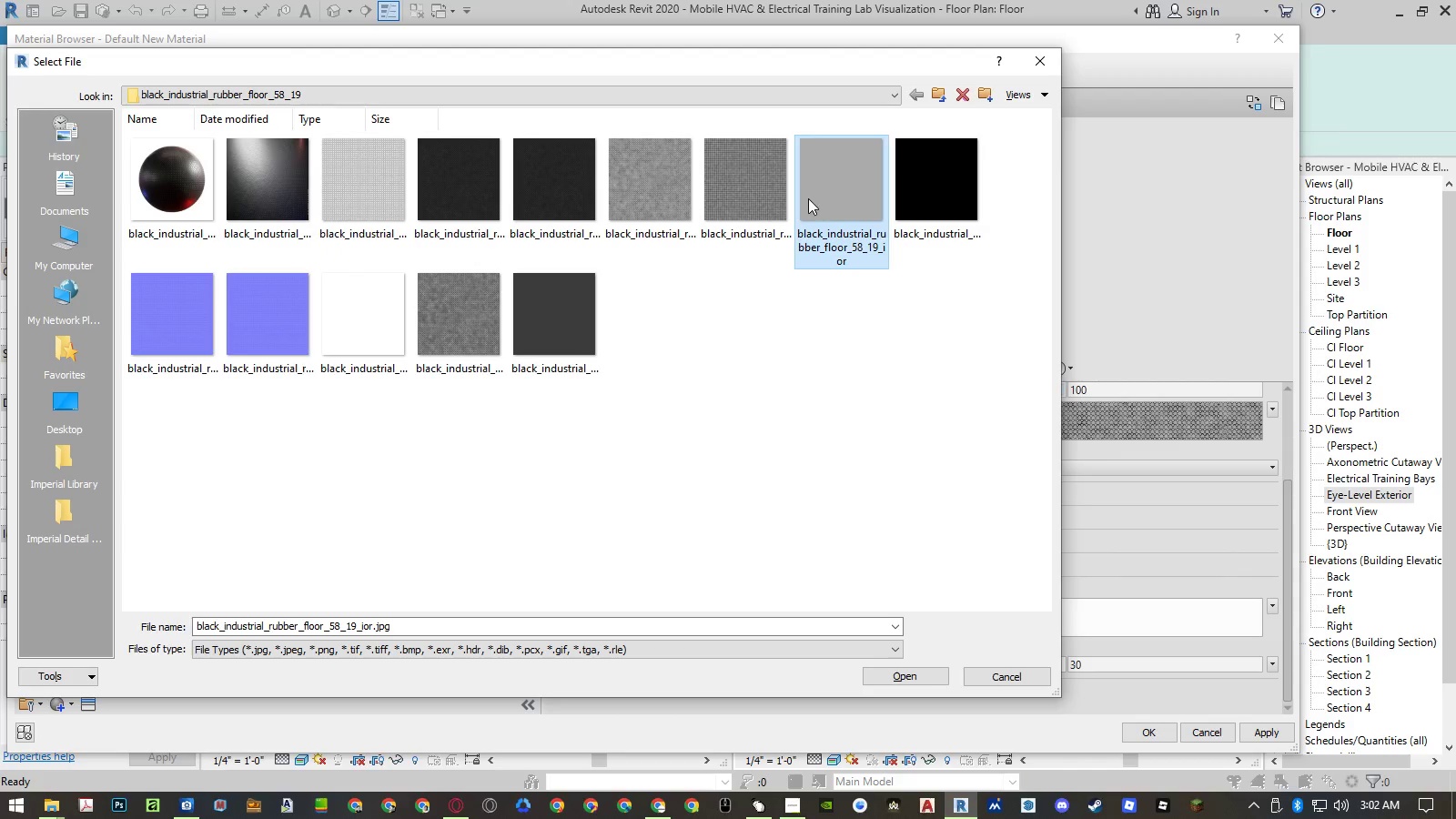 
left_click([615, 197])
 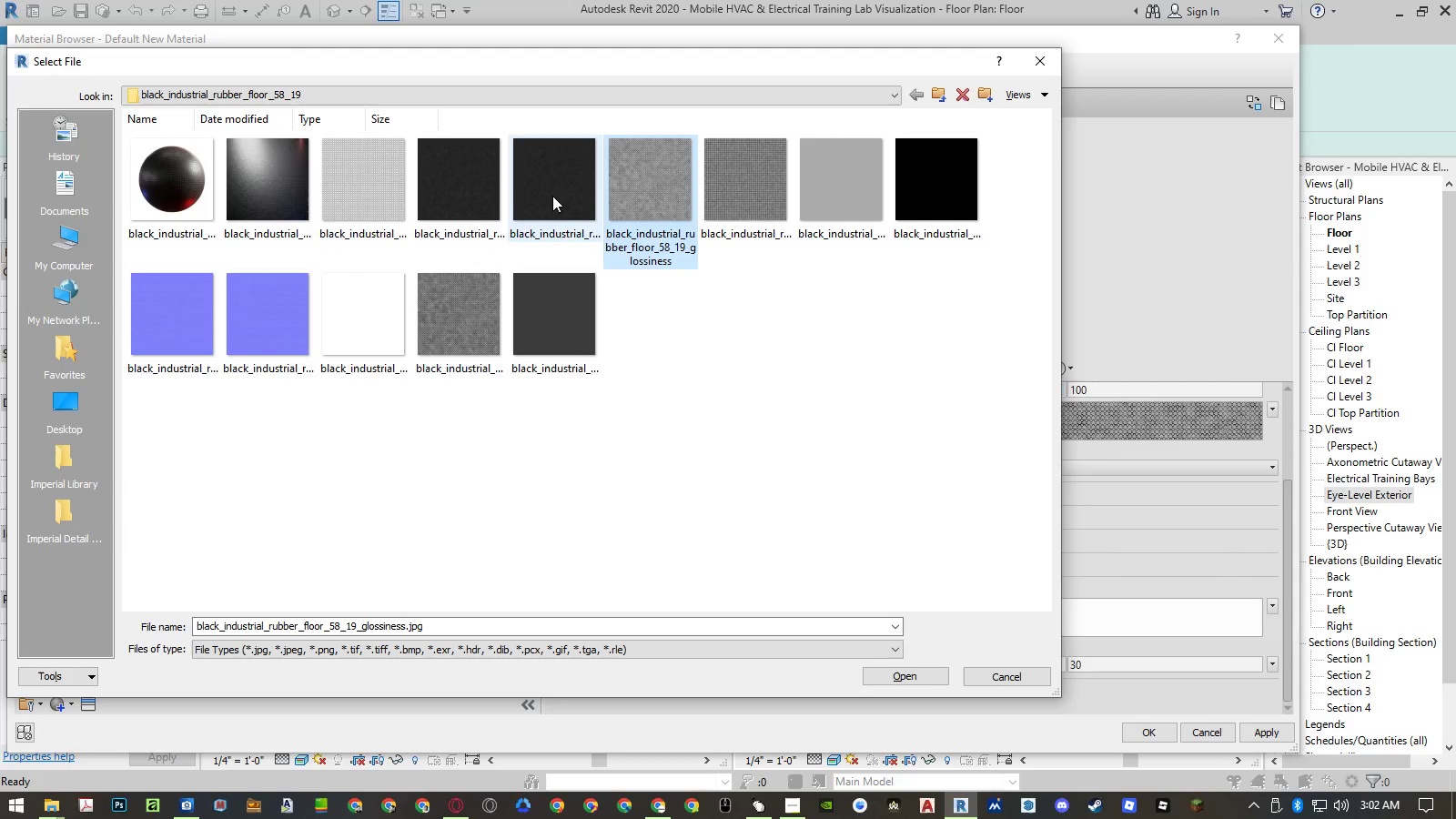 
left_click([755, 190])
 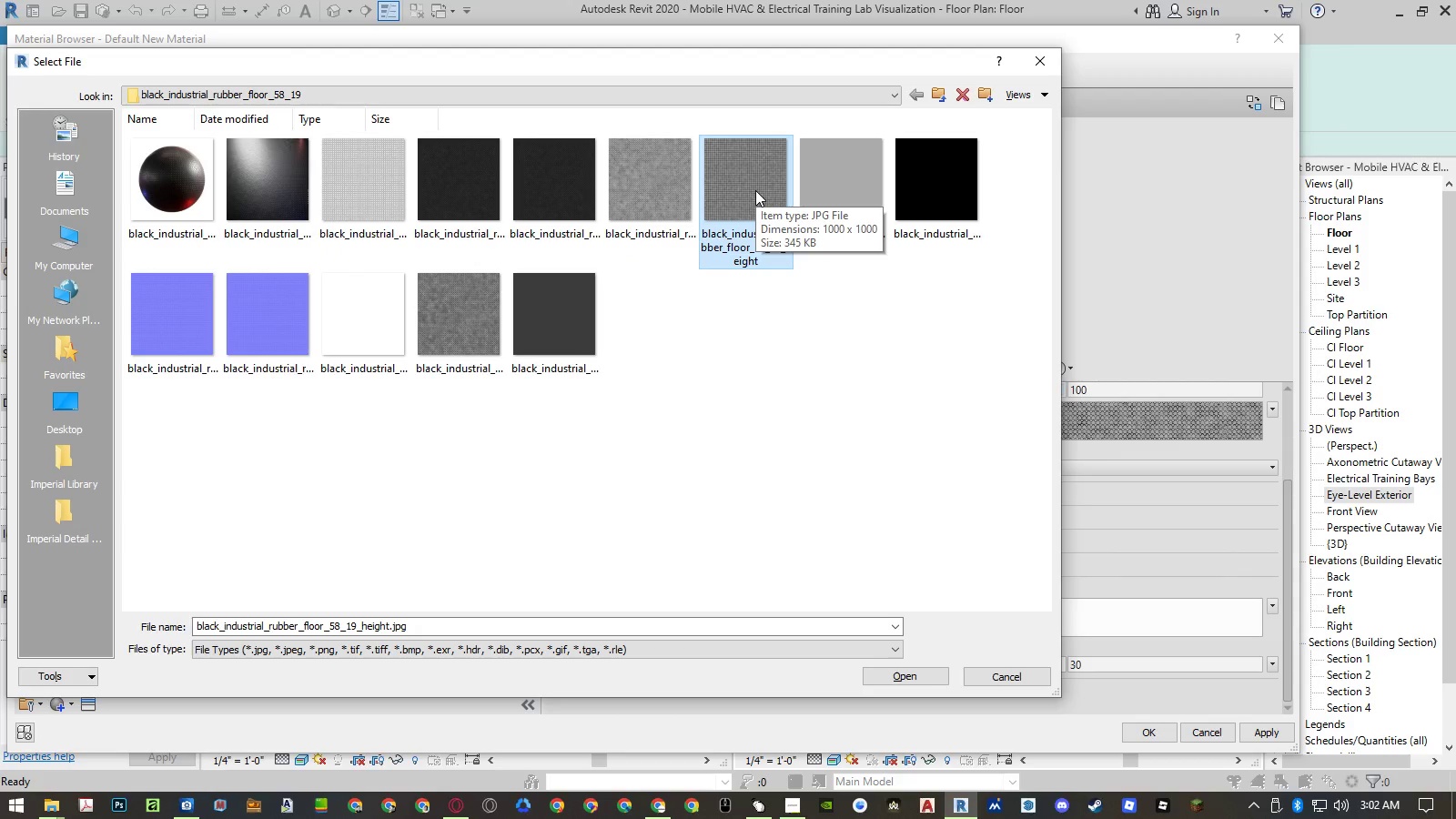 
left_click([435, 327])
 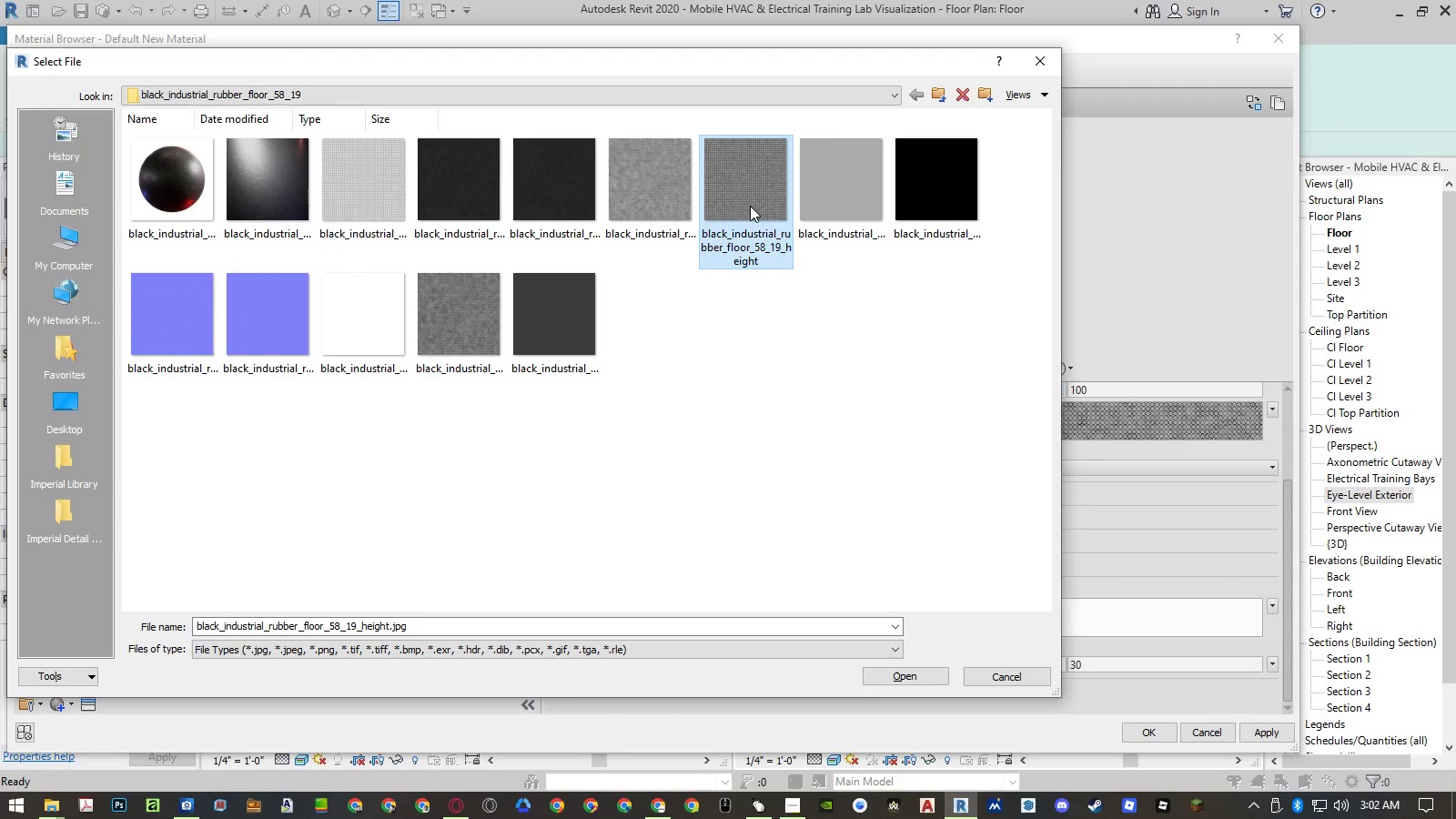 
double_click([750, 205])
 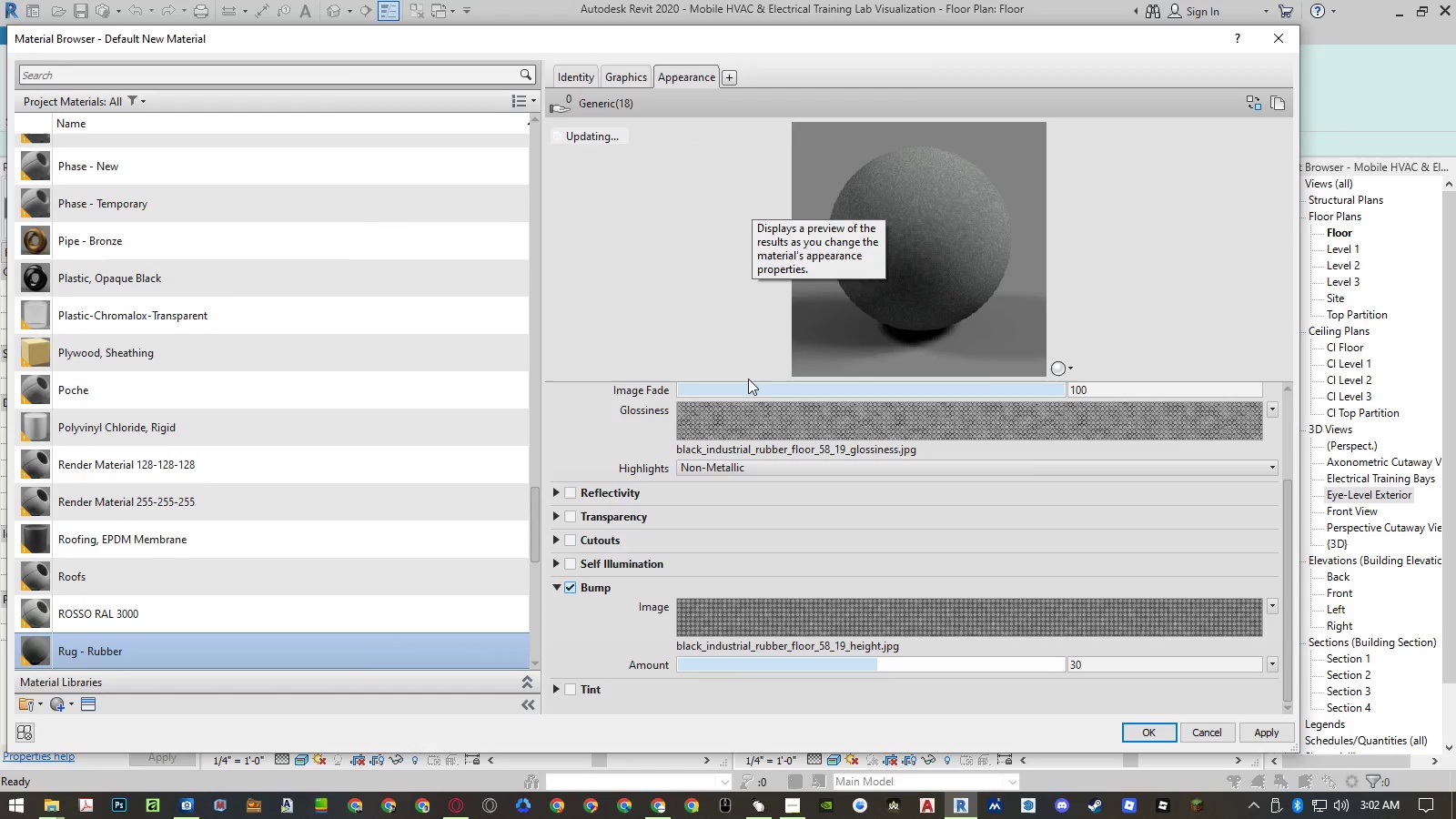 
scroll: coordinate [653, 460], scroll_direction: up, amount: 1.0
 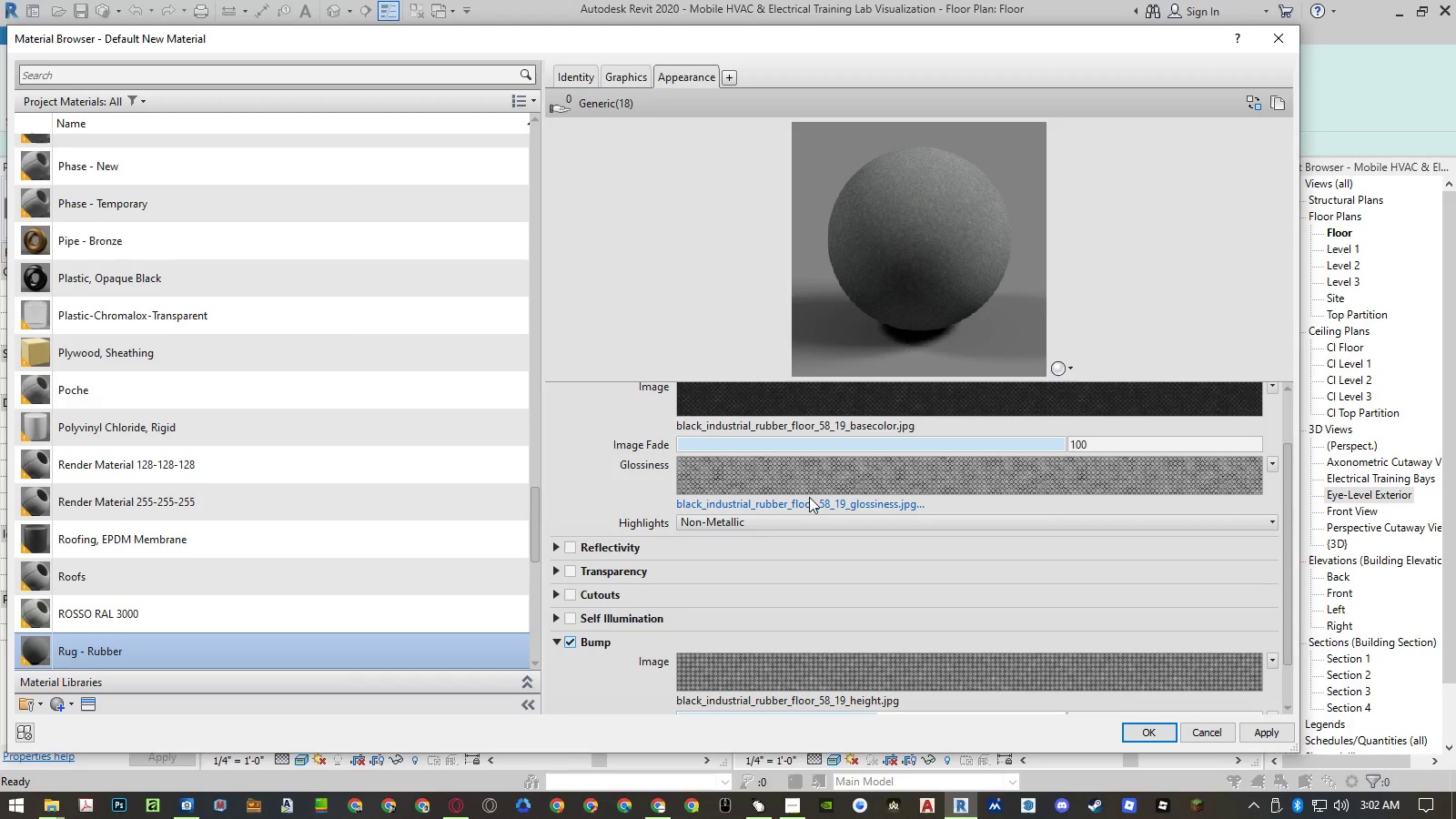 
left_click([921, 520])
 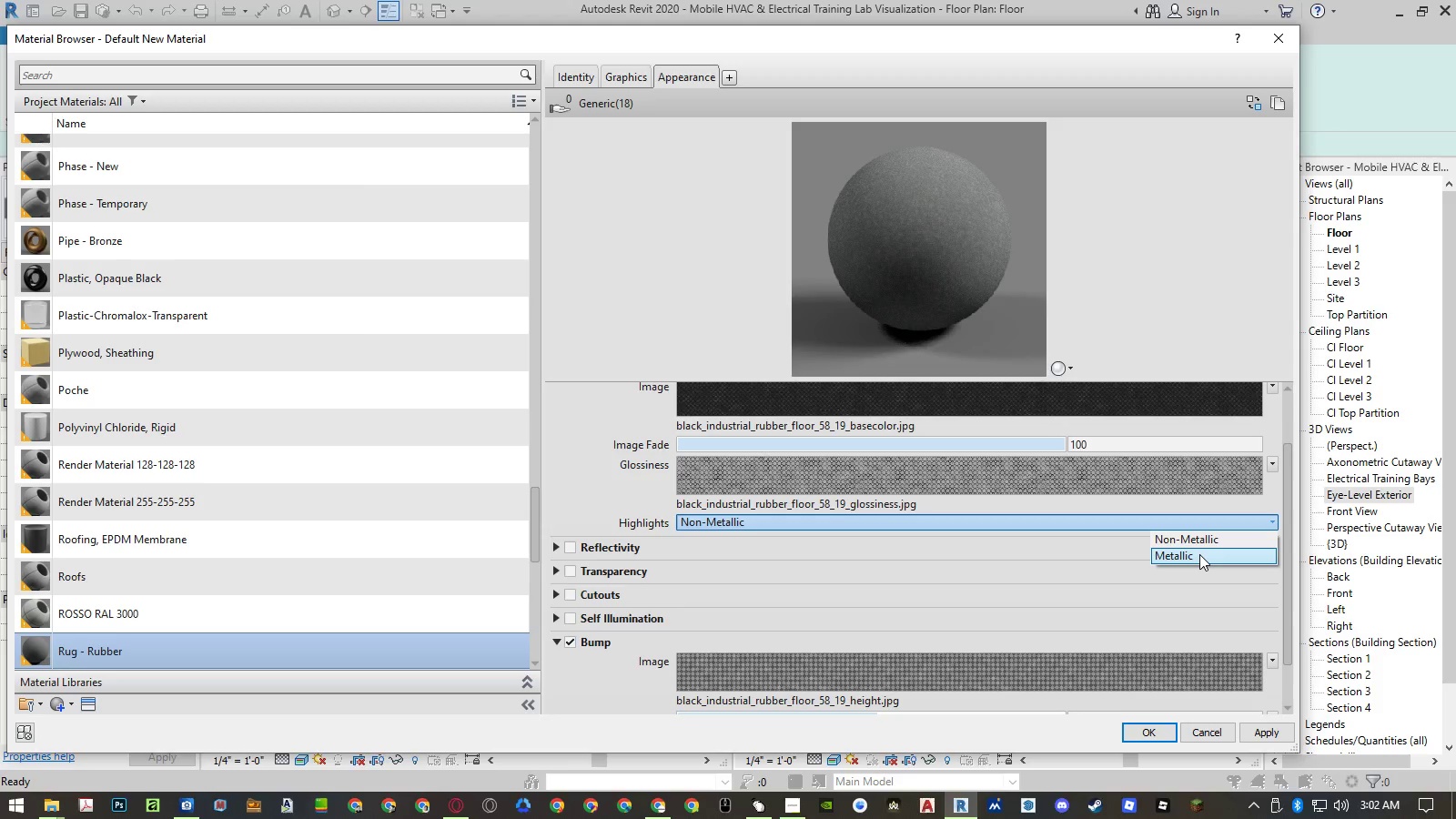 
left_click([571, 482])
 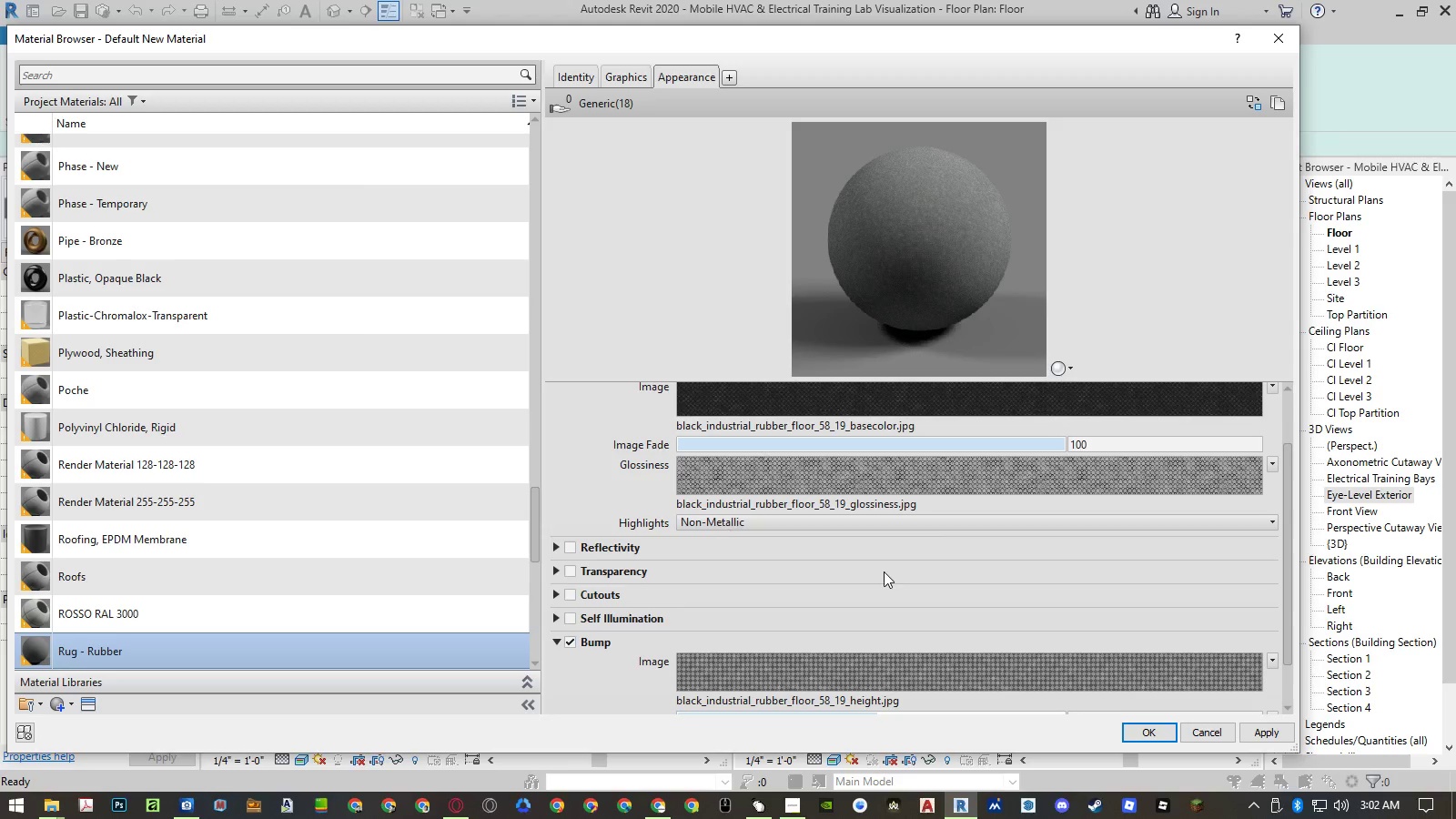 
scroll: coordinate [884, 571], scroll_direction: down, amount: 1.0
 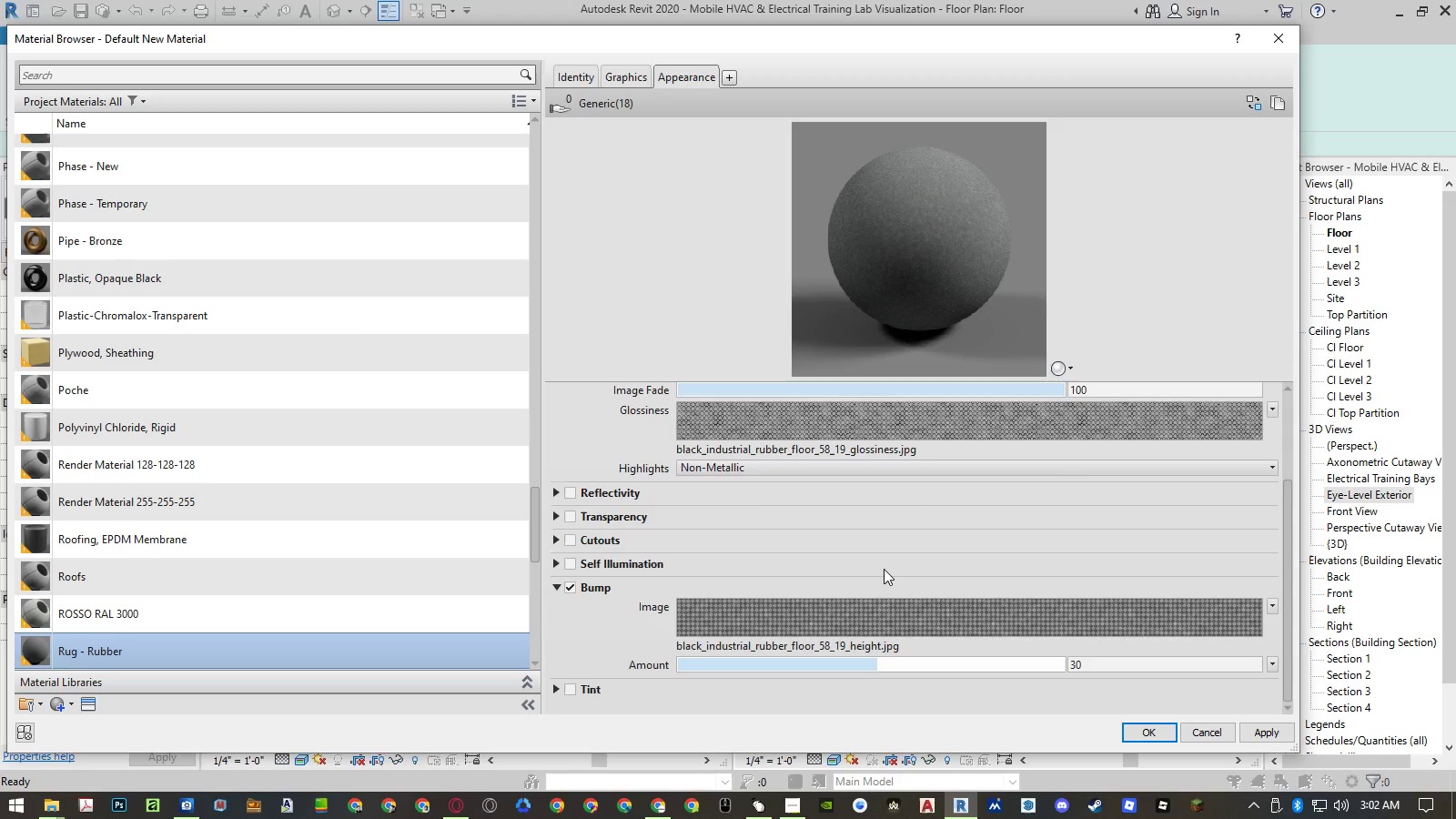 
scroll: coordinate [883, 568], scroll_direction: up, amount: 3.0
 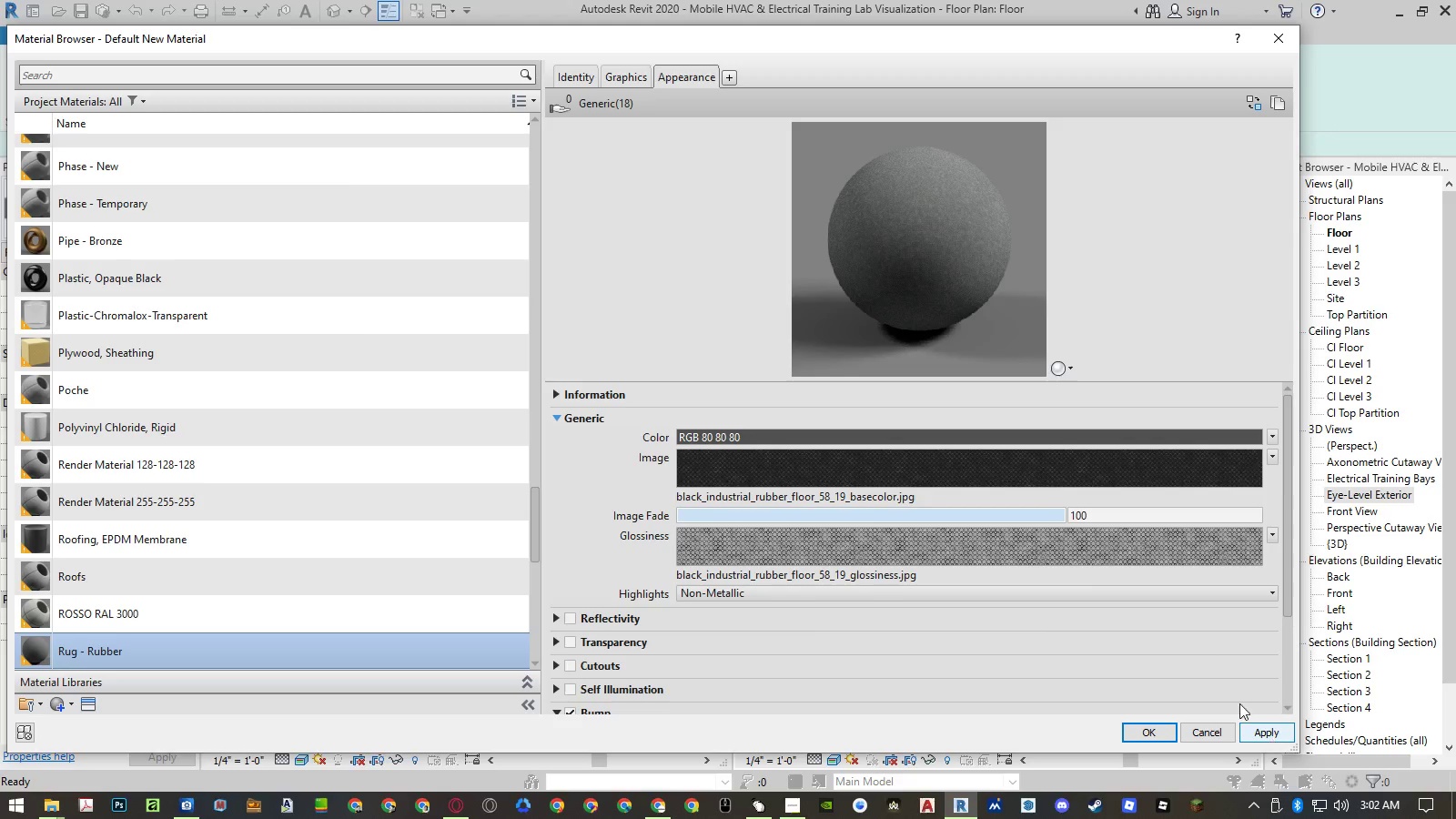 
left_click([859, 456])
 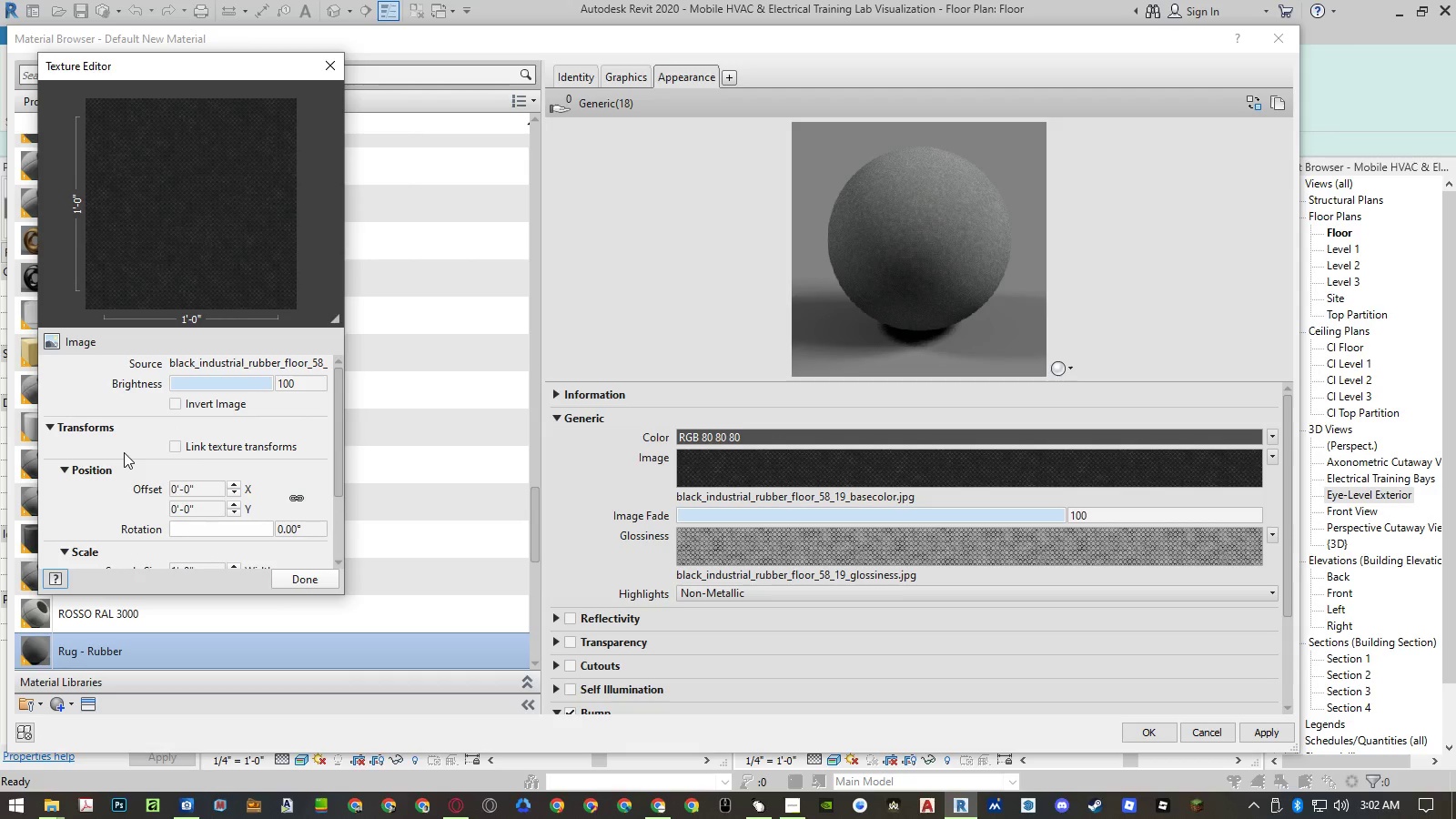 
scroll: coordinate [124, 452], scroll_direction: down, amount: 3.0
 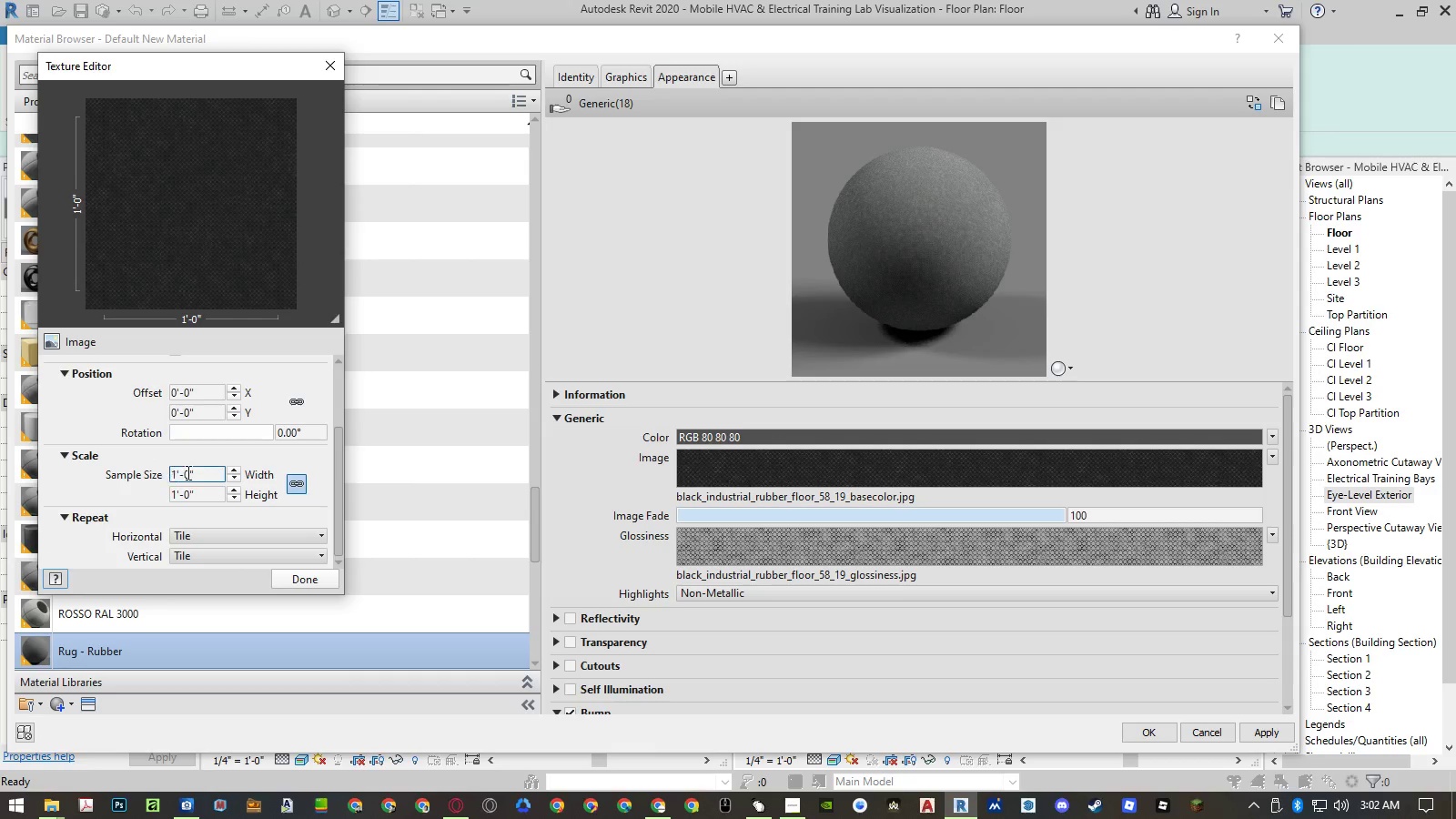 
left_click([200, 478])
 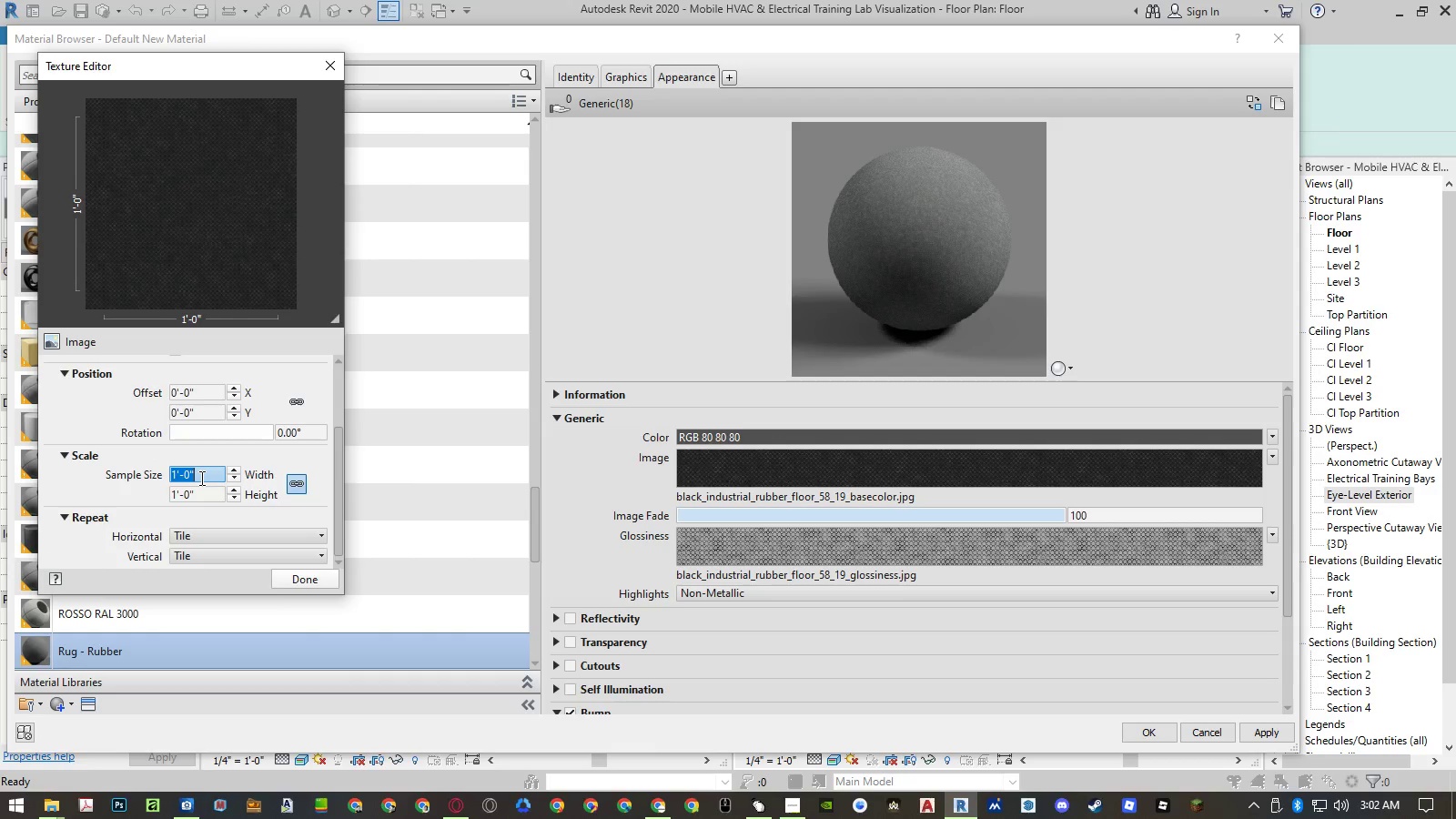 
key(Numpad2)
 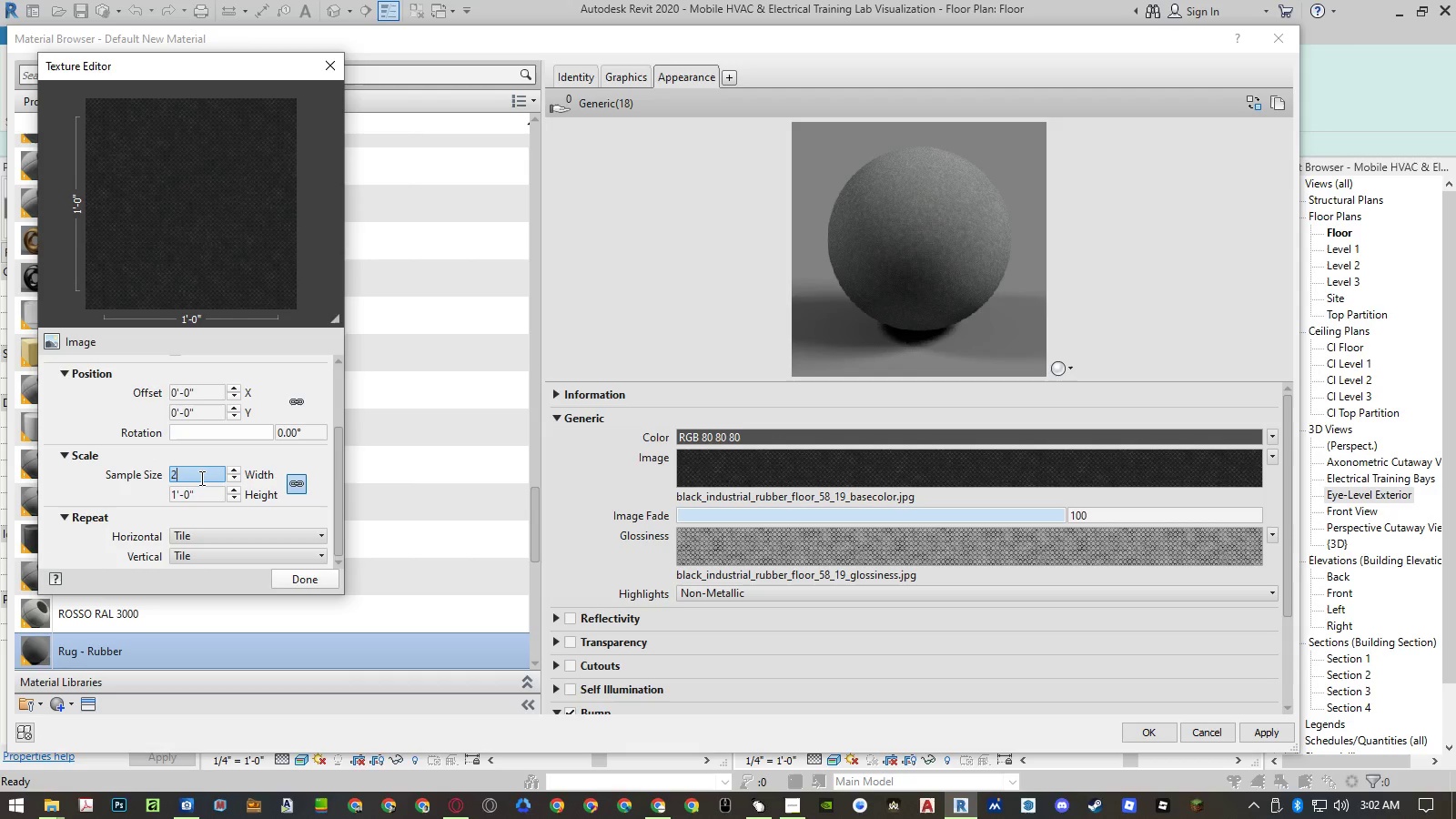 
key(Numpad4)
 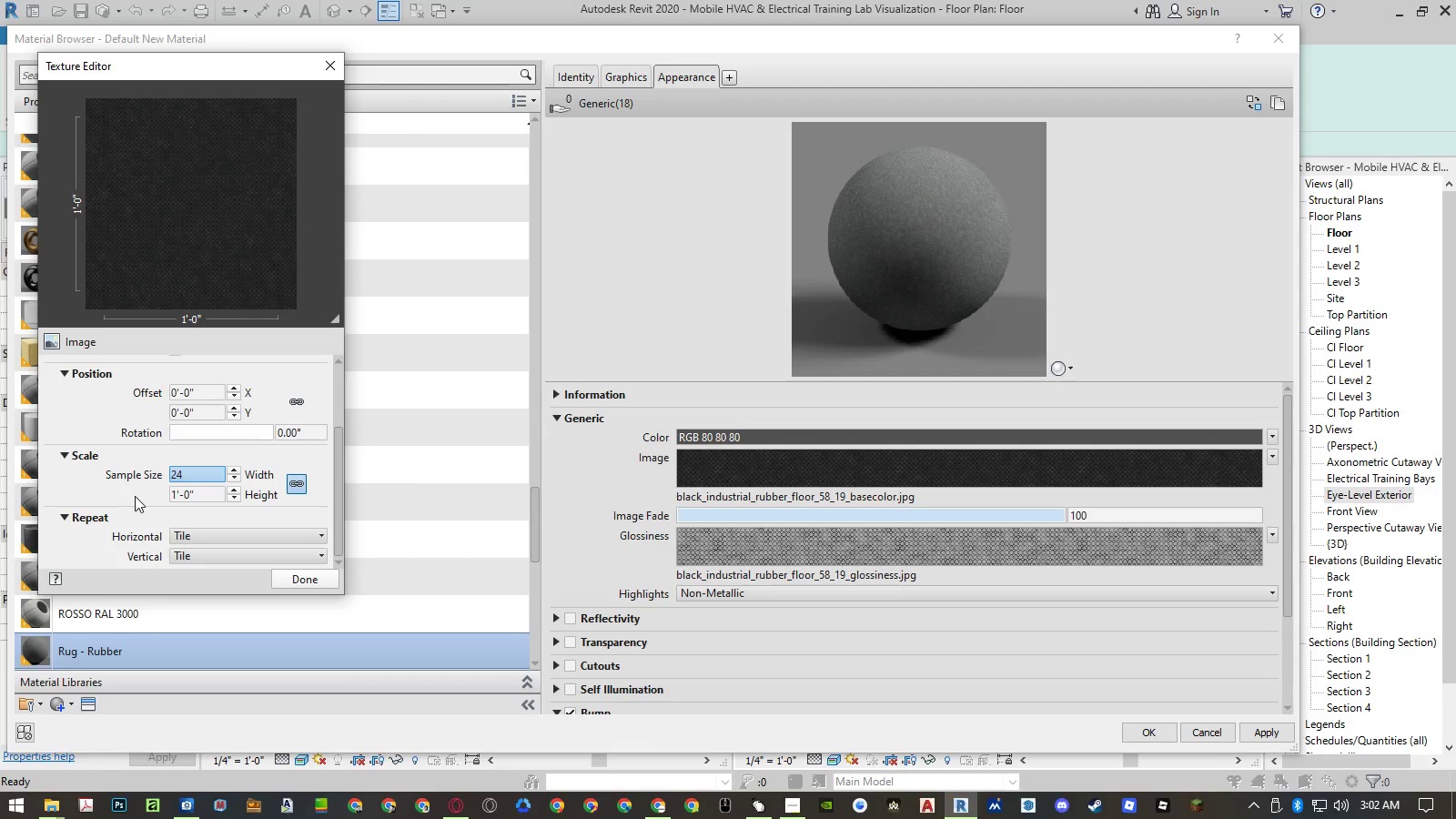 
left_click([135, 496])
 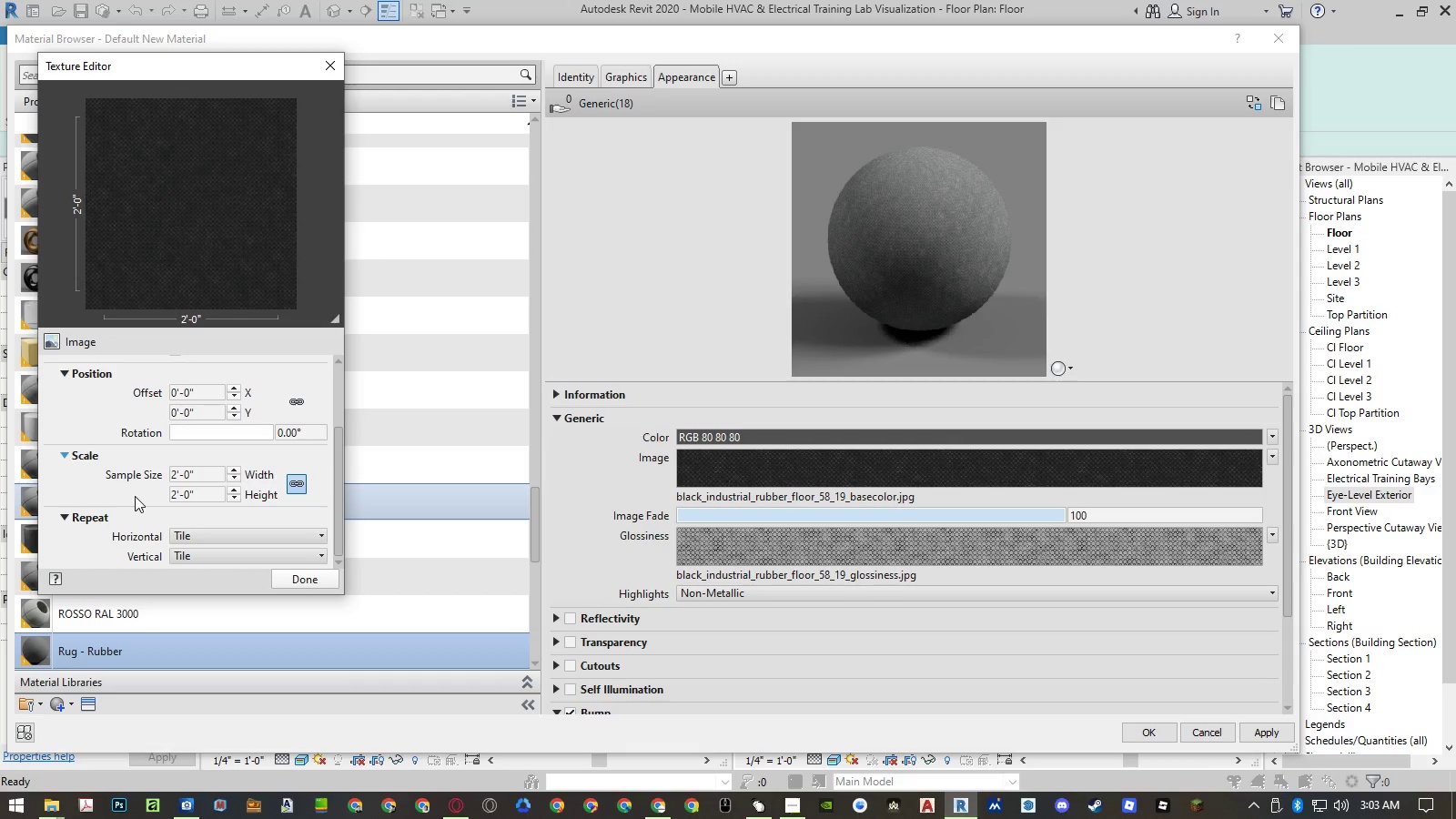 
wait(9.84)
 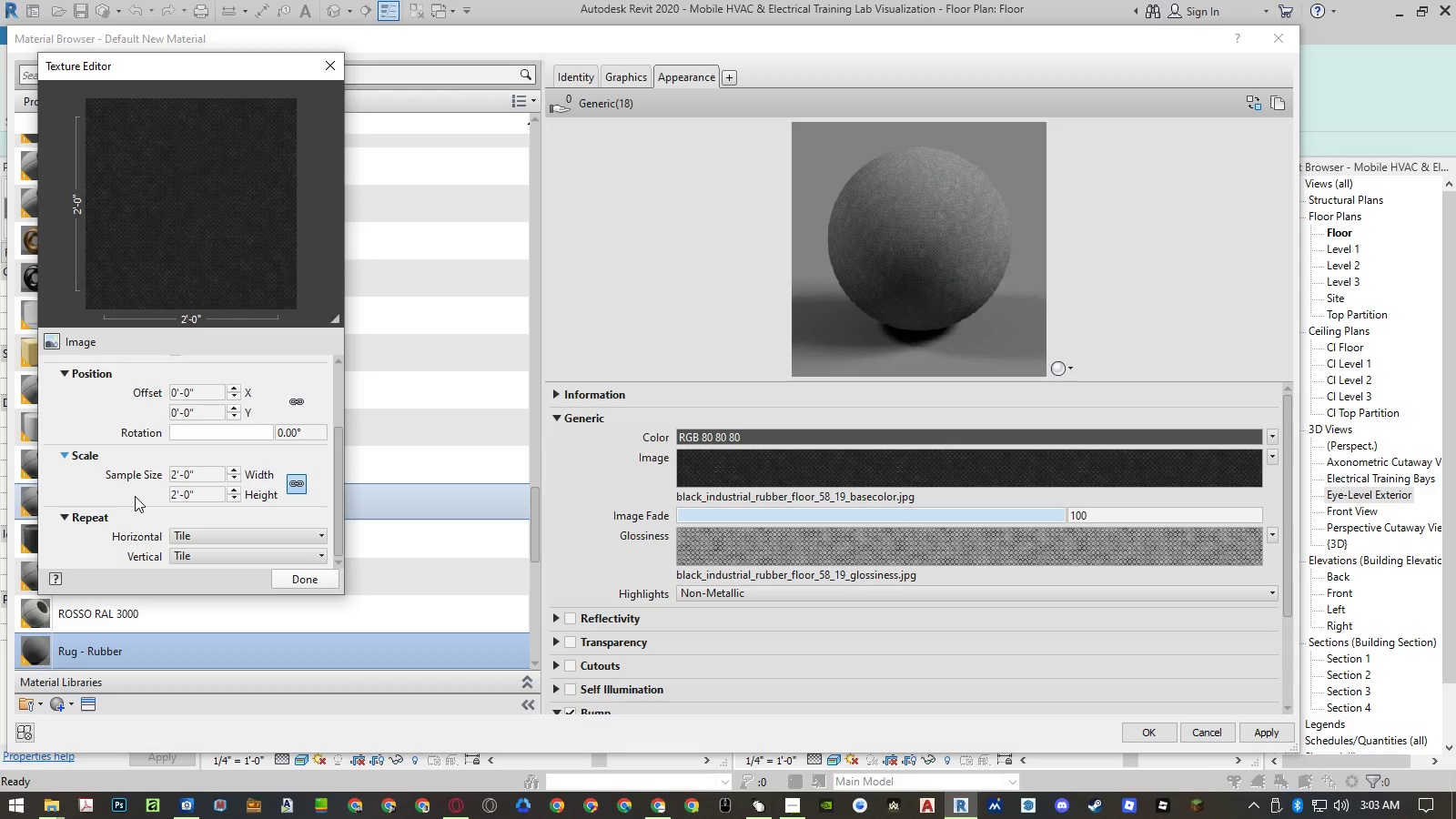 
left_click([211, 476])
 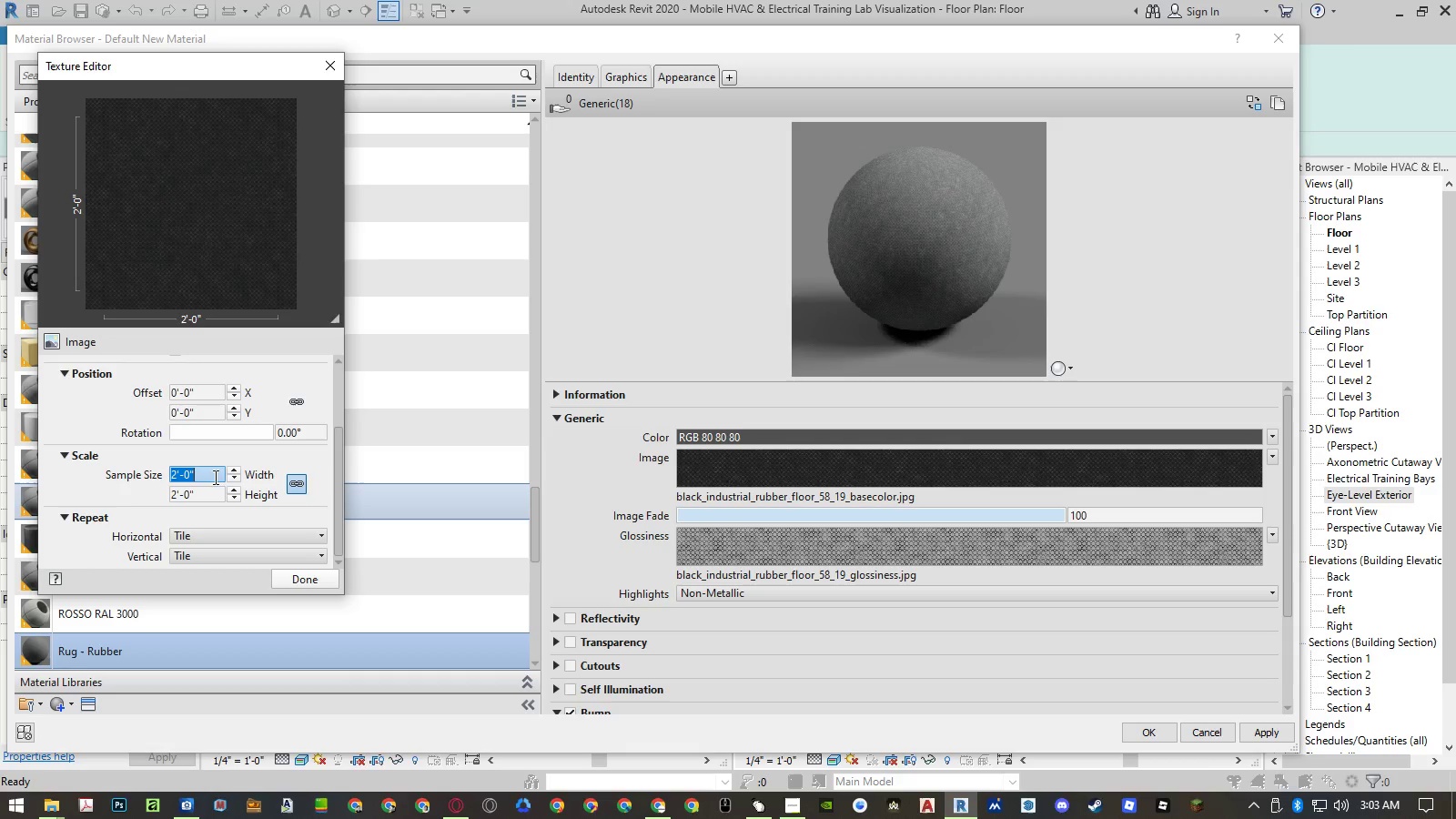 
key(Control+ControlLeft)
 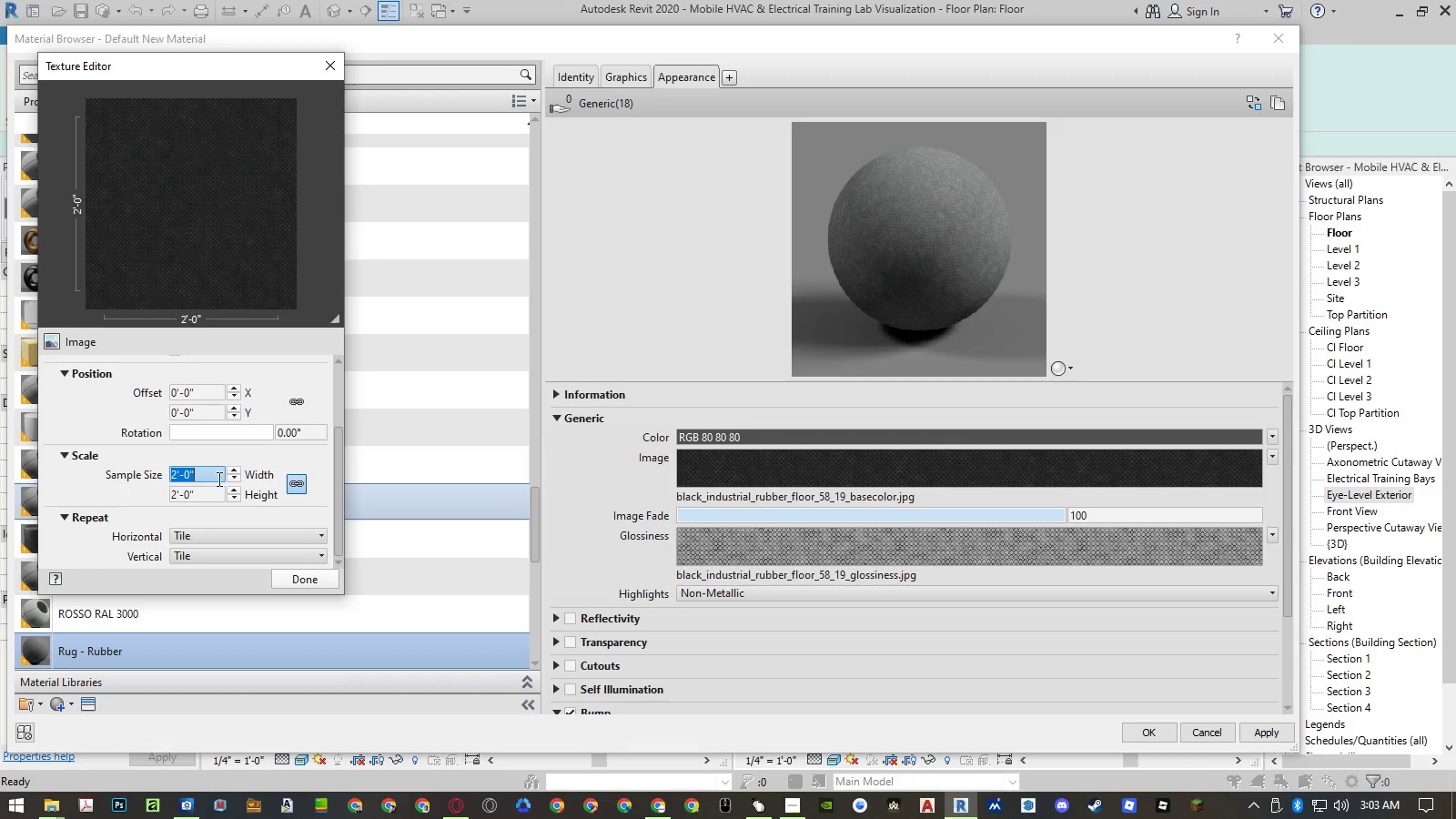 
key(Control+C)
 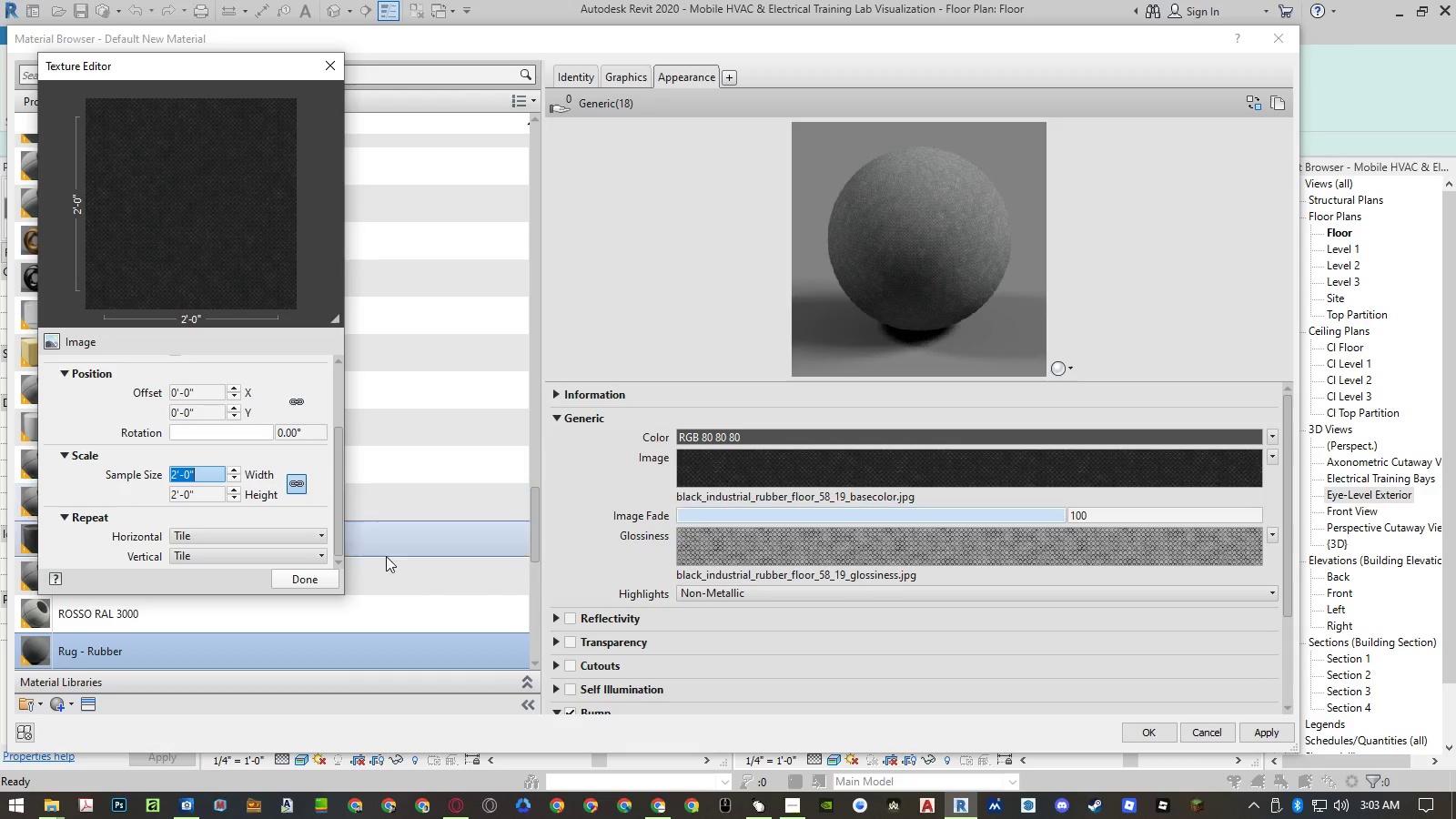 
left_click([317, 580])
 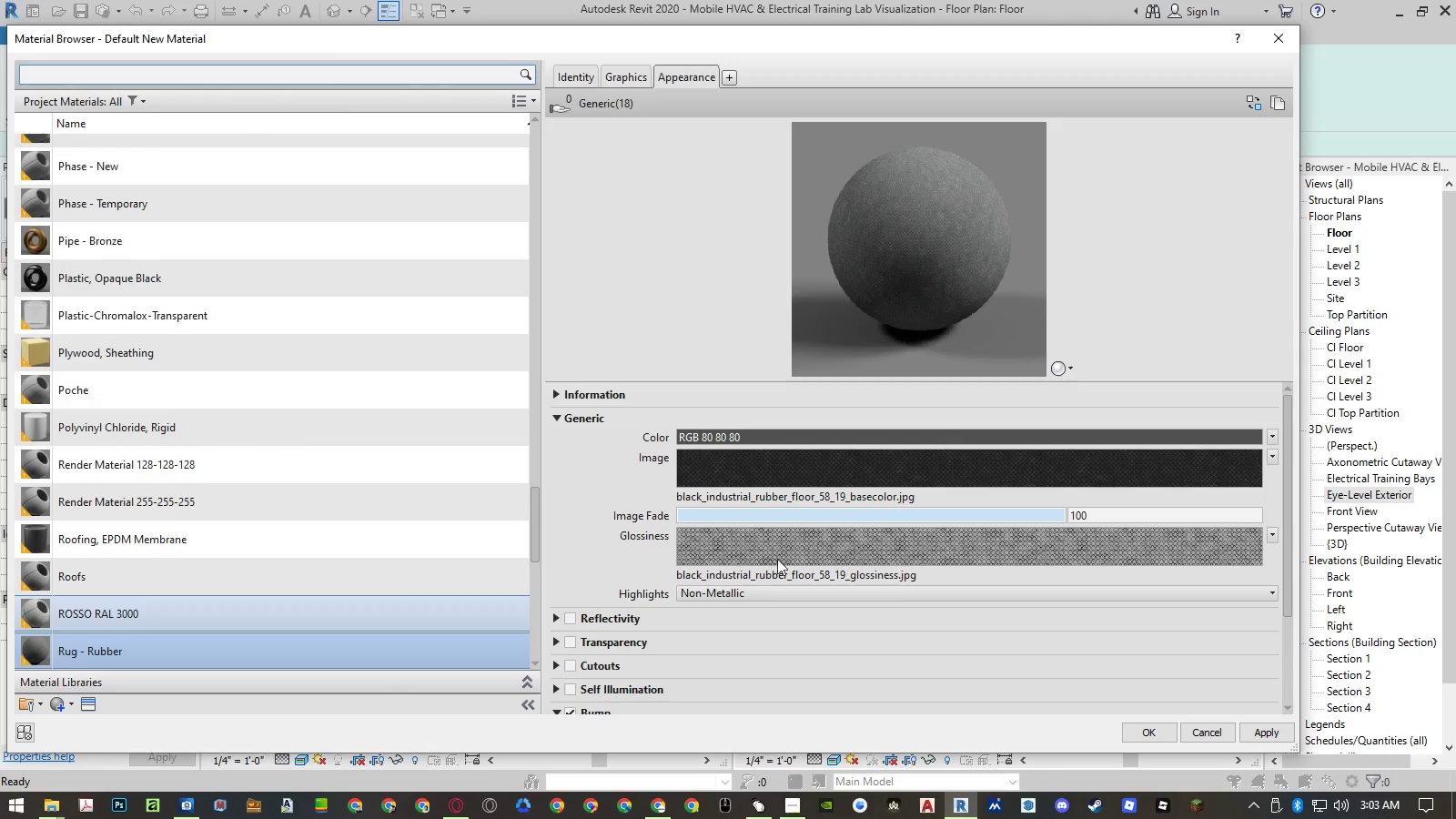 
double_click([778, 557])
 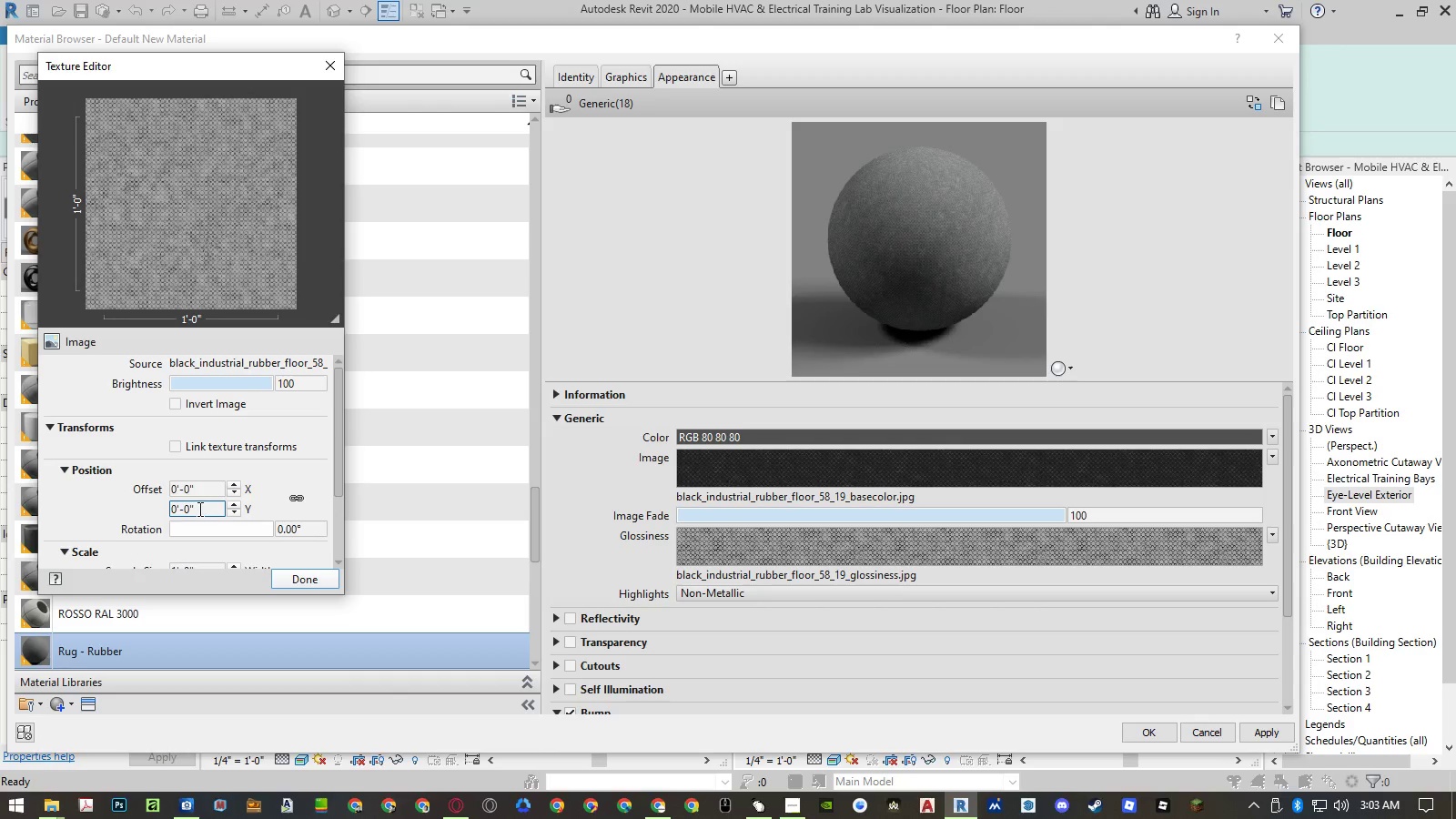 
scroll: coordinate [109, 500], scroll_direction: down, amount: 1.0
 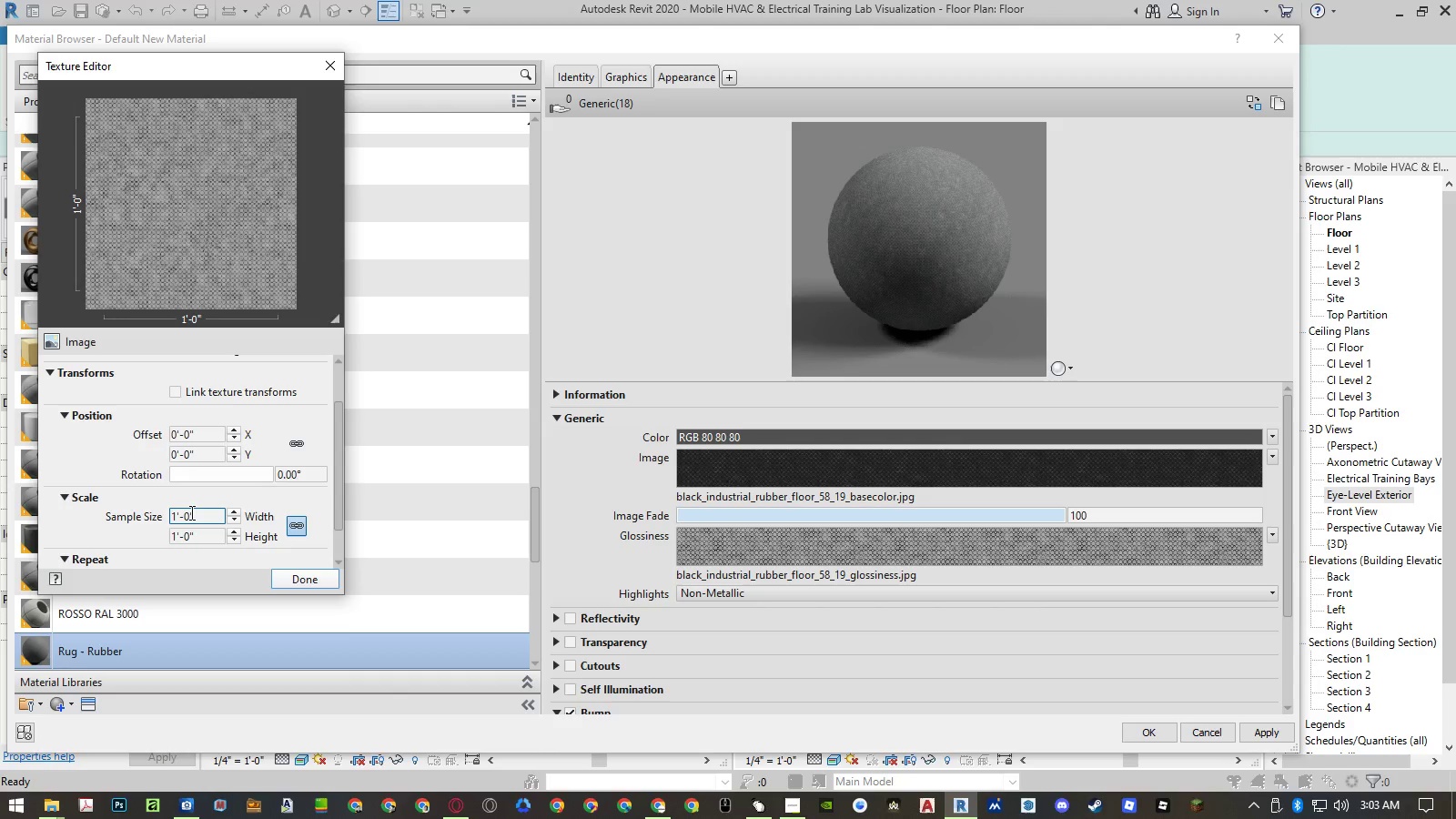 
left_click([194, 515])
 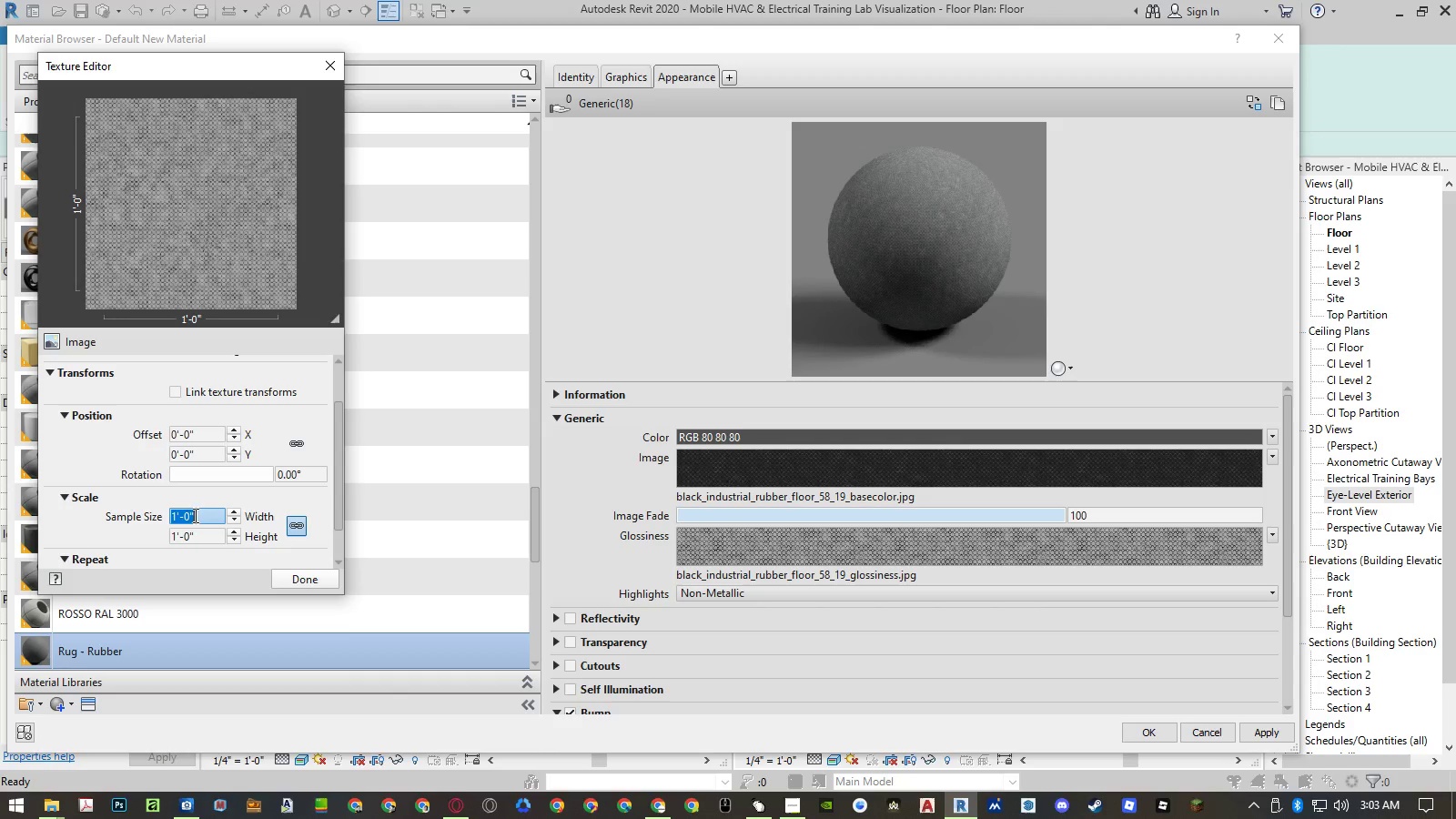 
key(Control+ControlLeft)
 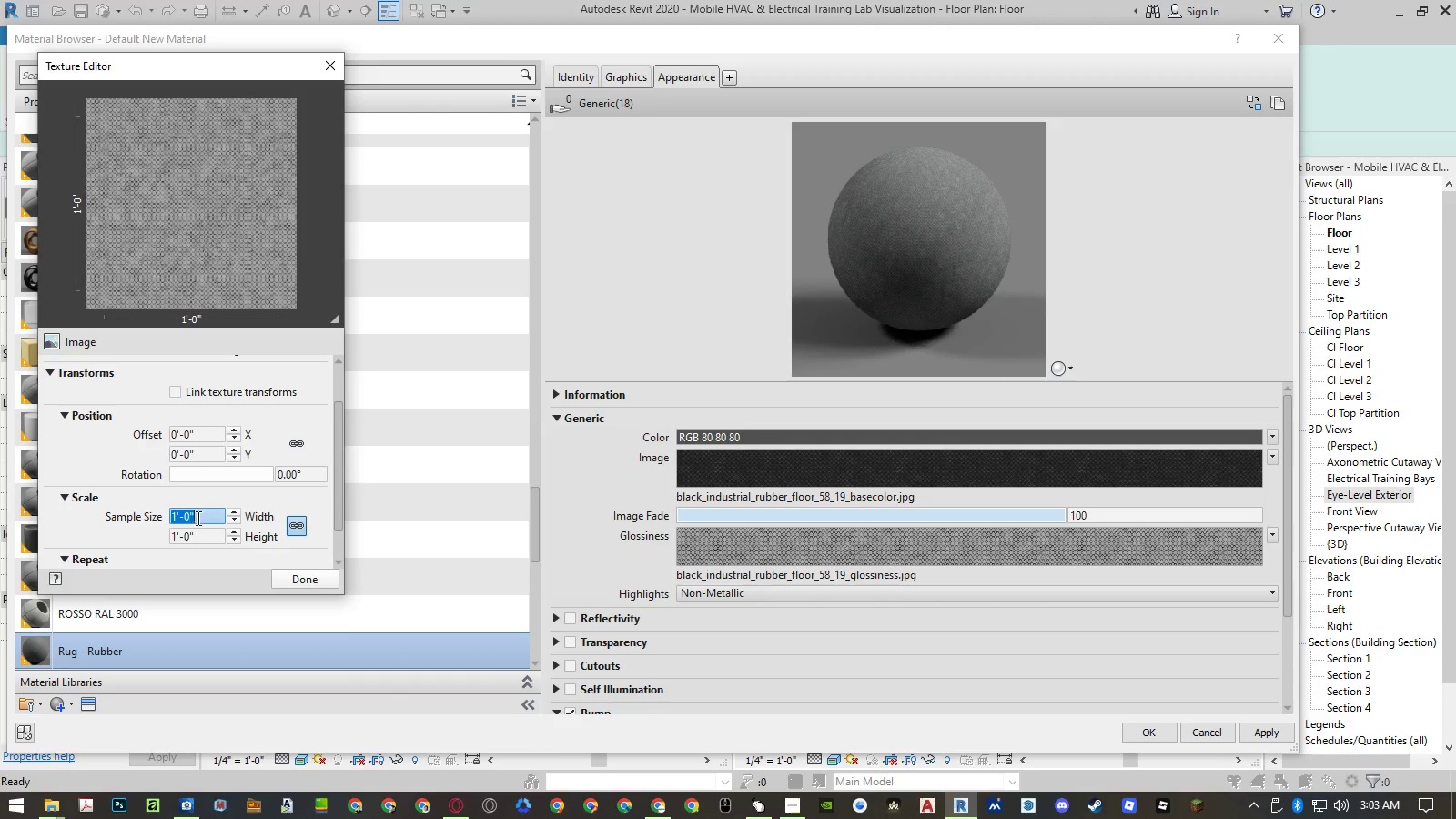 
key(Control+V)
 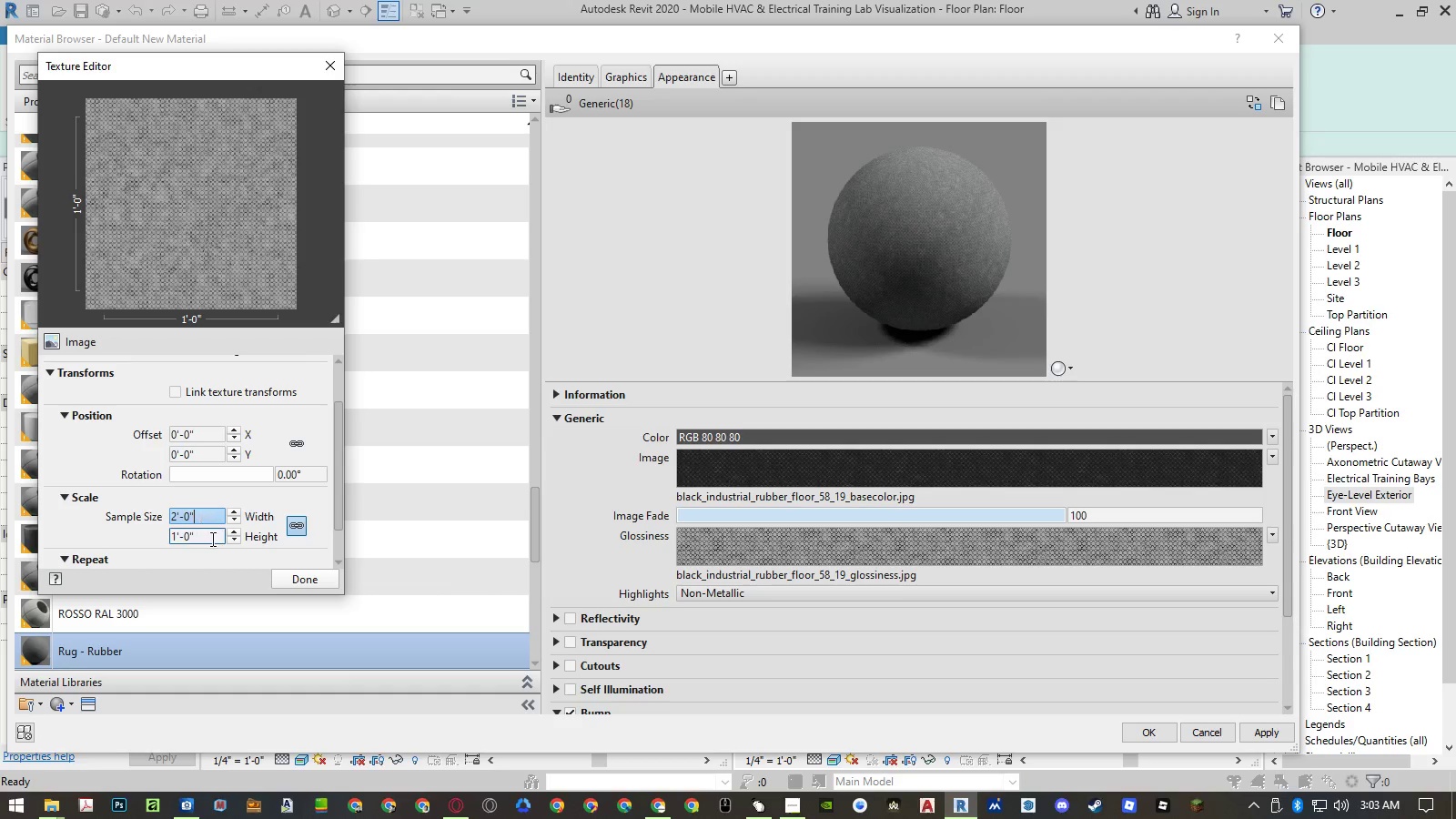 
left_click([211, 539])
 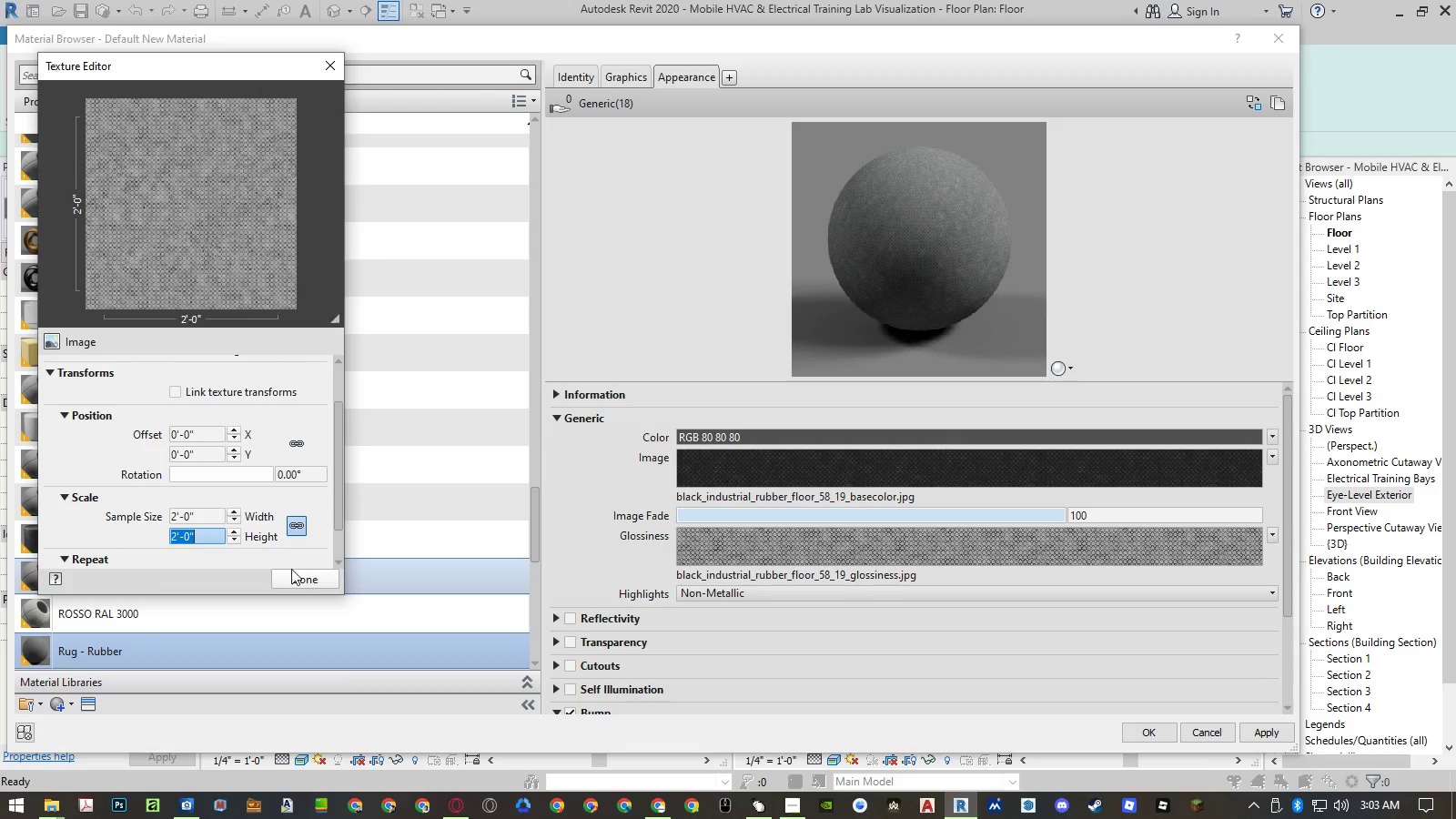 
double_click([308, 573])
 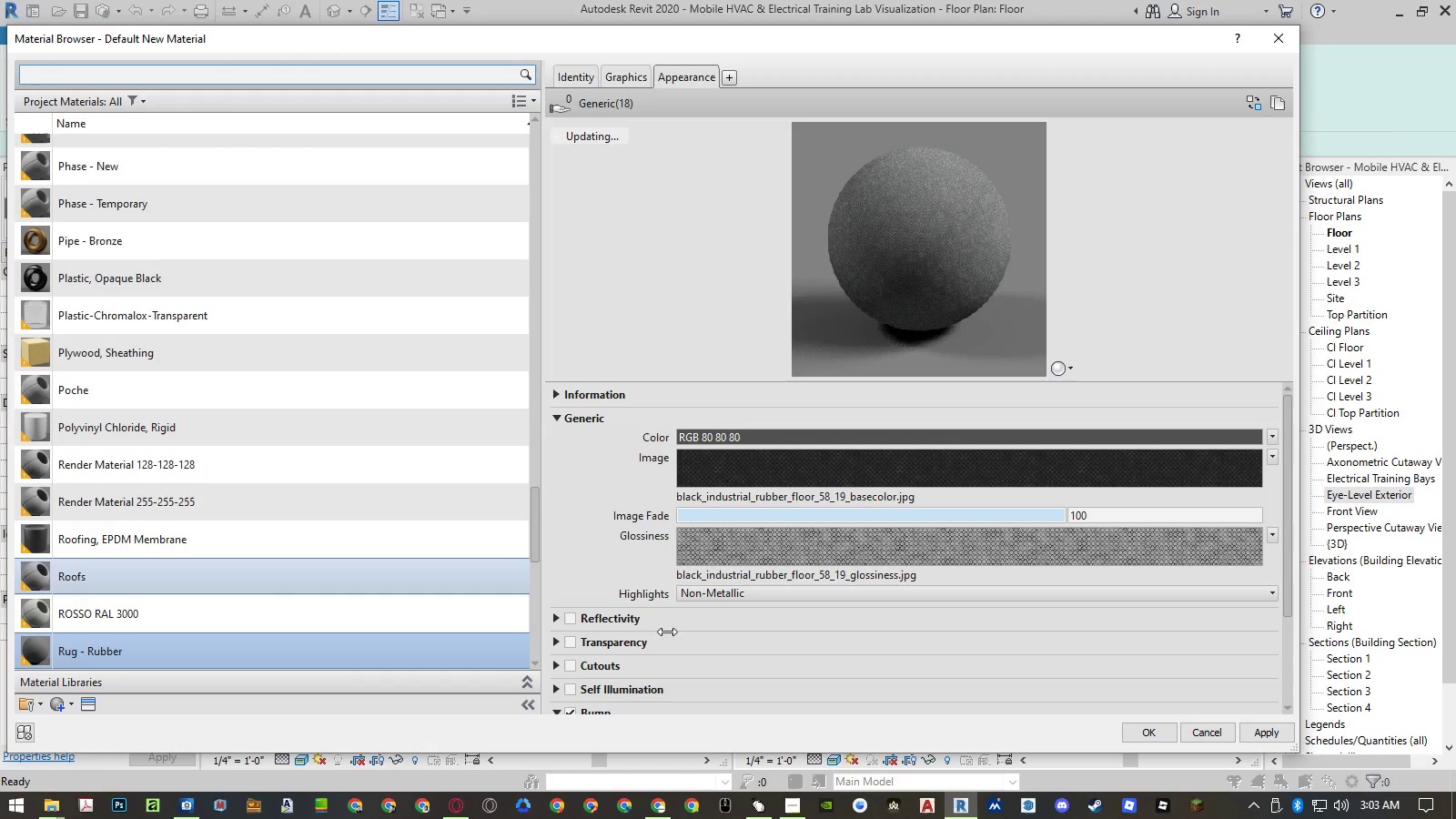 
scroll: coordinate [136, 529], scroll_direction: down, amount: 3.0
 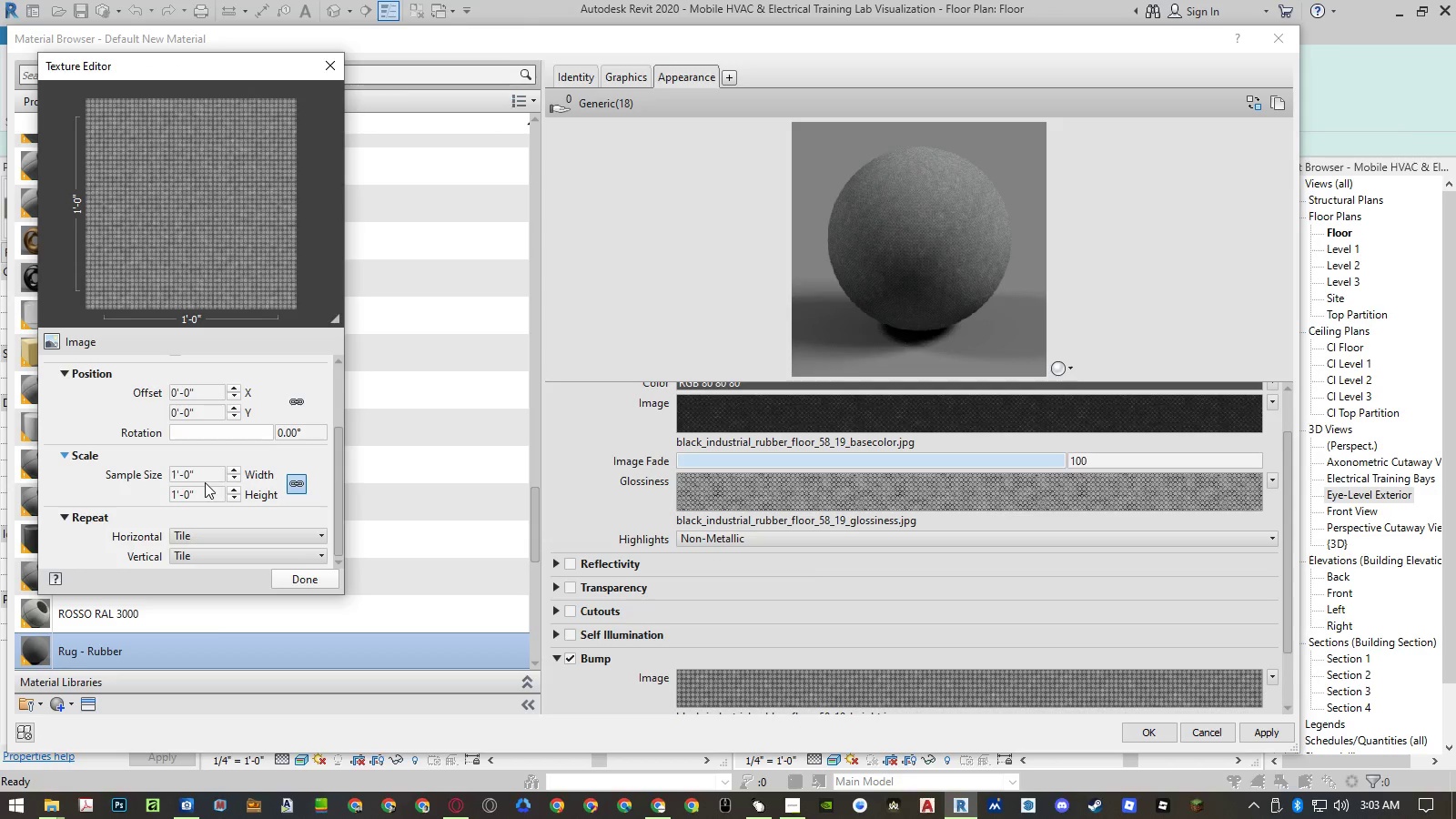 
double_click([205, 471])
 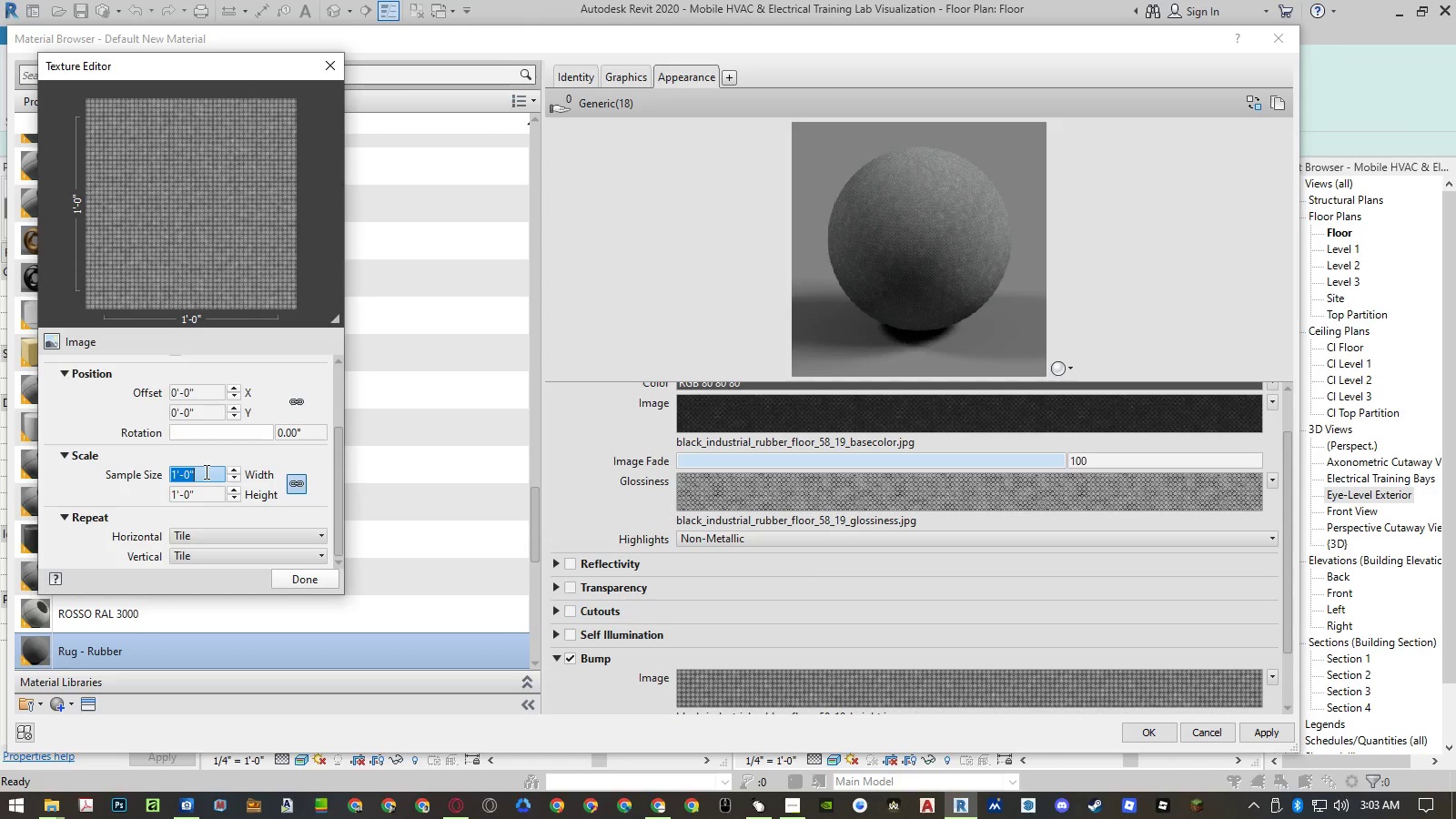 
key(Control+ControlLeft)
 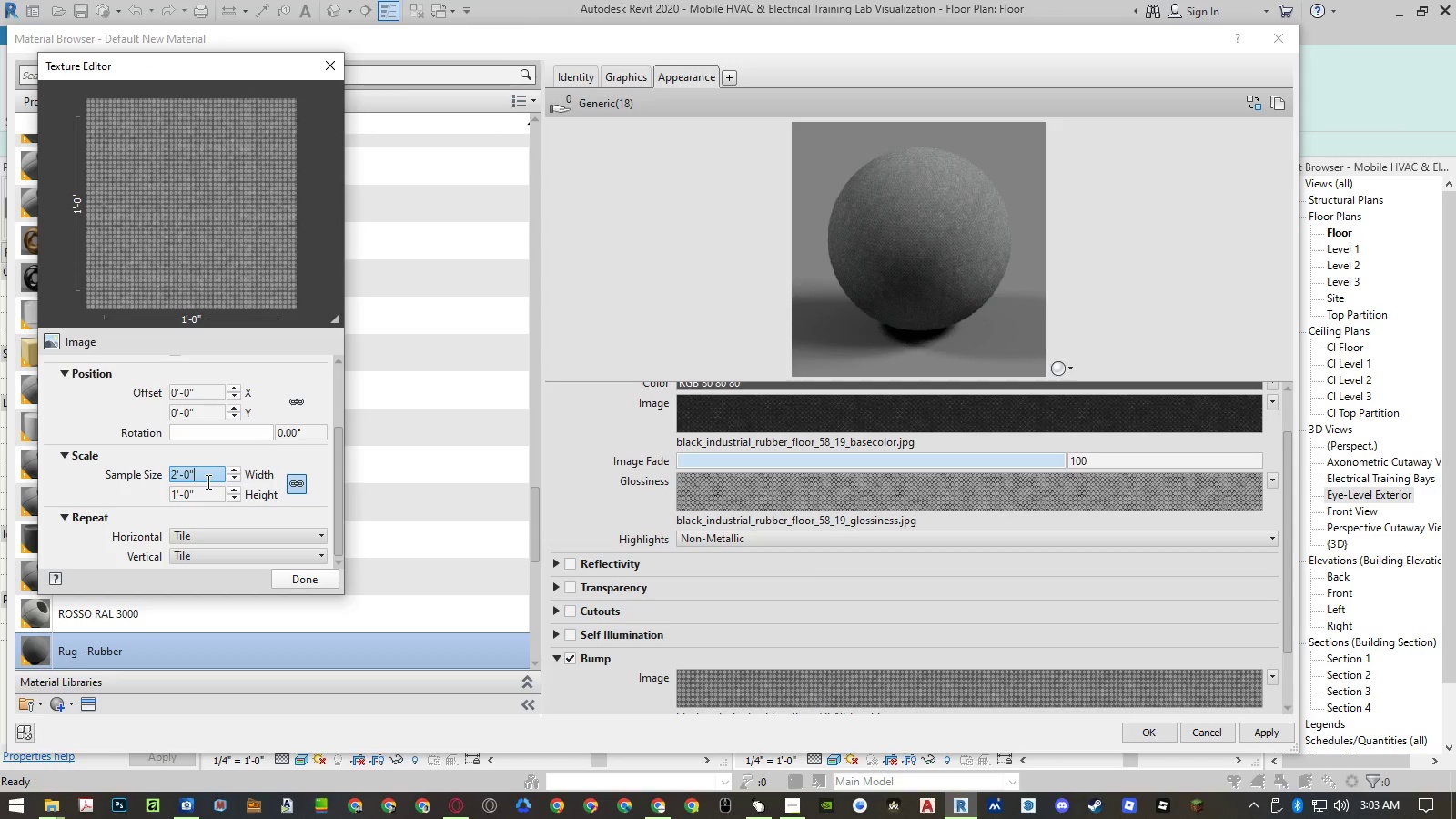 
key(Control+V)
 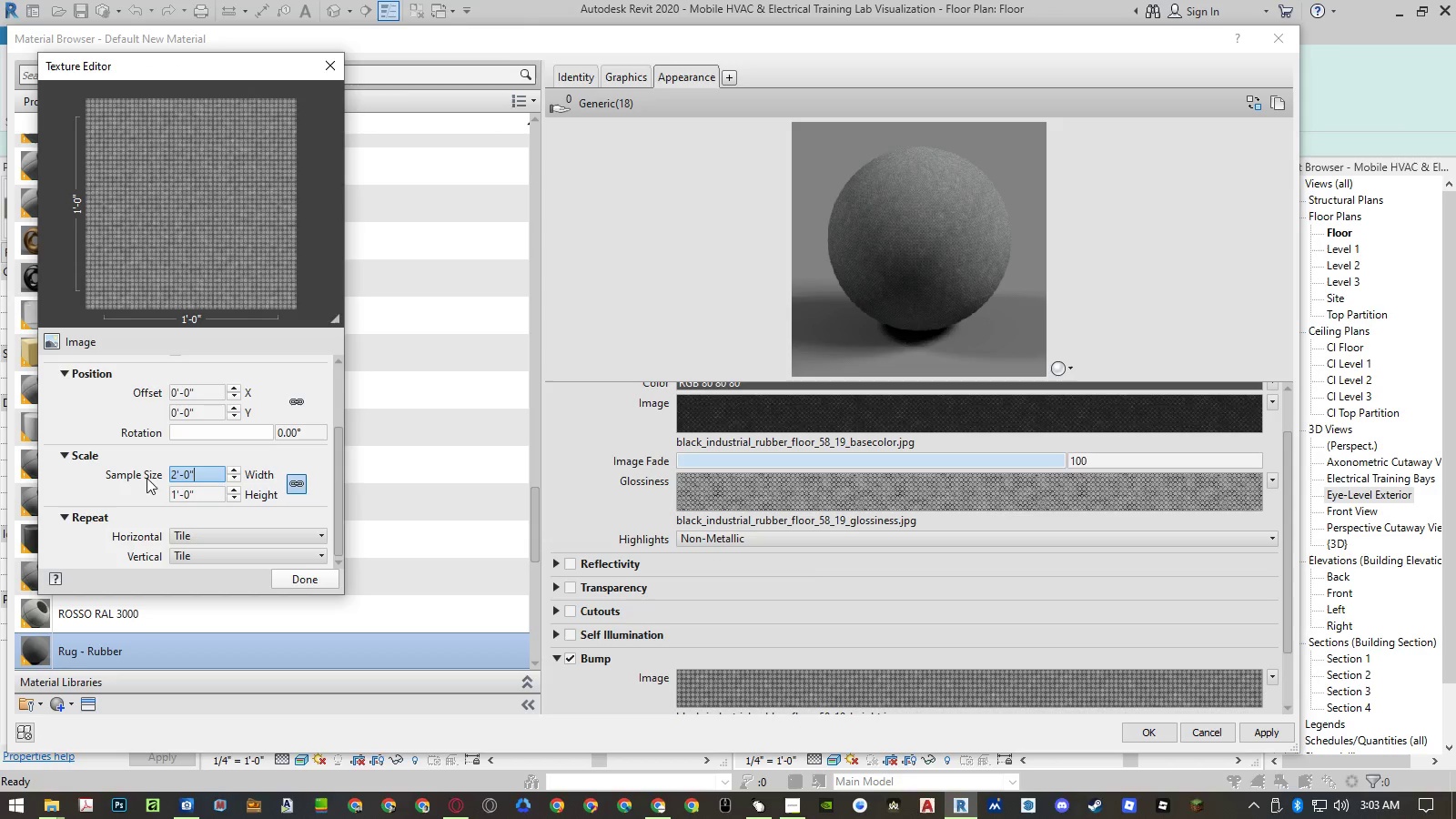 
left_click([117, 488])
 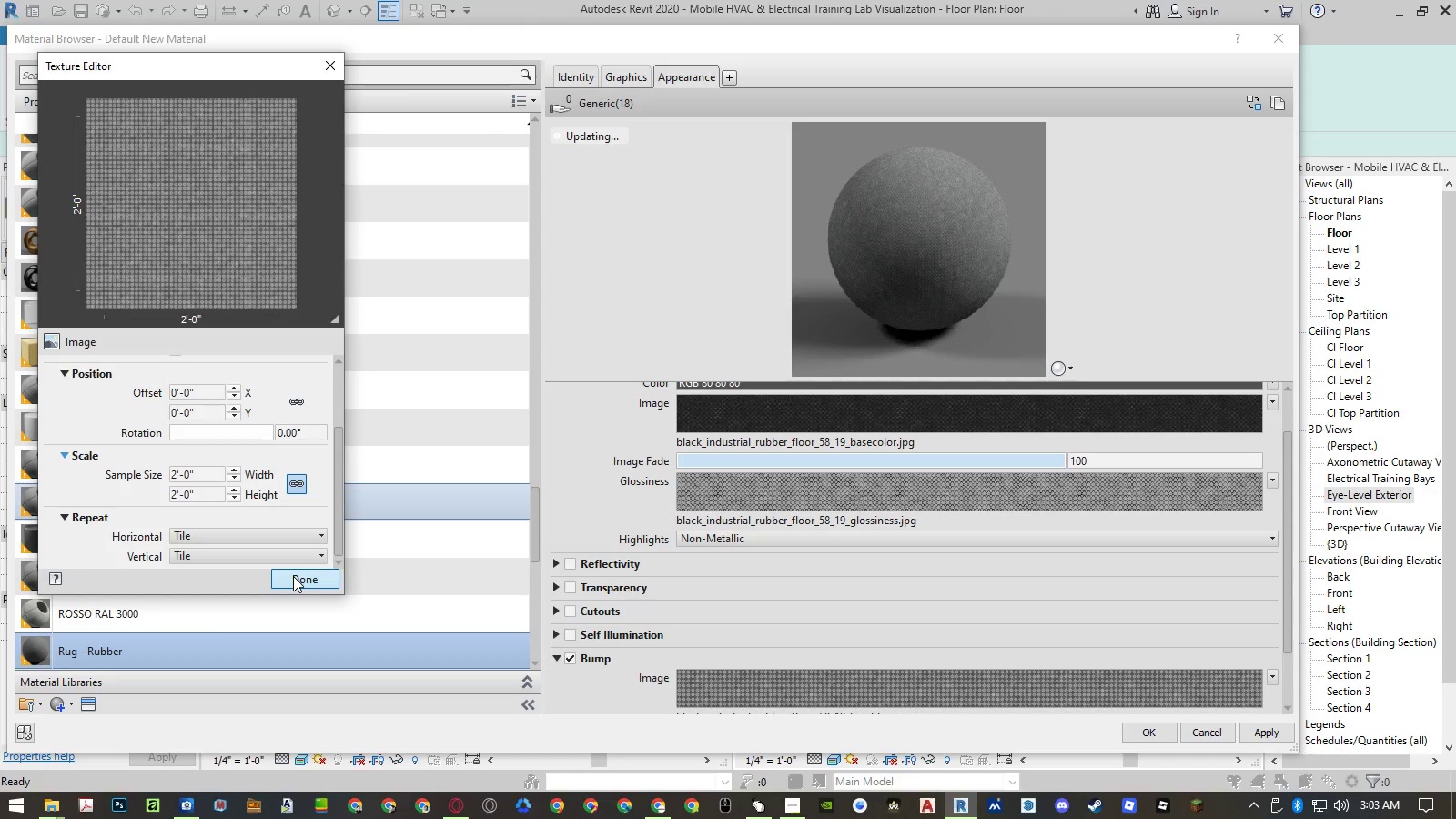 
left_click([293, 576])
 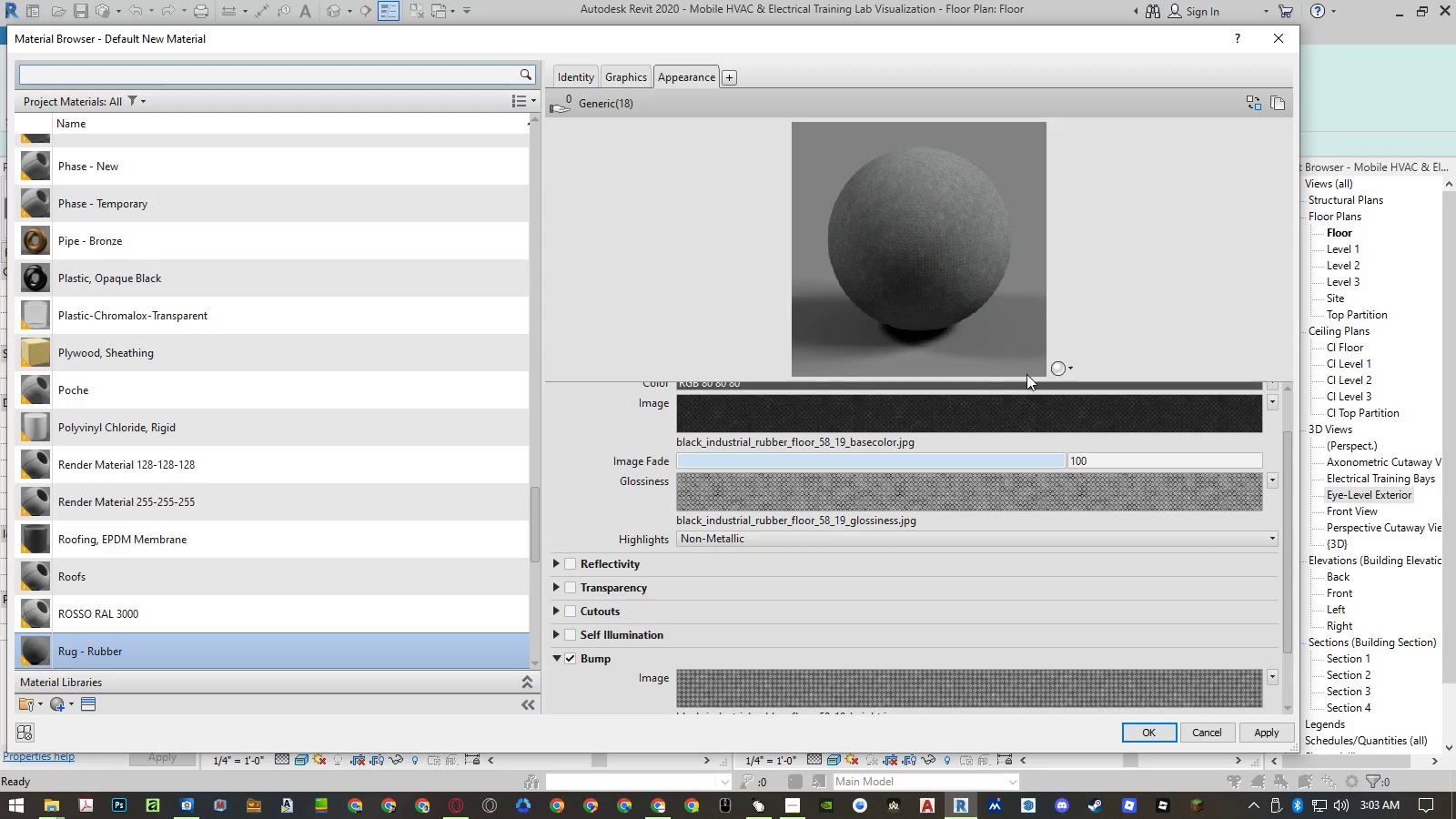 
left_click_drag(start_coordinate=[1026, 380], to_coordinate=[1016, 530])
 